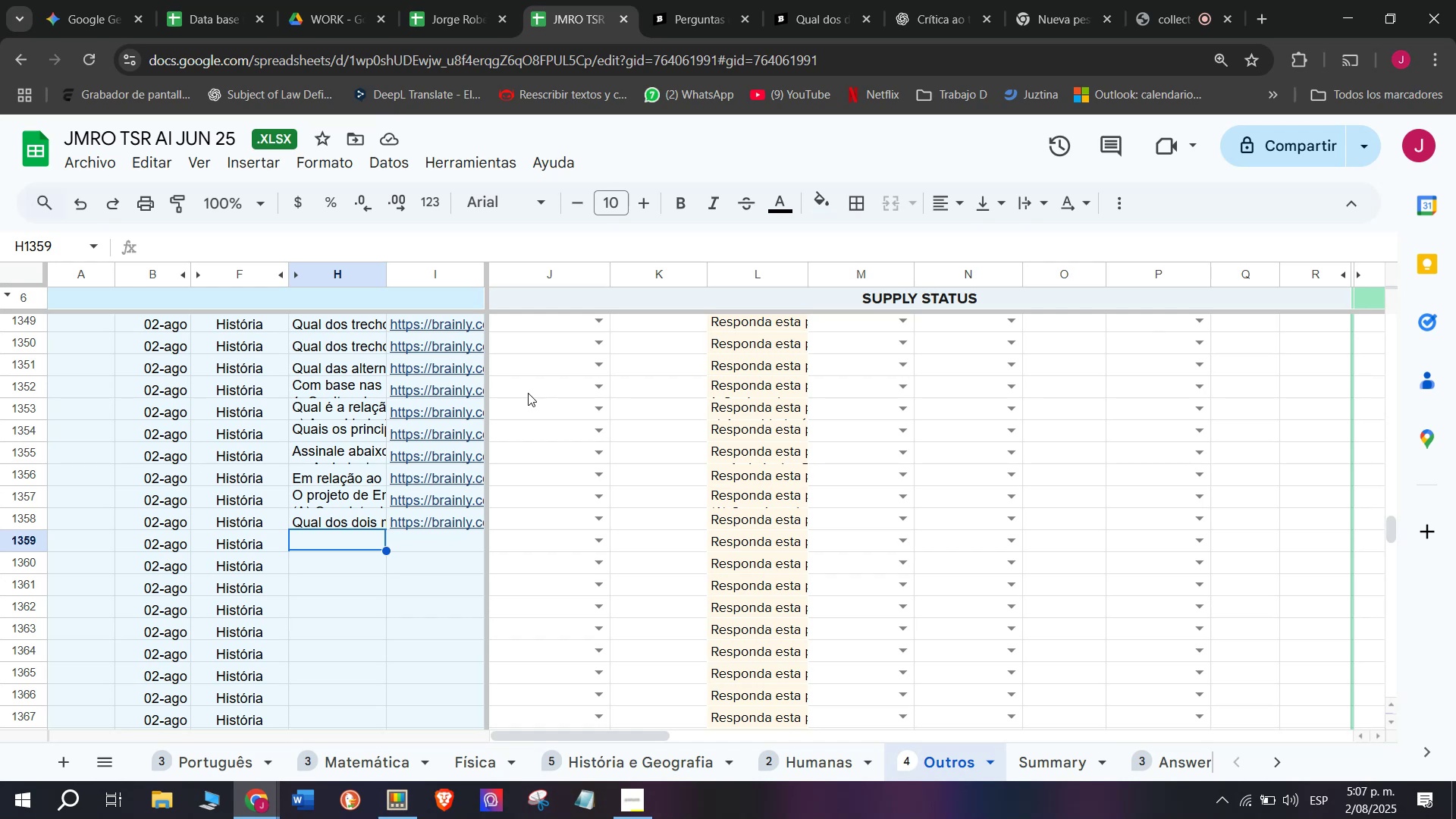 
left_click([811, 0])
 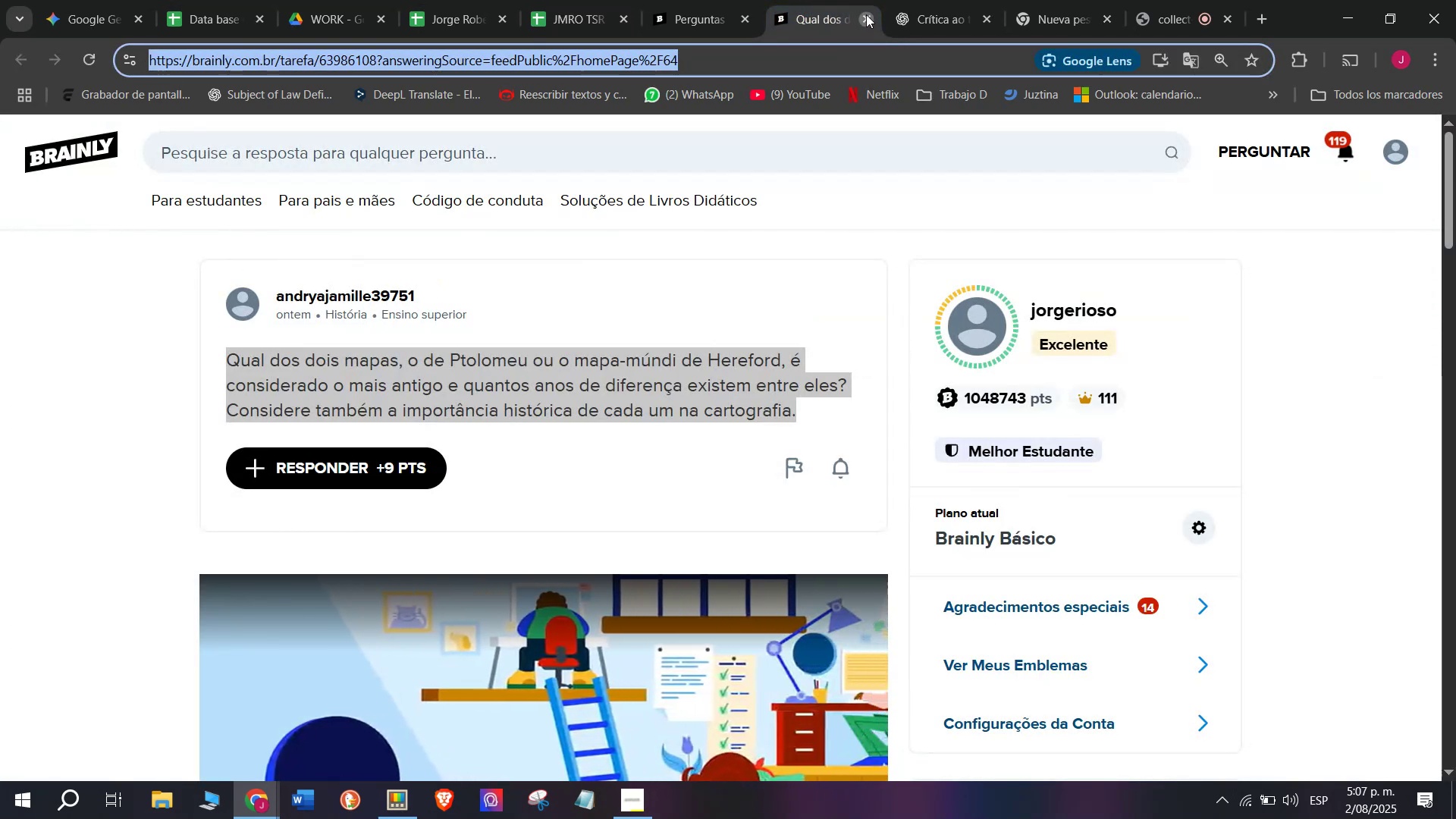 
double_click([705, 0])
 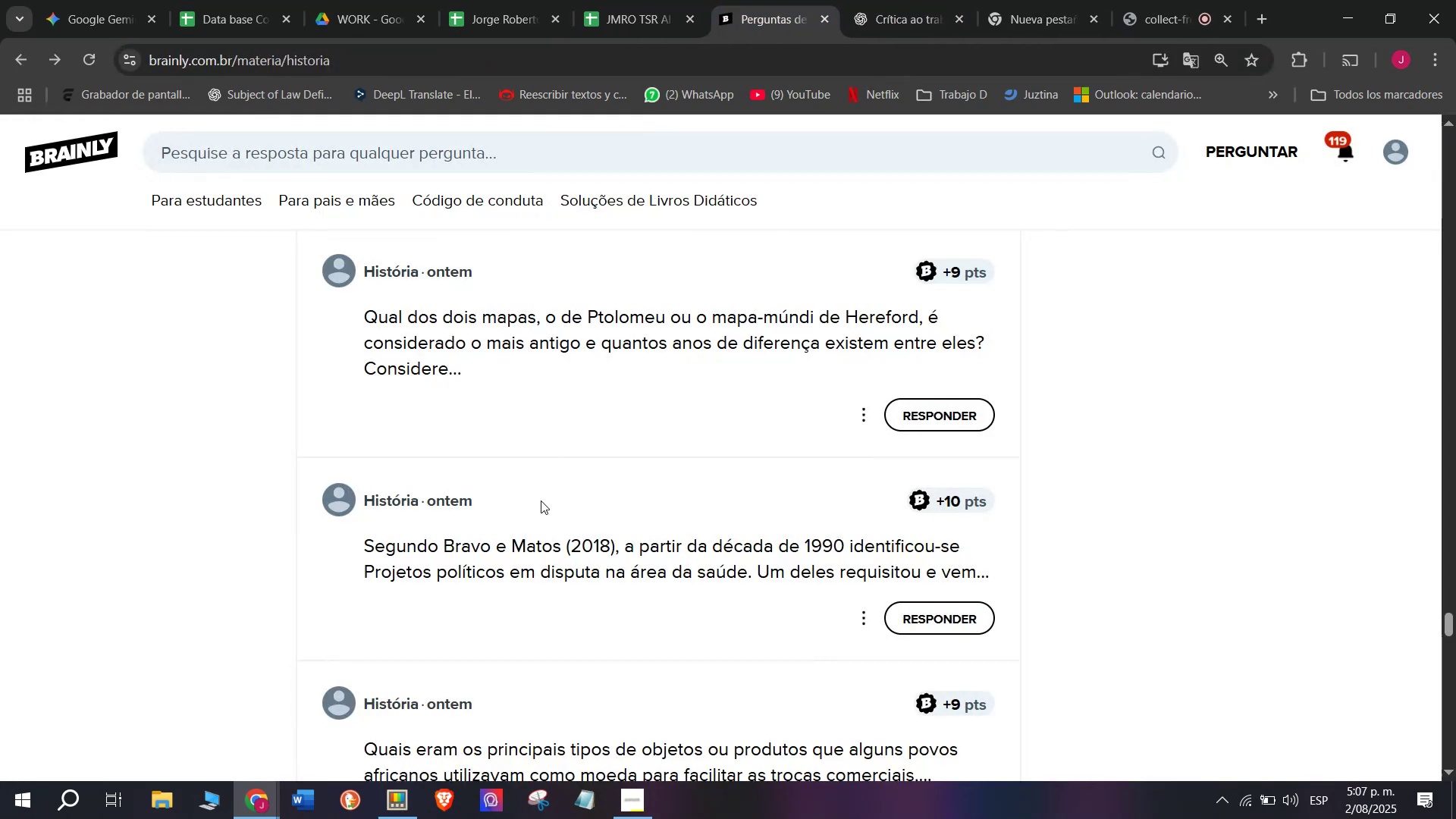 
right_click([526, 542])
 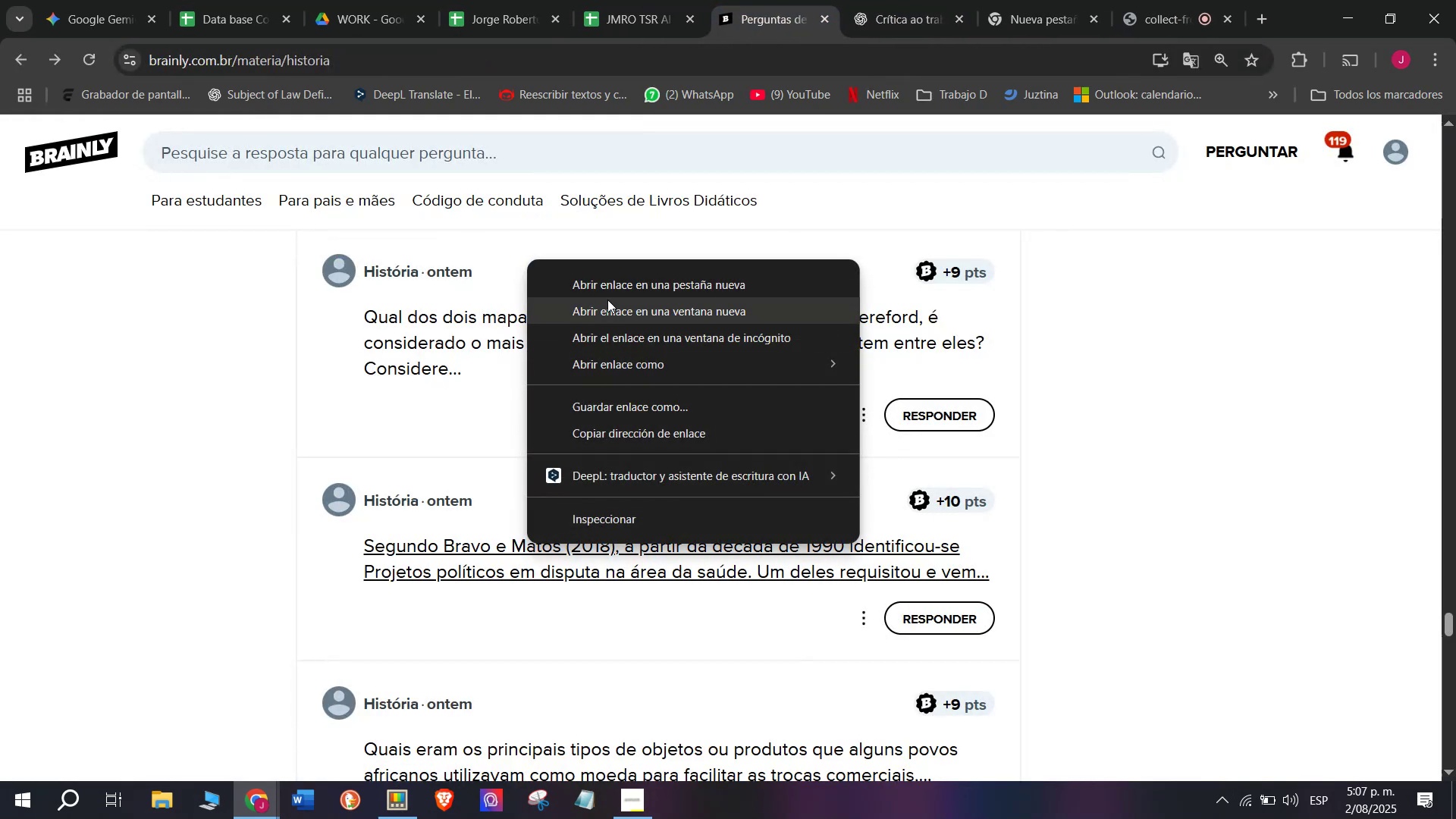 
left_click([613, 286])
 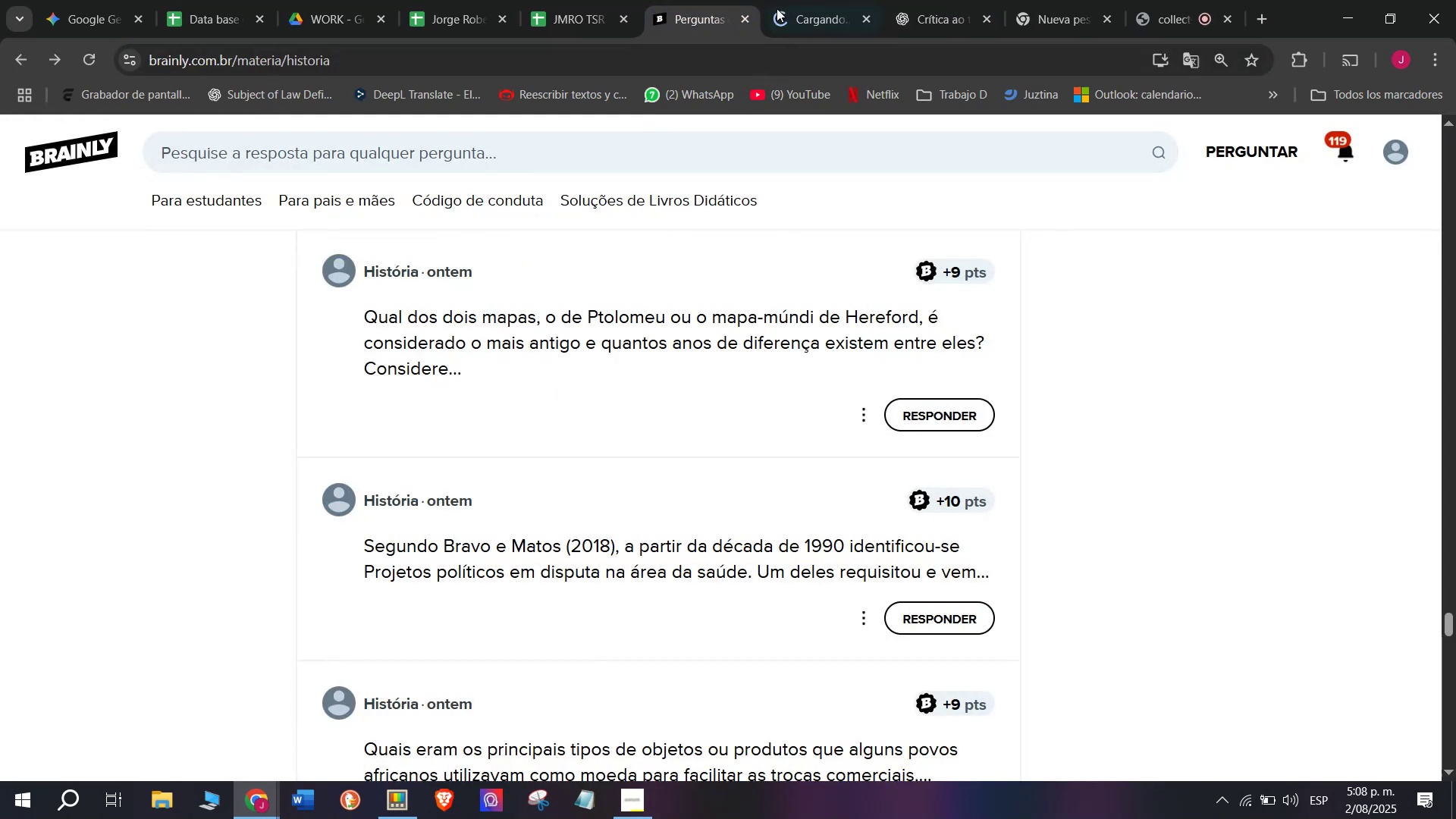 
left_click([823, 0])
 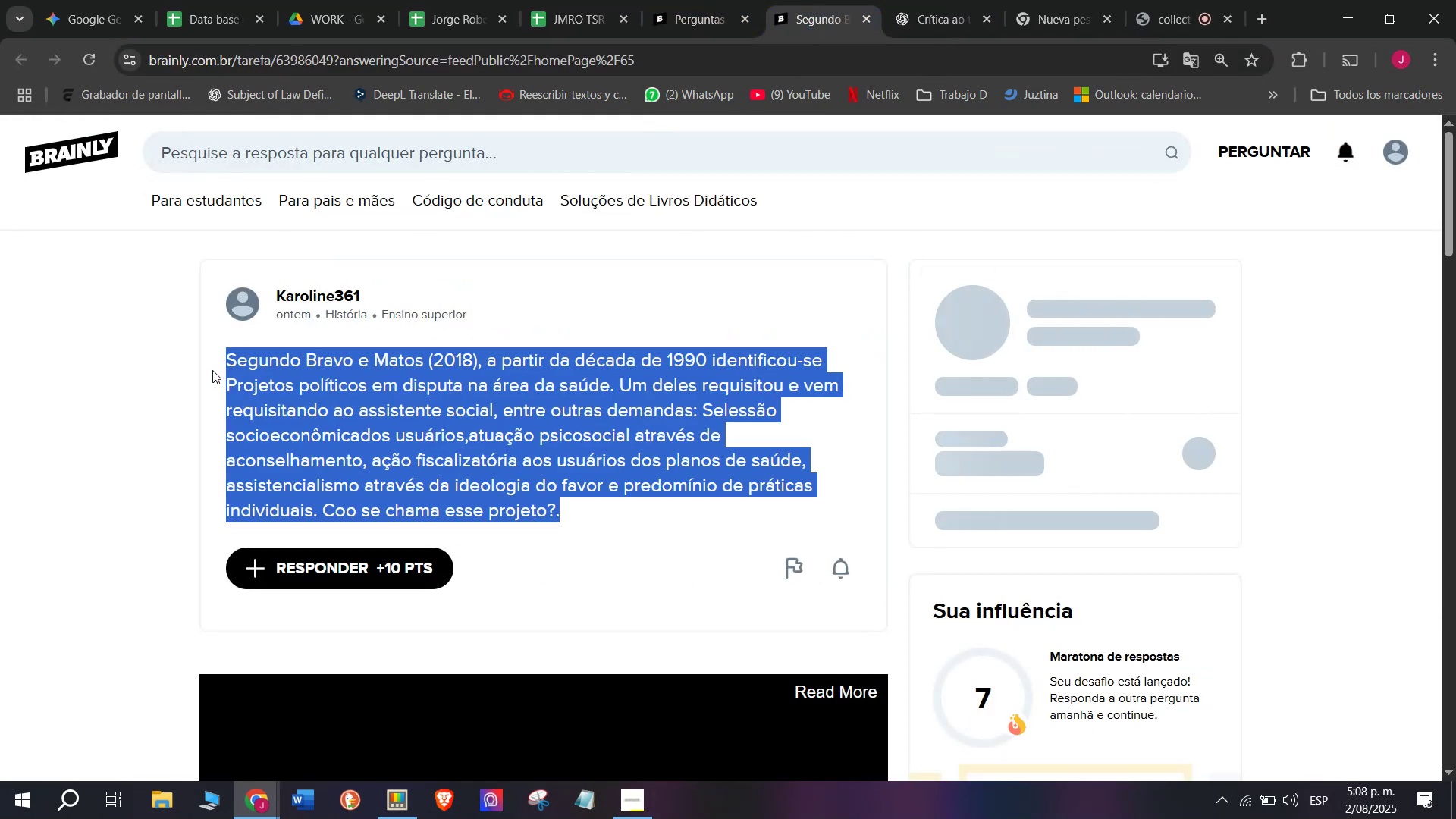 
key(Control+ControlLeft)
 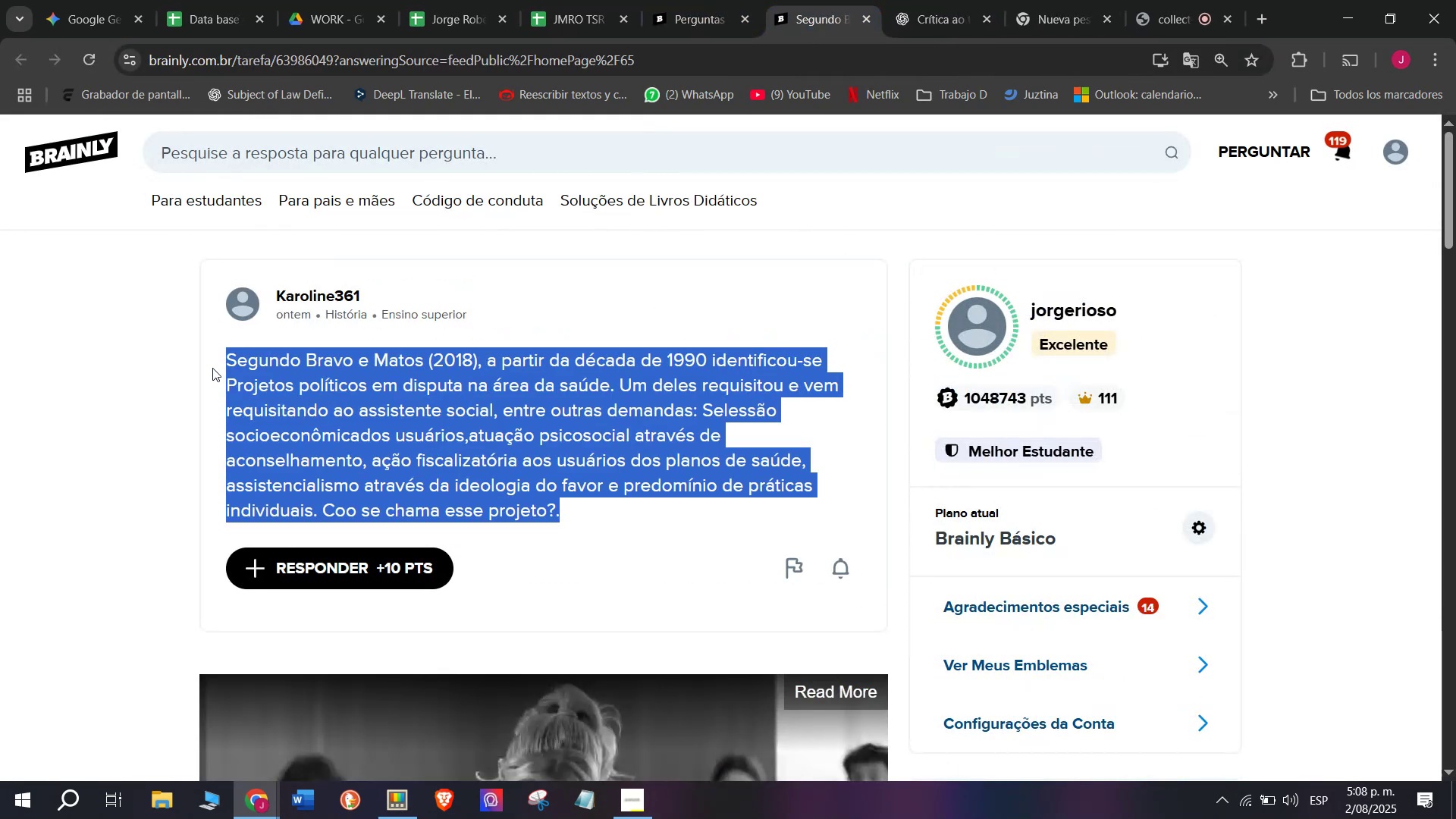 
key(Control+C)
 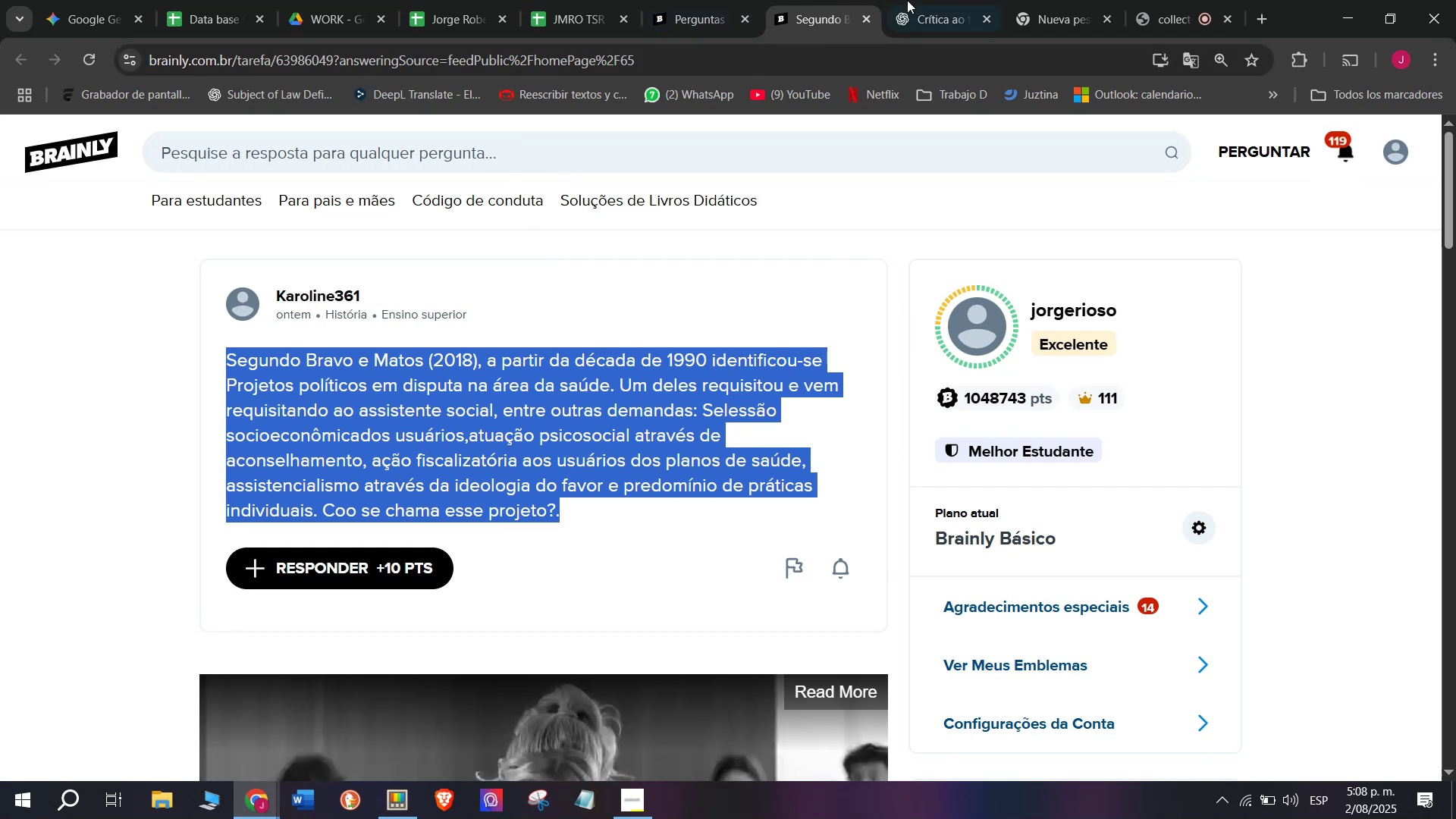 
left_click([914, 0])
 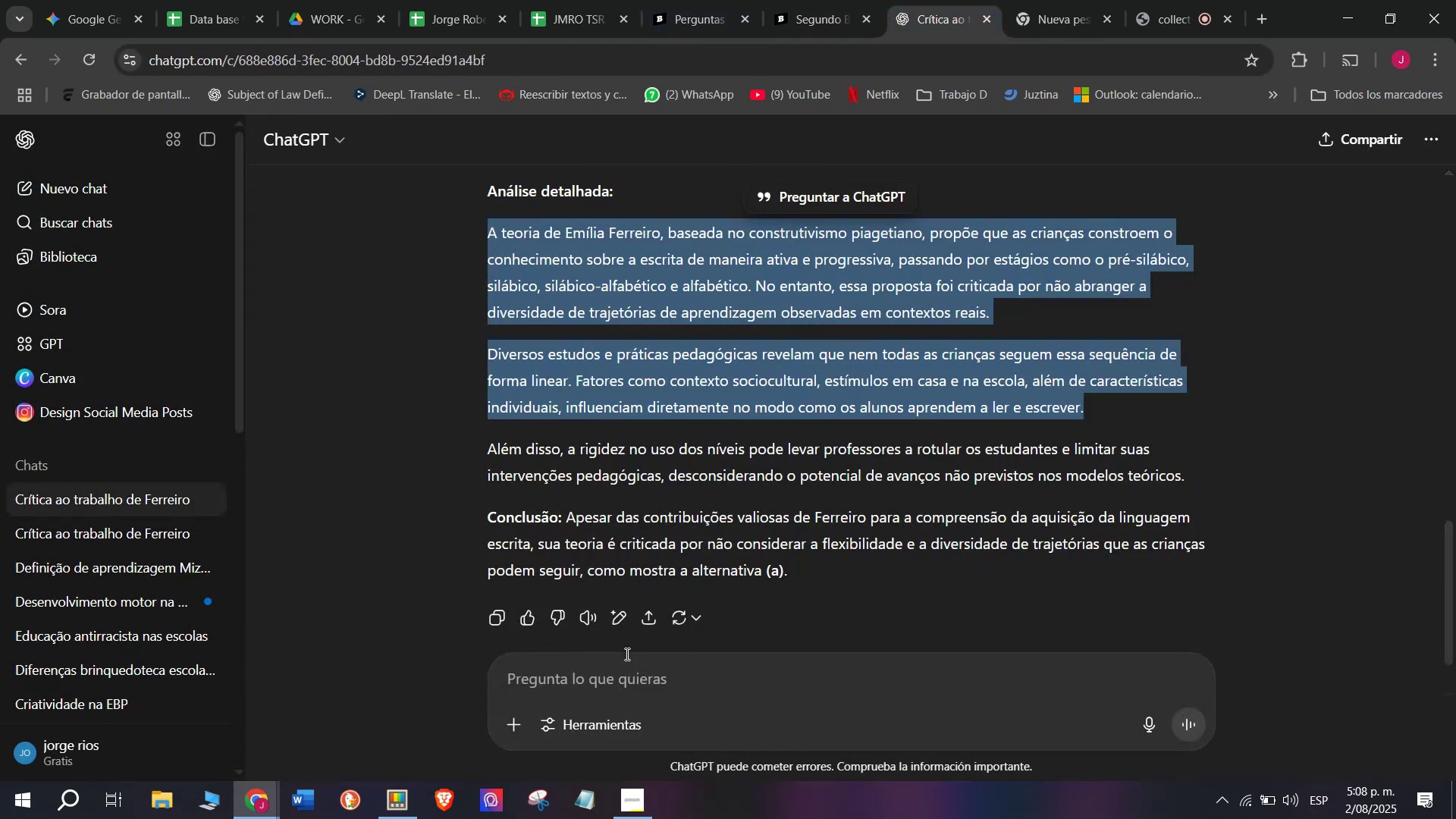 
left_click([619, 677])
 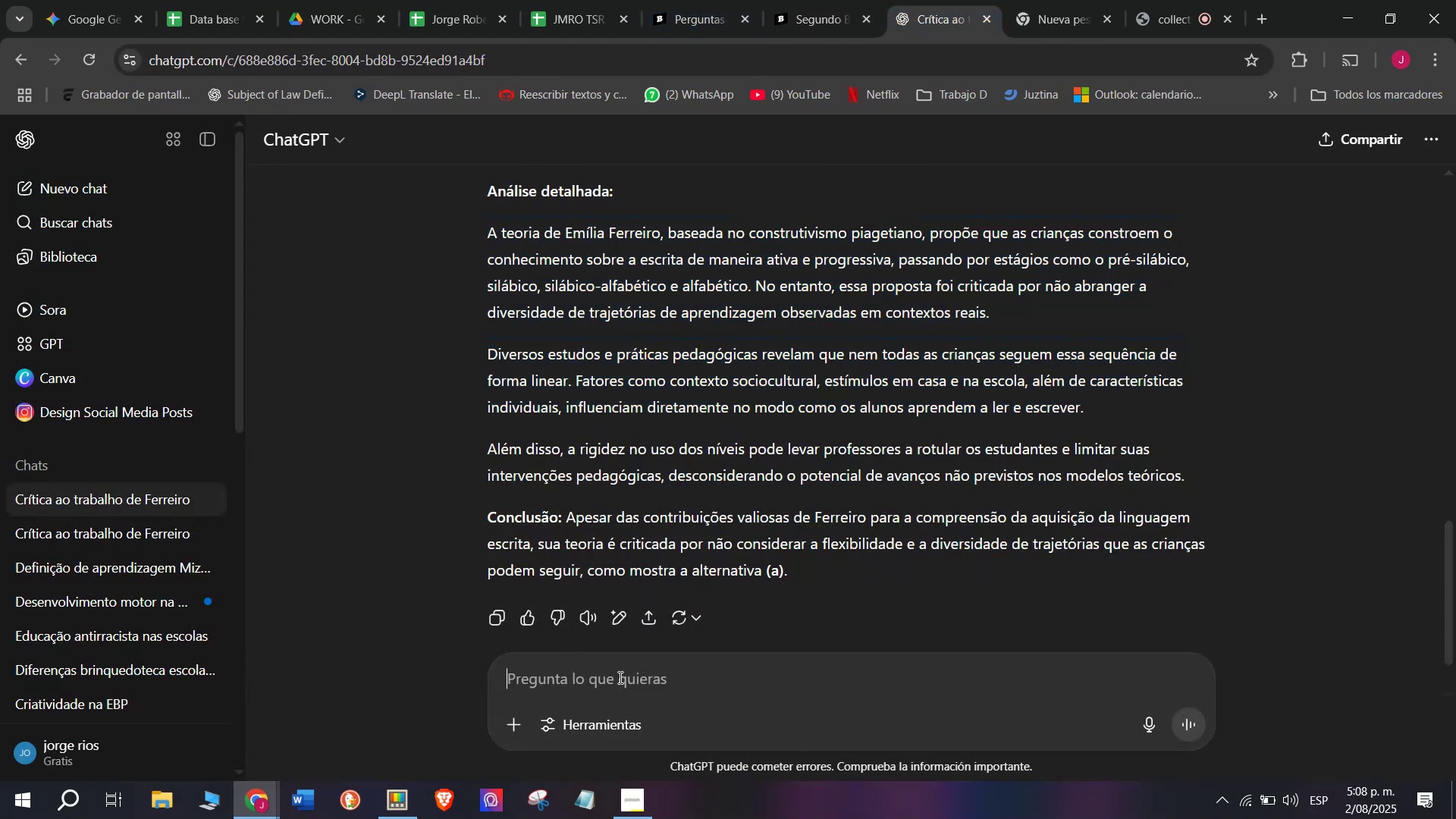 
key(Meta+MetaLeft)
 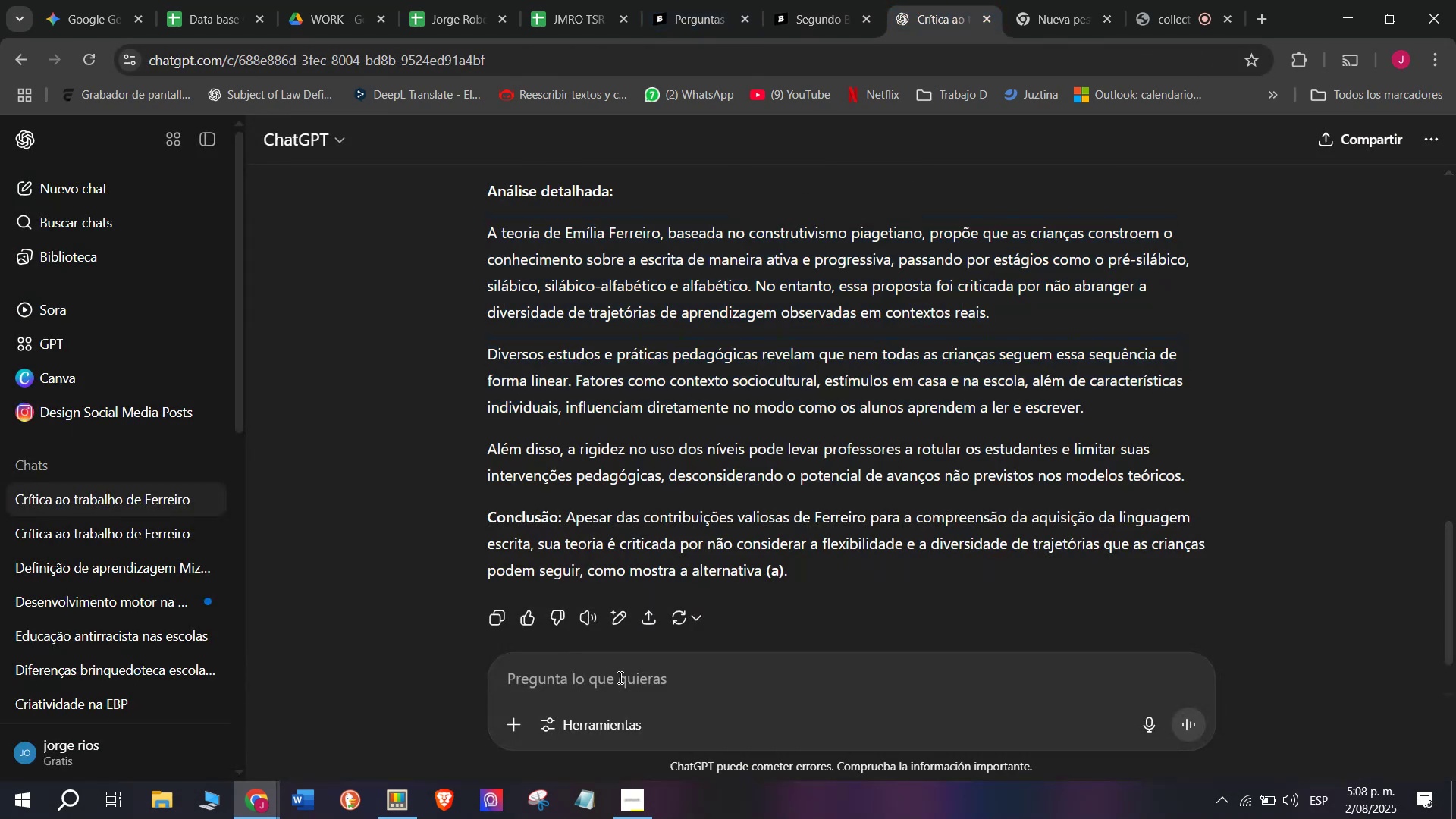 
key(Meta+V)
 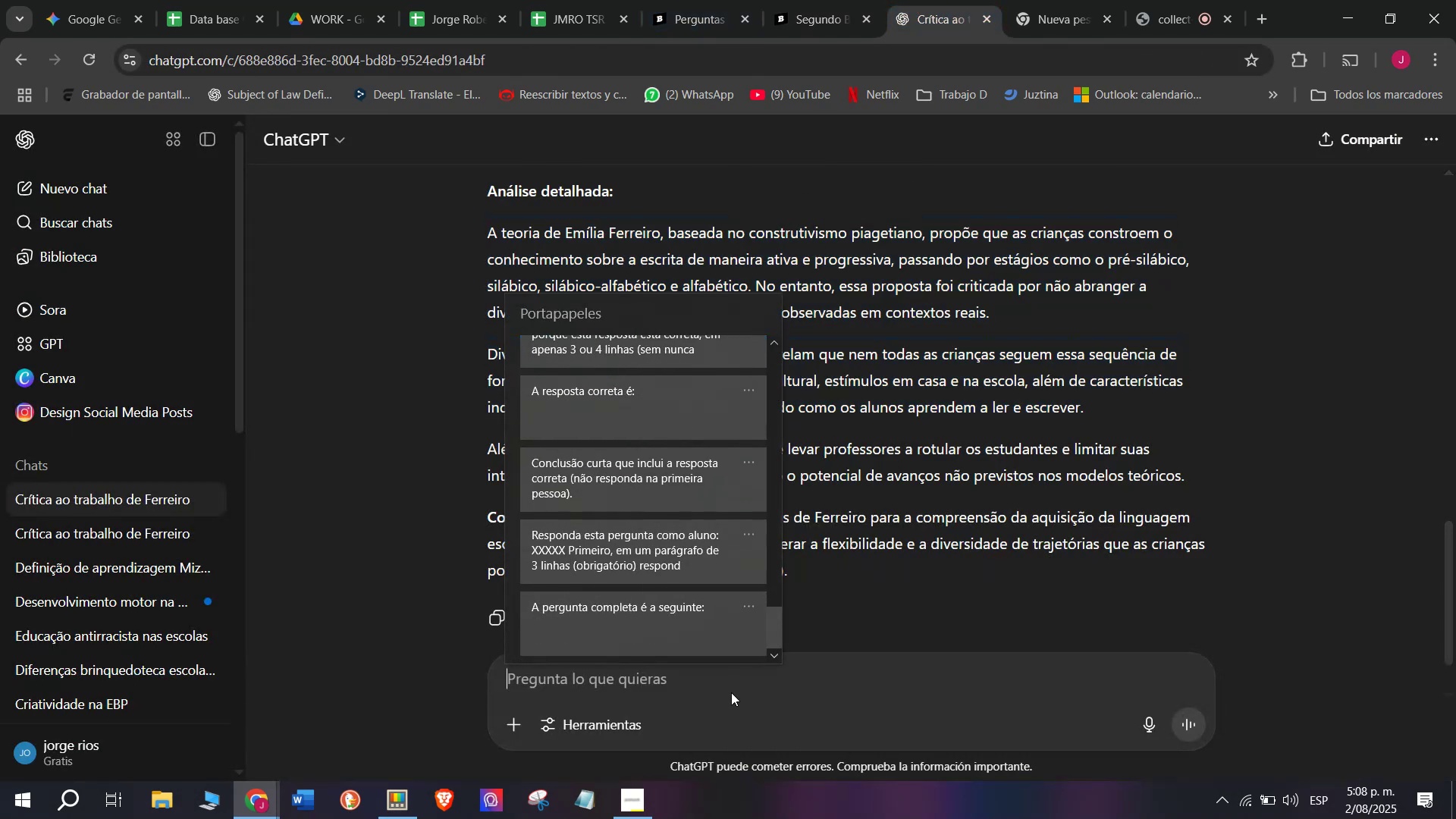 
left_click([641, 551])
 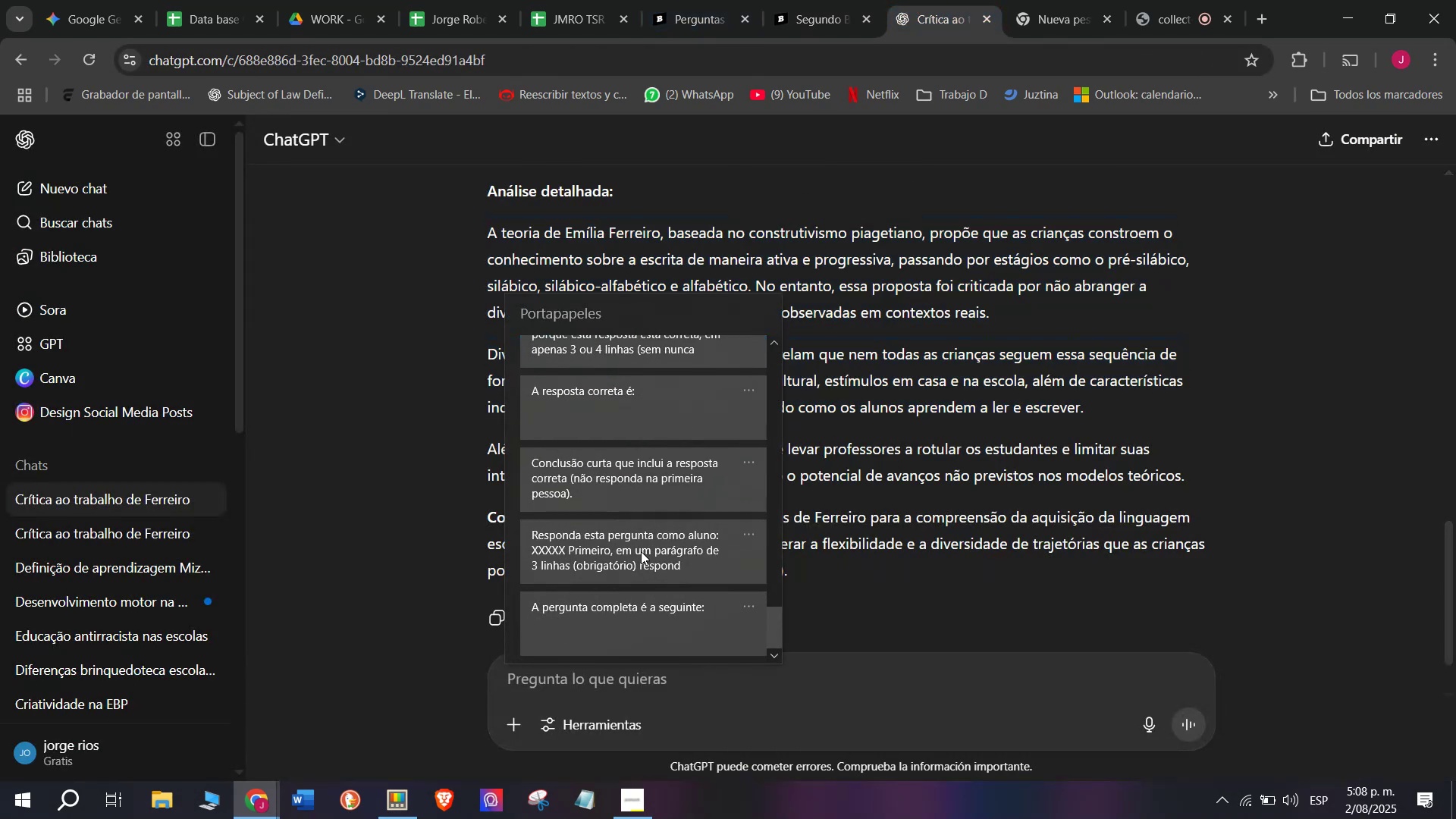 
key(Control+ControlLeft)
 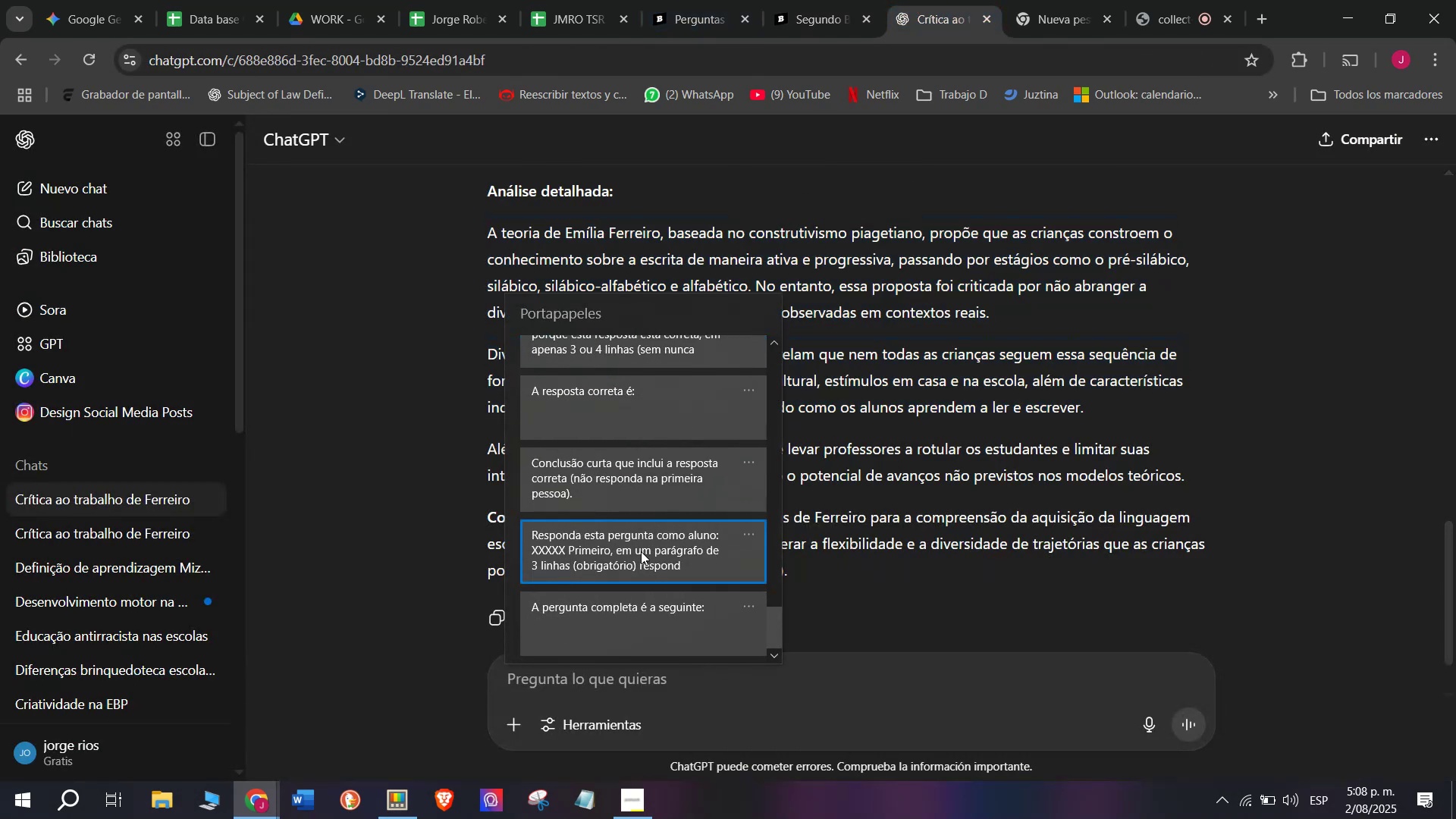 
key(Control+V)
 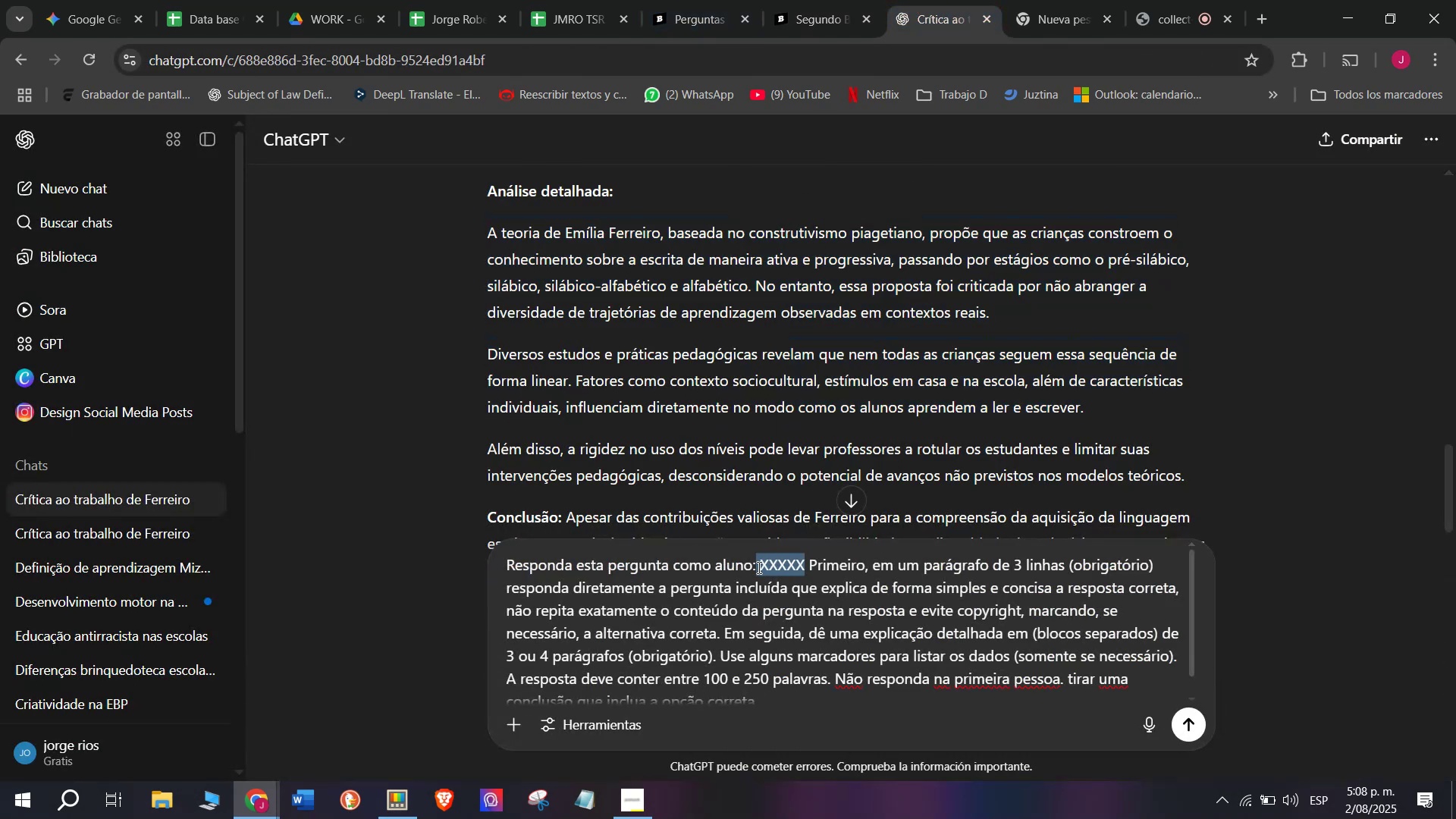 
key(Meta+MetaLeft)
 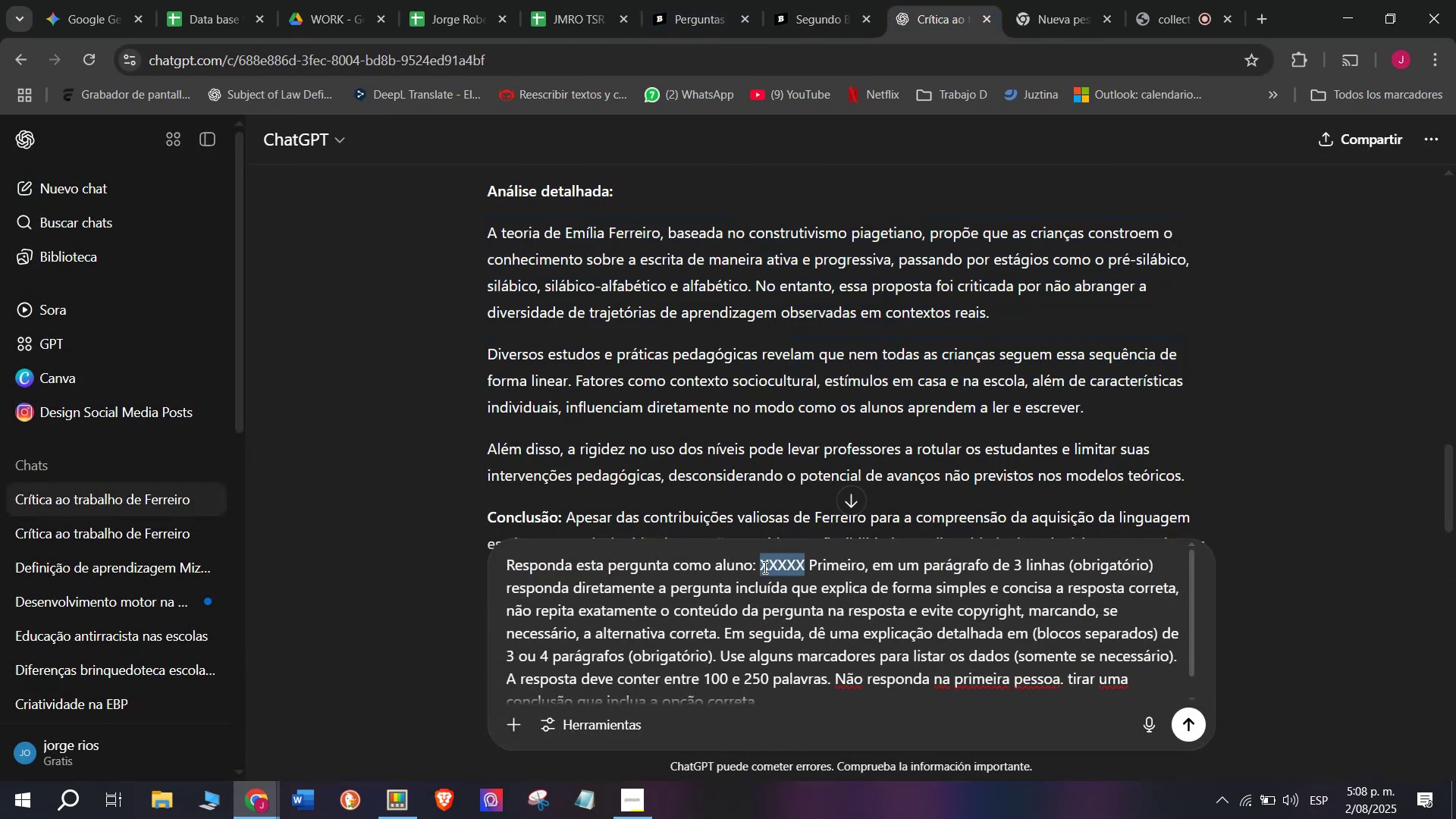 
key(Meta+V)
 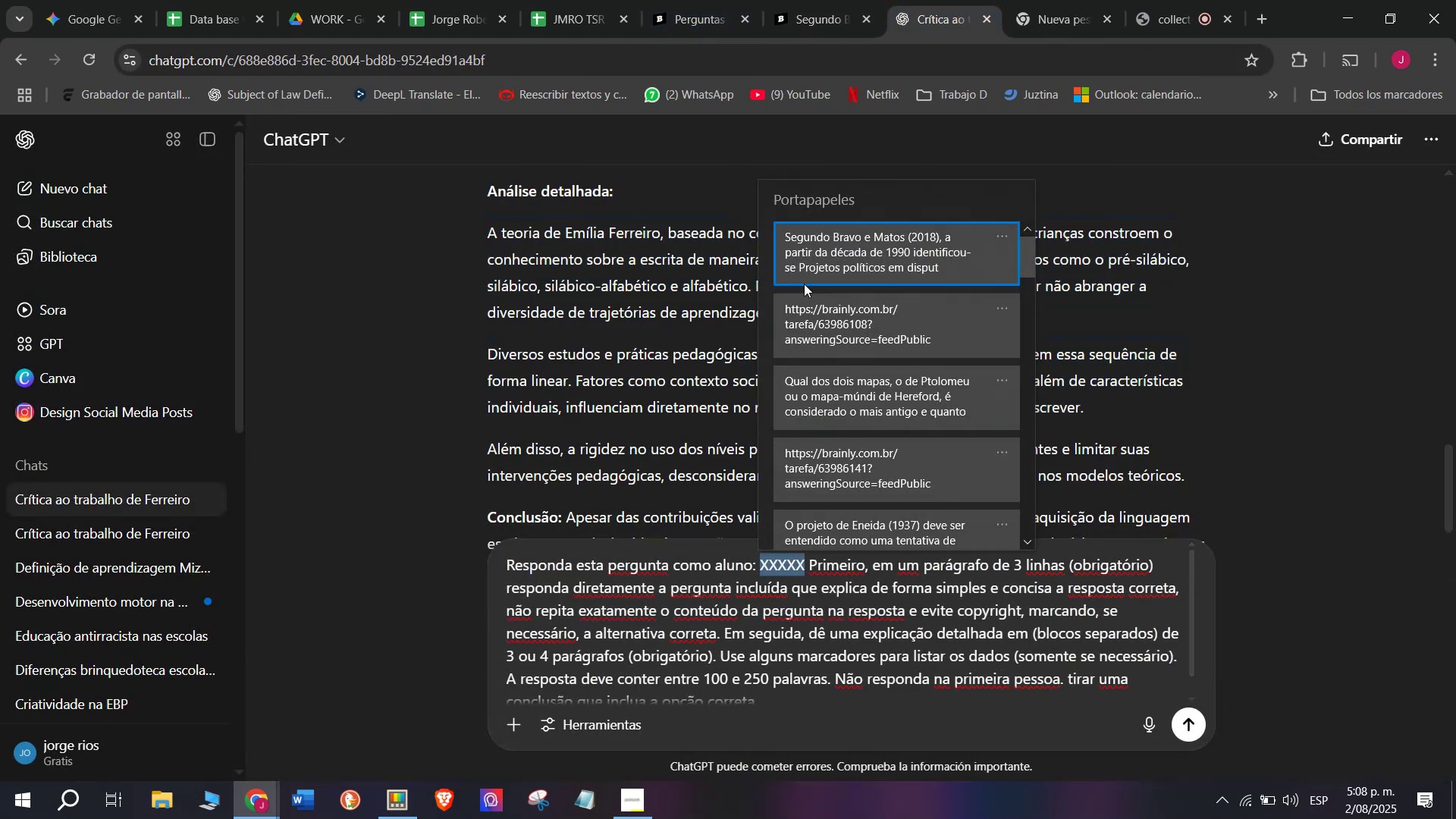 
left_click([817, 249])
 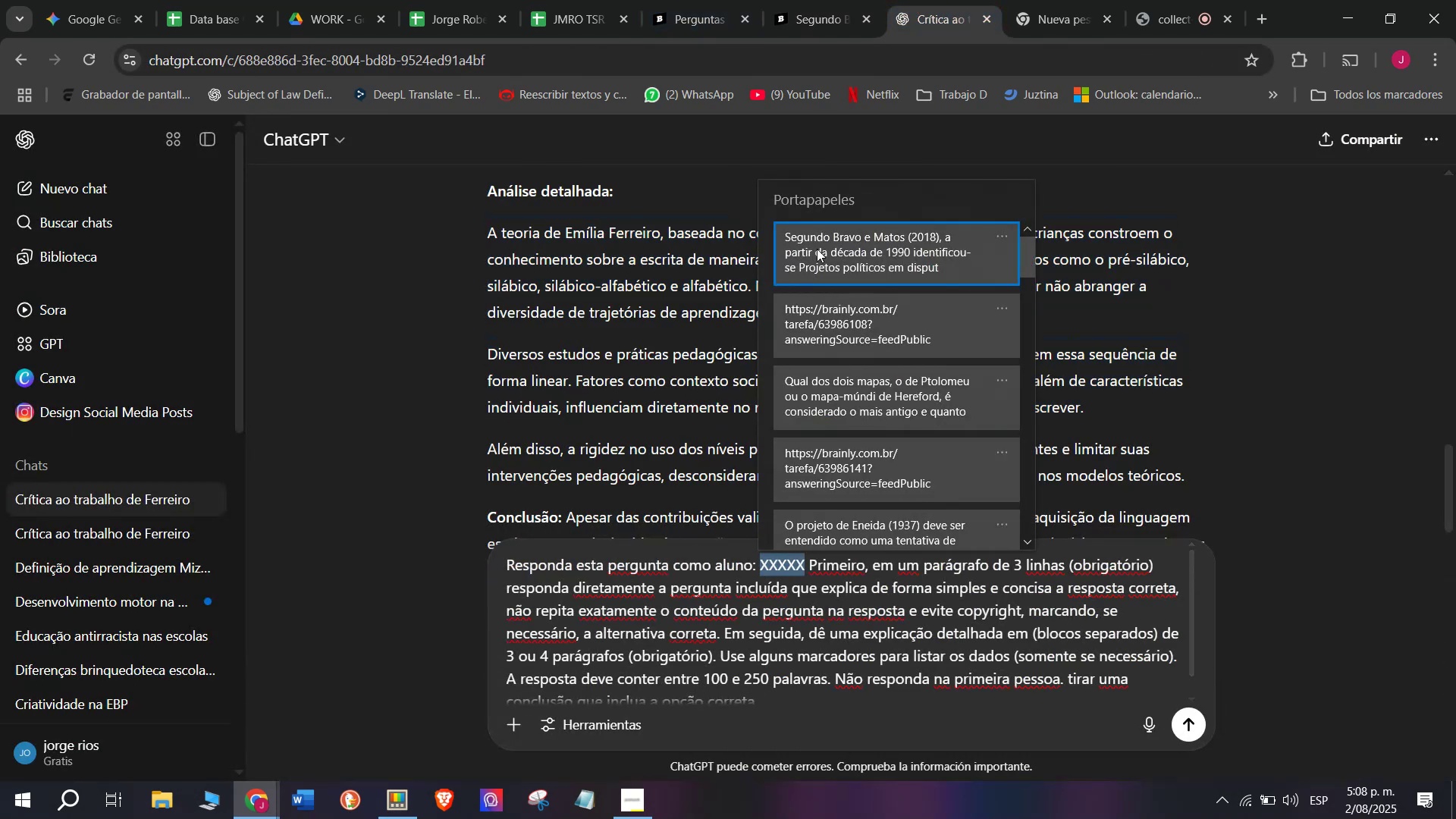 
key(Control+ControlLeft)
 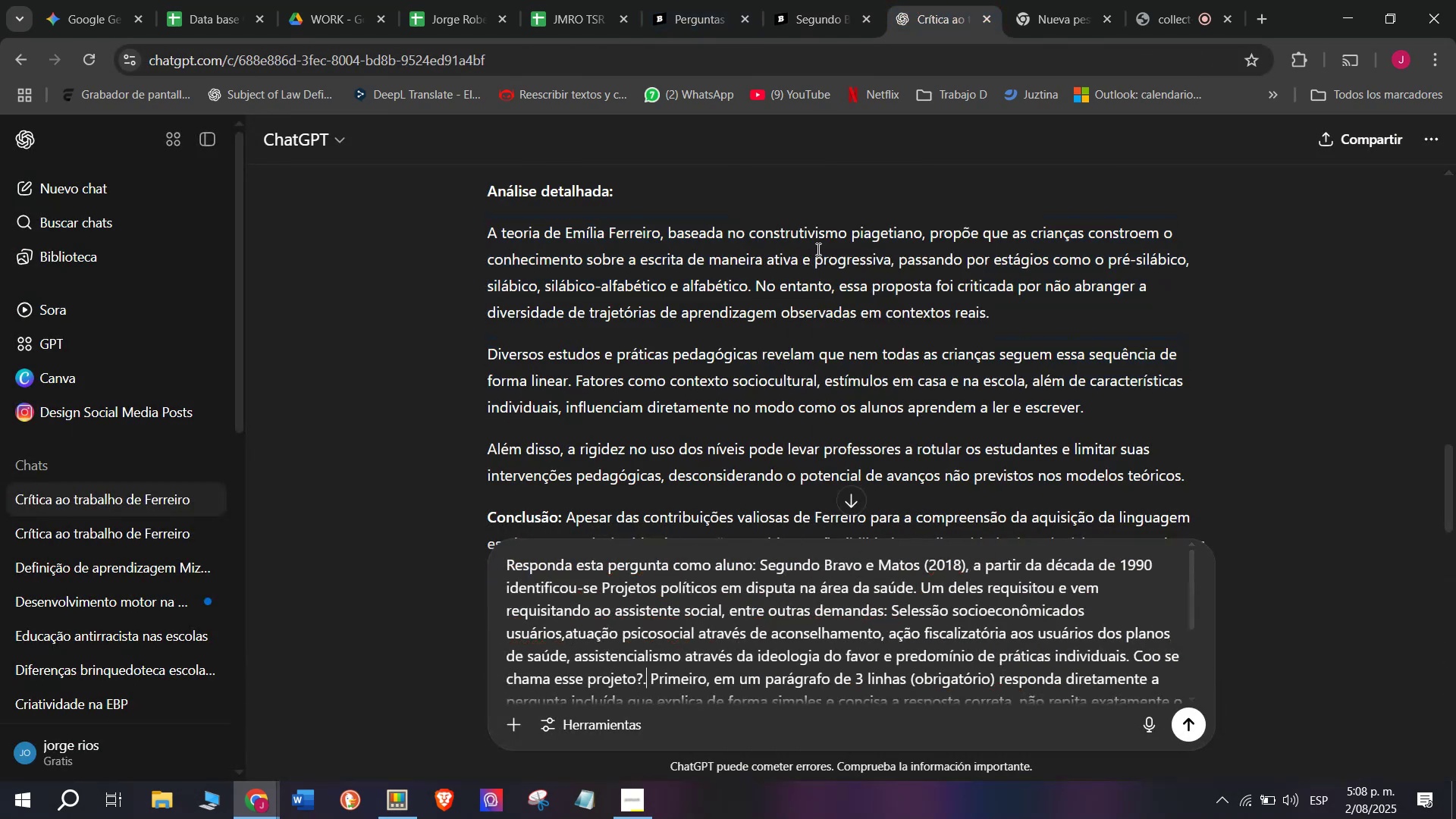 
key(Control+V)
 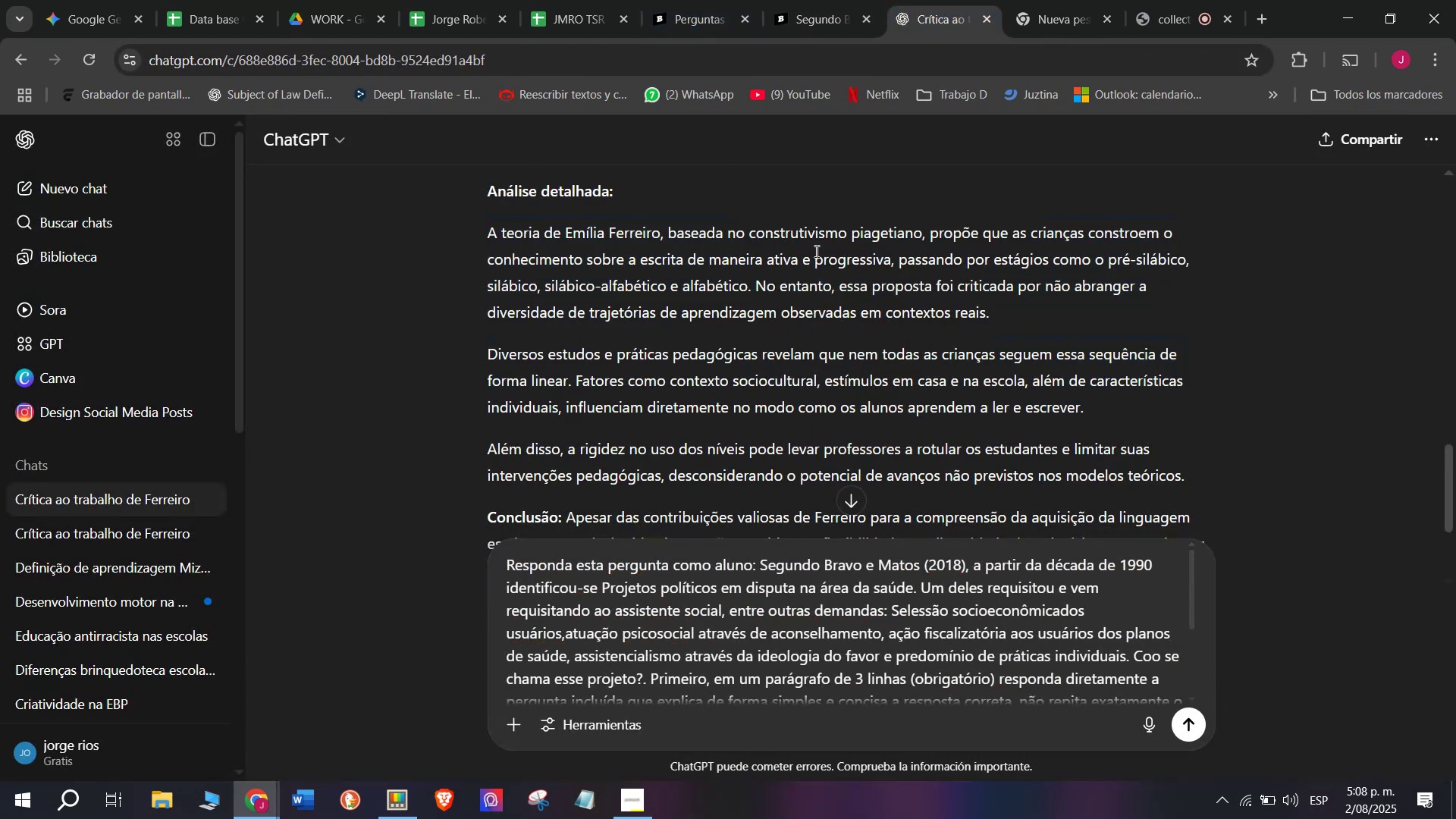 
key(Enter)
 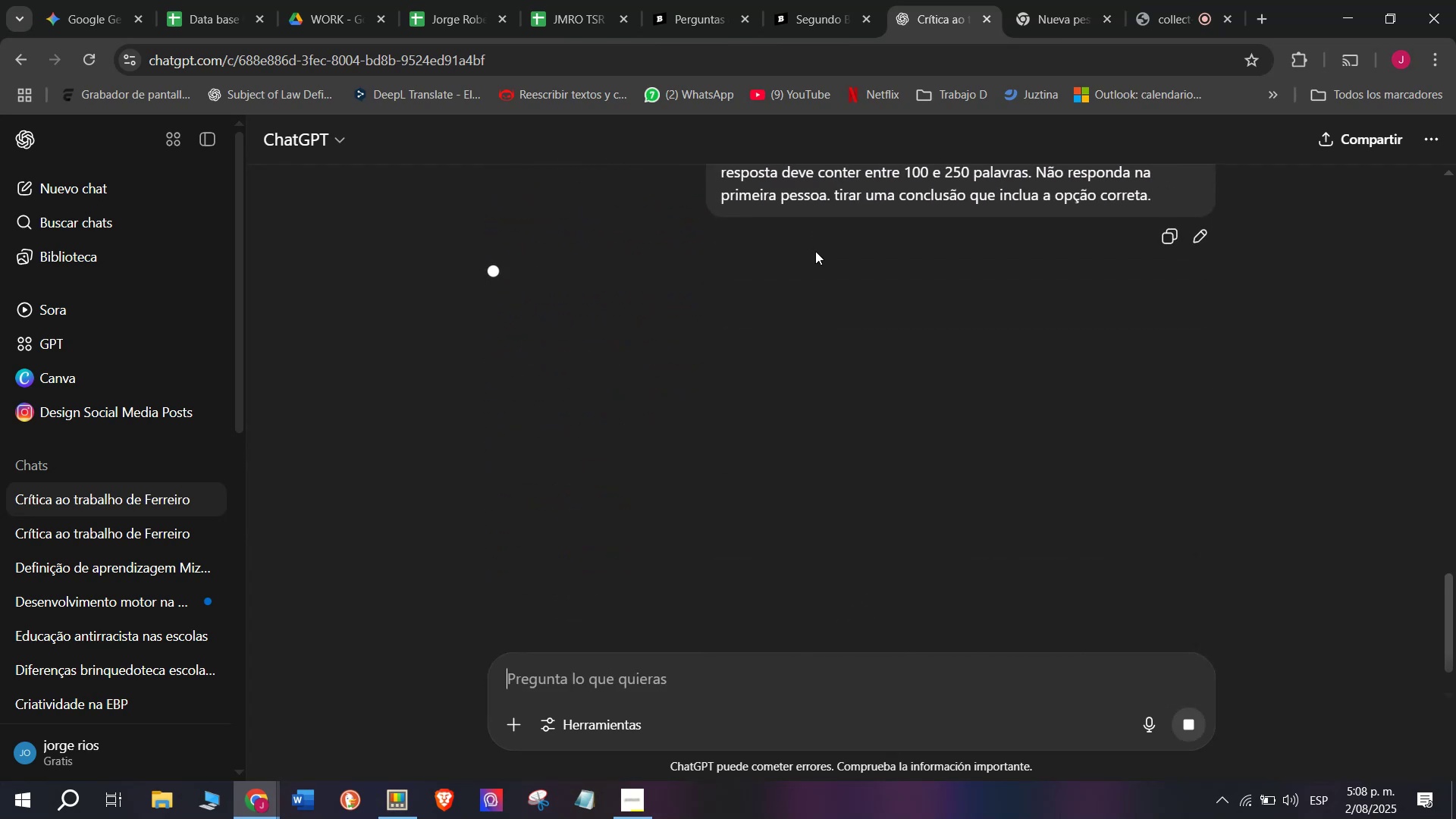 
scroll: coordinate [855, 343], scroll_direction: down, amount: 1.0
 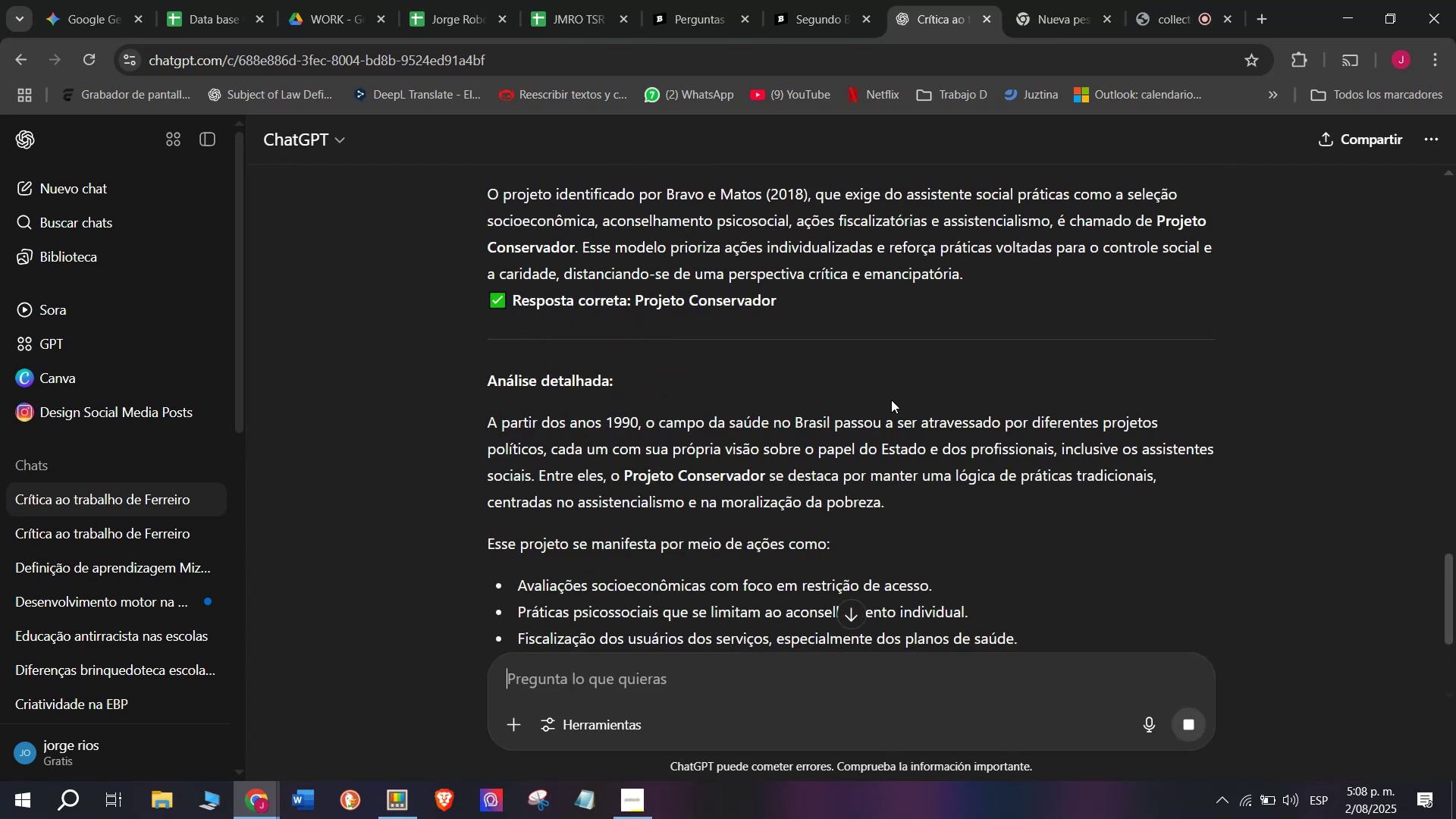 
wait(6.47)
 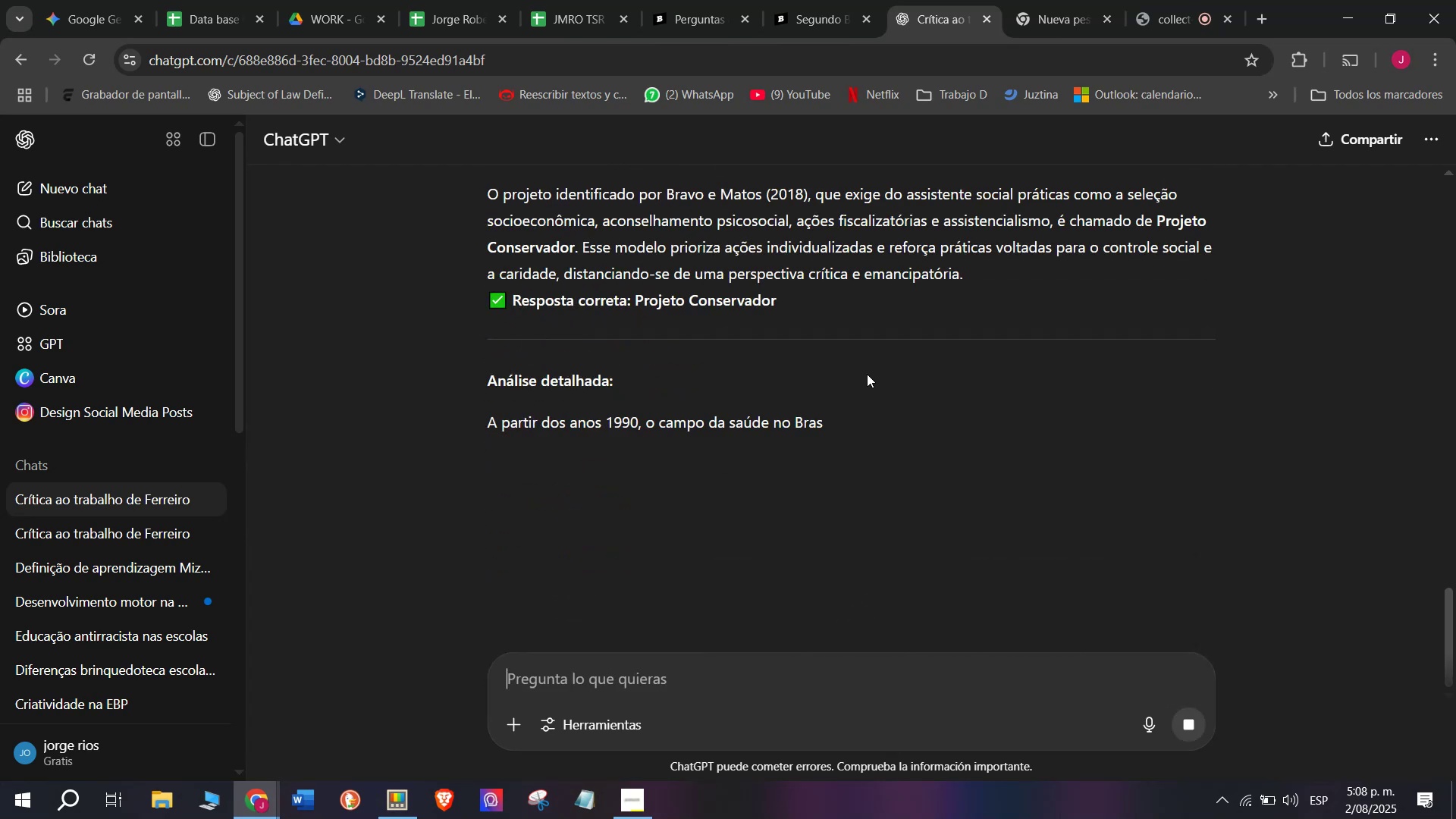 
scroll: coordinate [891, 400], scroll_direction: up, amount: 1.0
 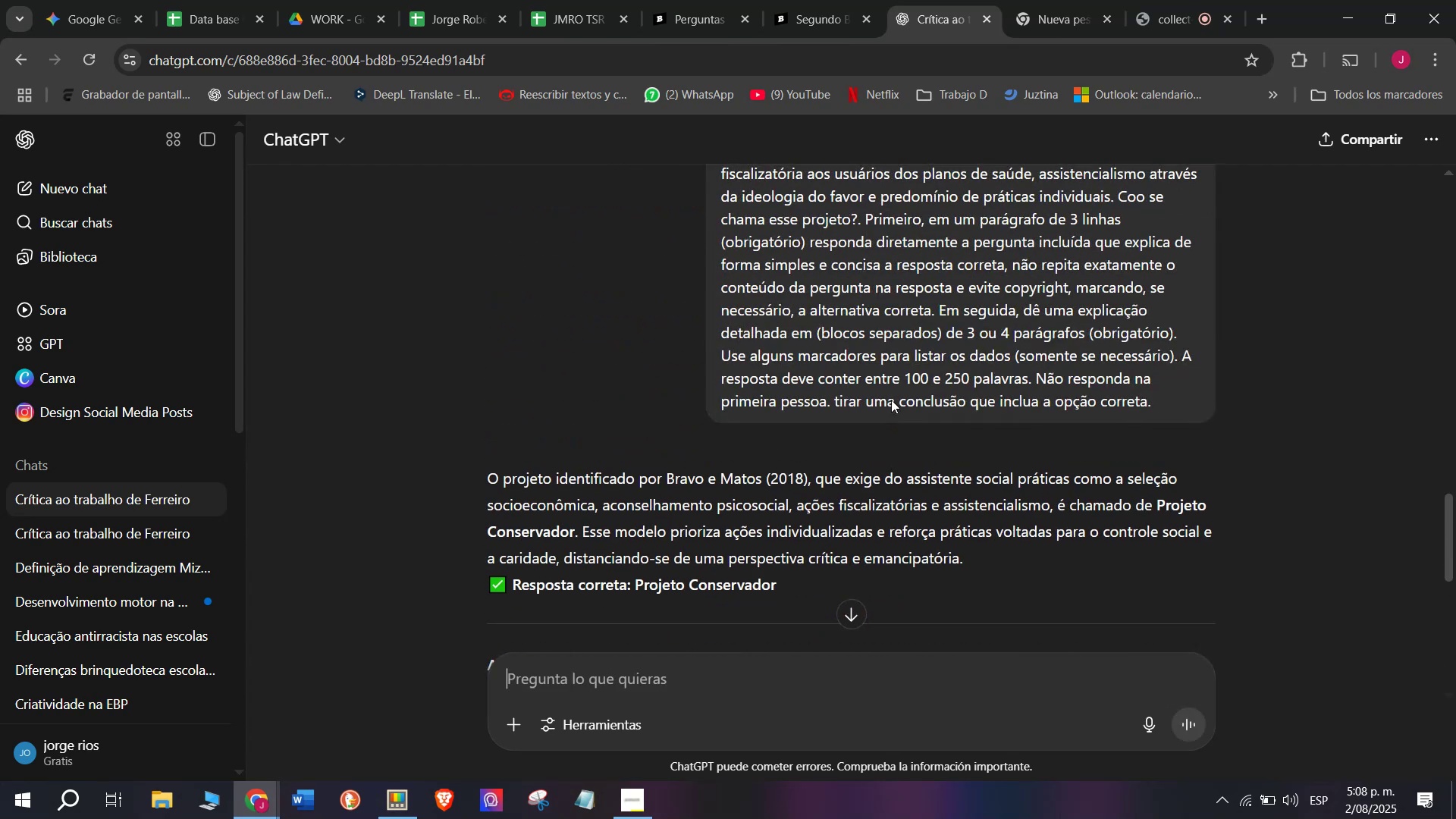 
scroll: coordinate [891, 400], scroll_direction: down, amount: 1.0
 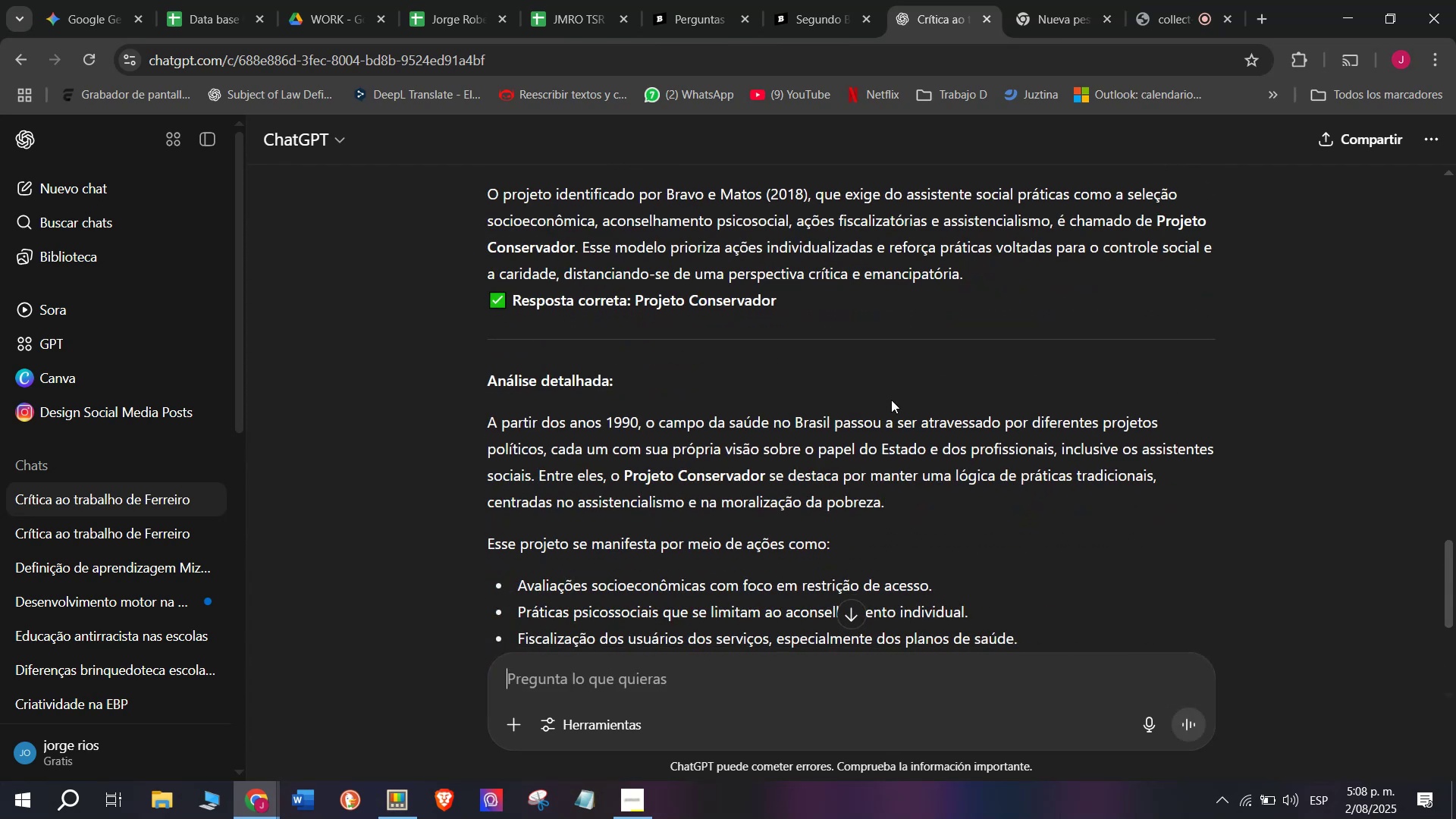 
scroll: coordinate [884, 391], scroll_direction: up, amount: 1.0
 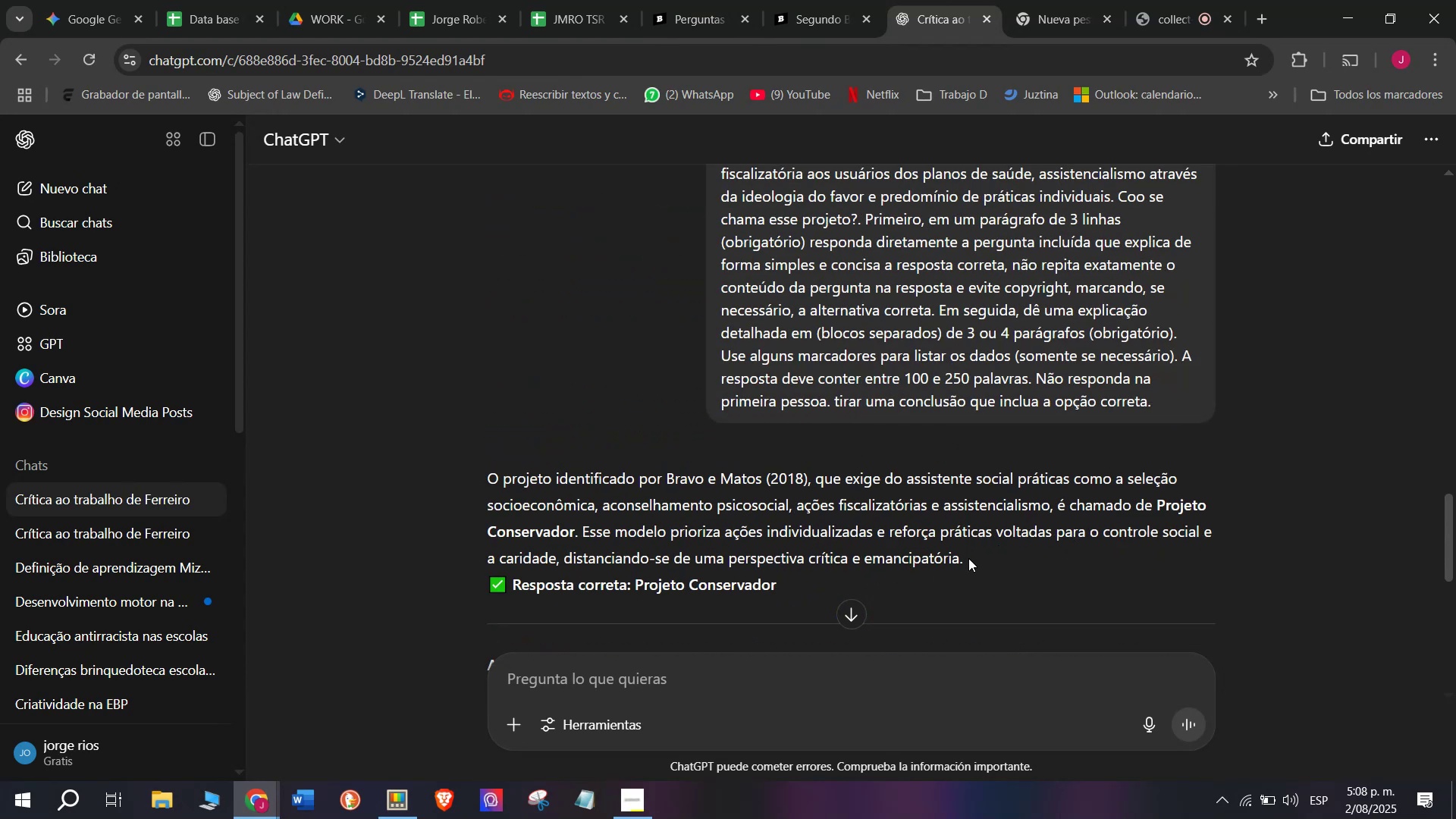 
wait(5.17)
 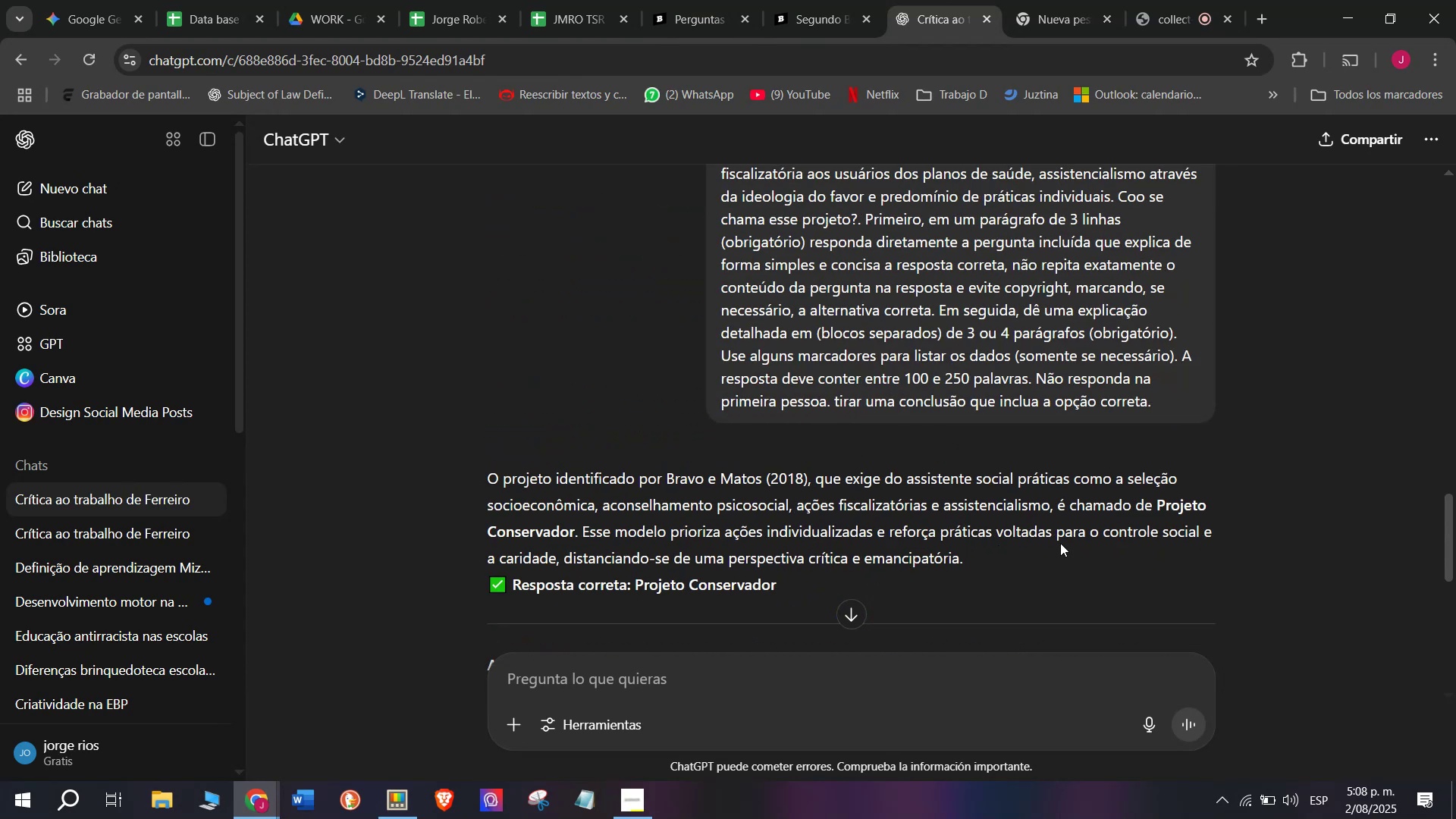 
key(Control+C)
 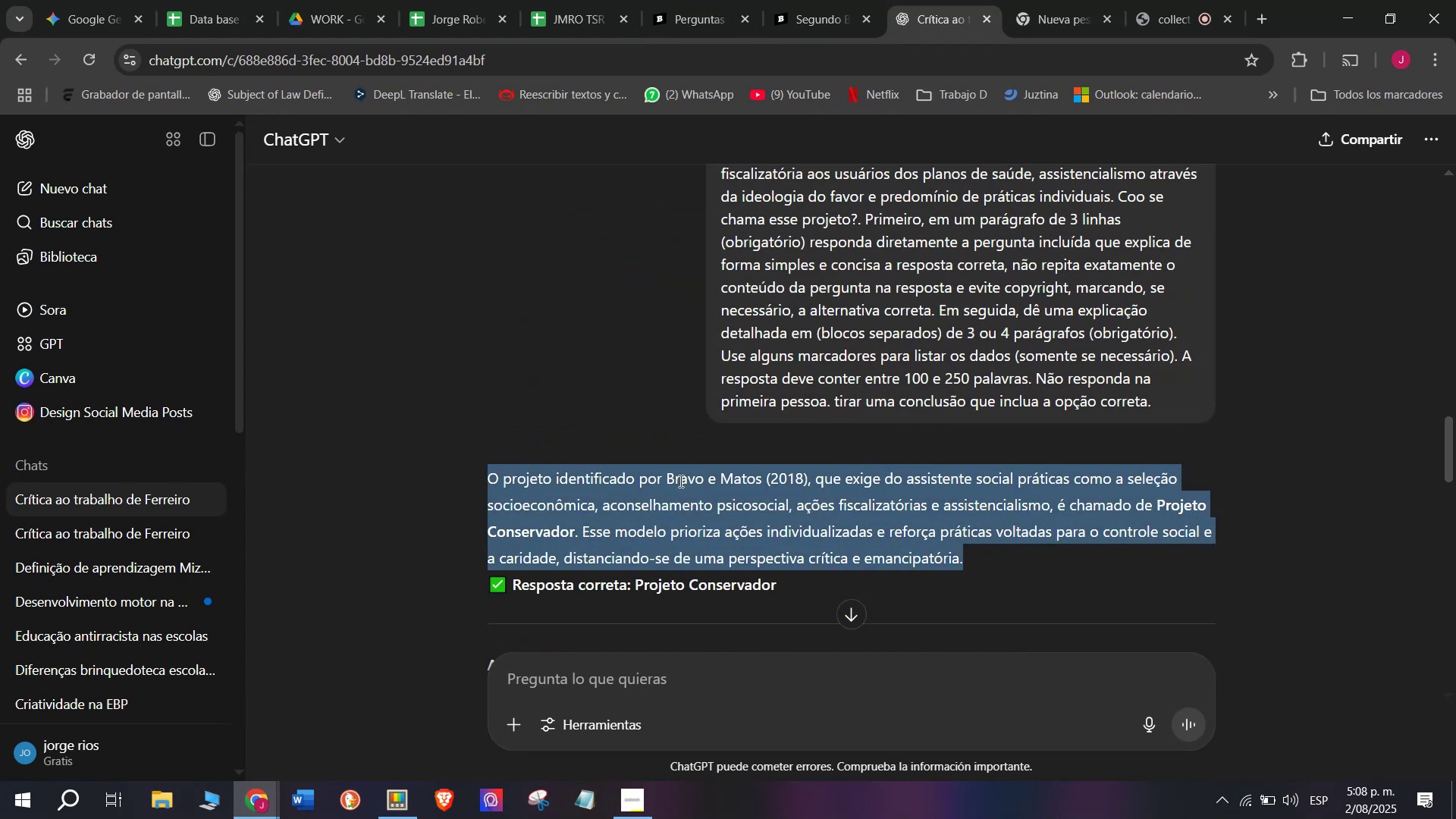 
scroll: coordinate [679, 481], scroll_direction: down, amount: 1.0
 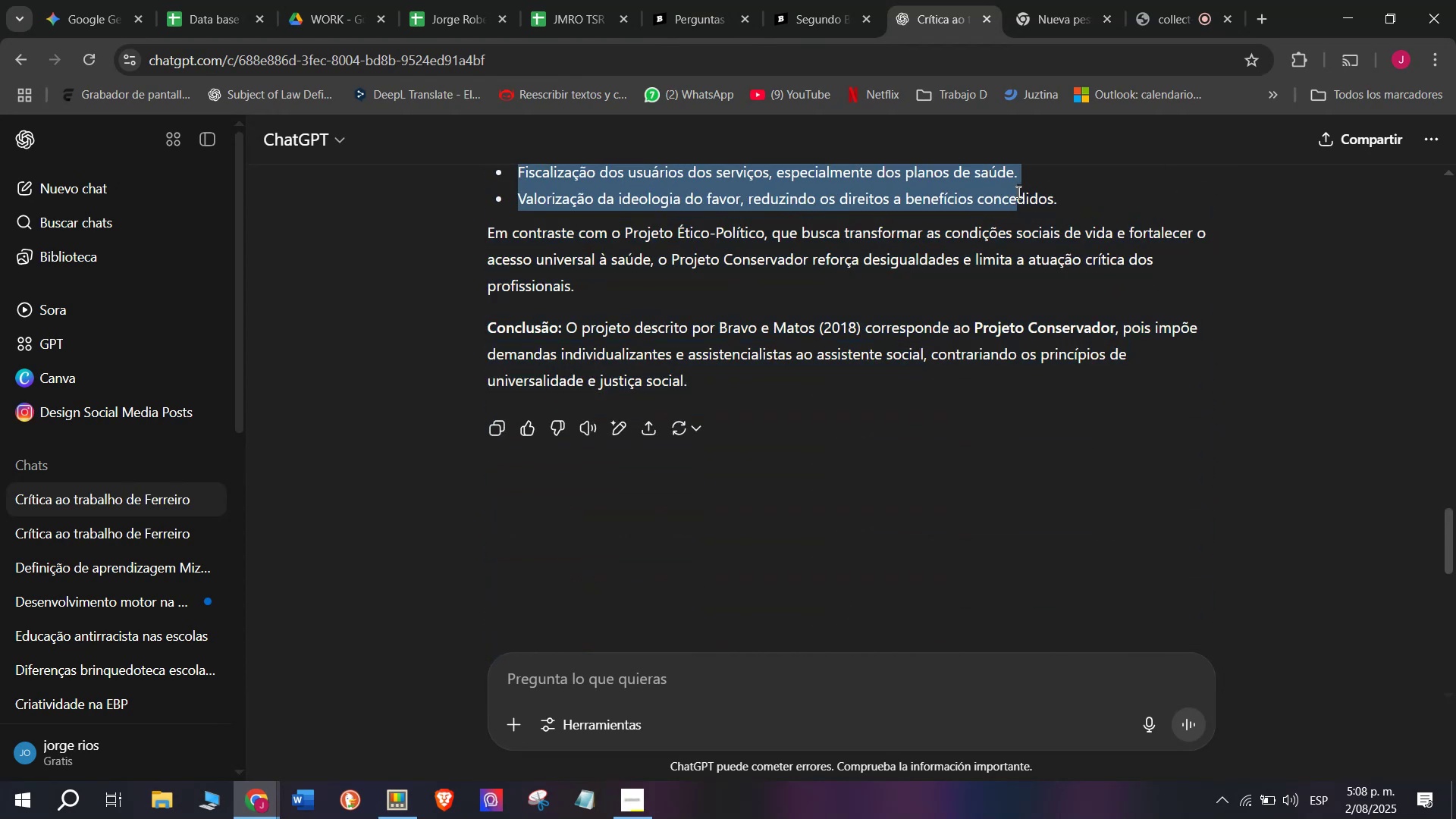 
wait(5.66)
 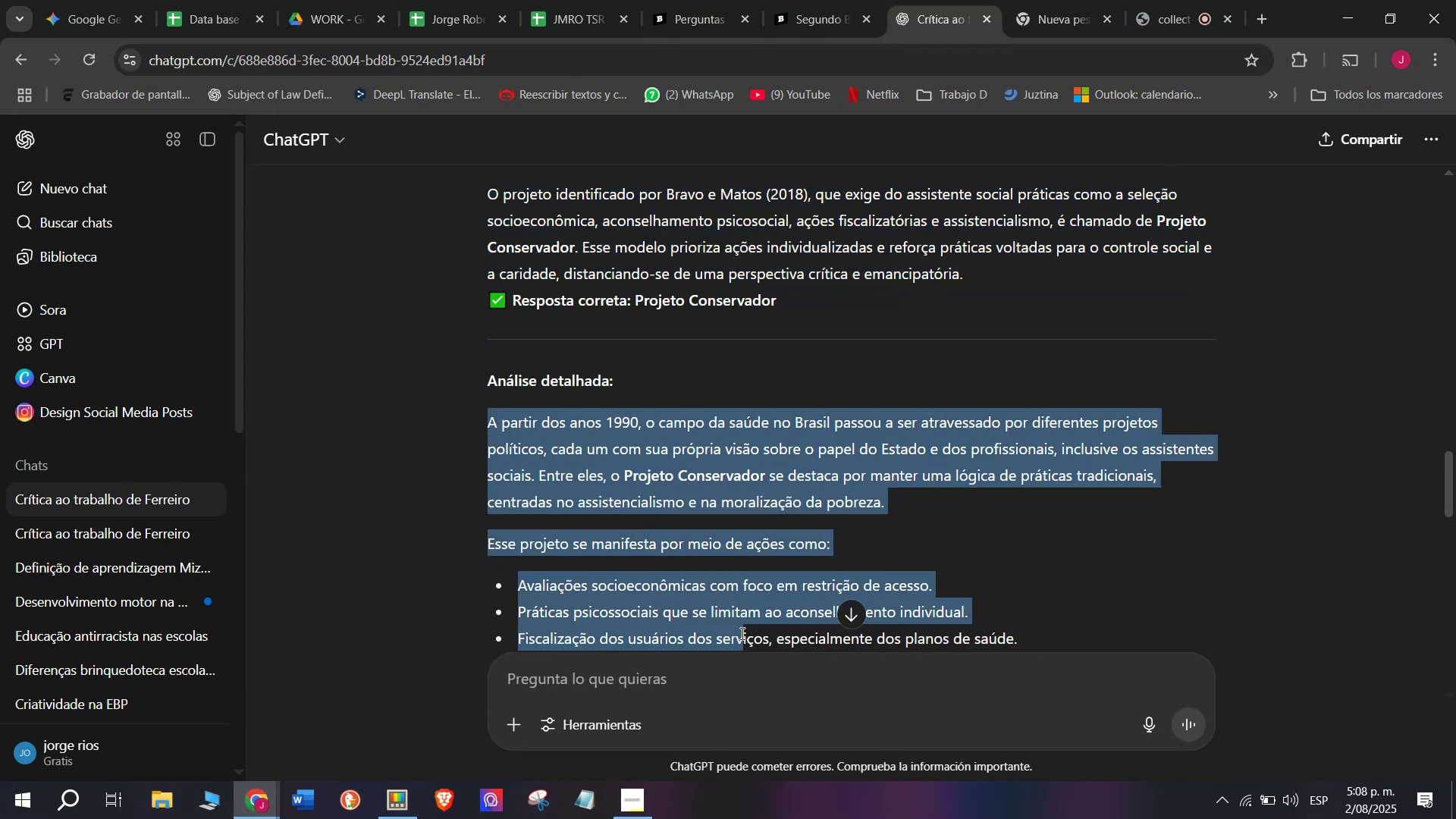 
key(Control+C)
 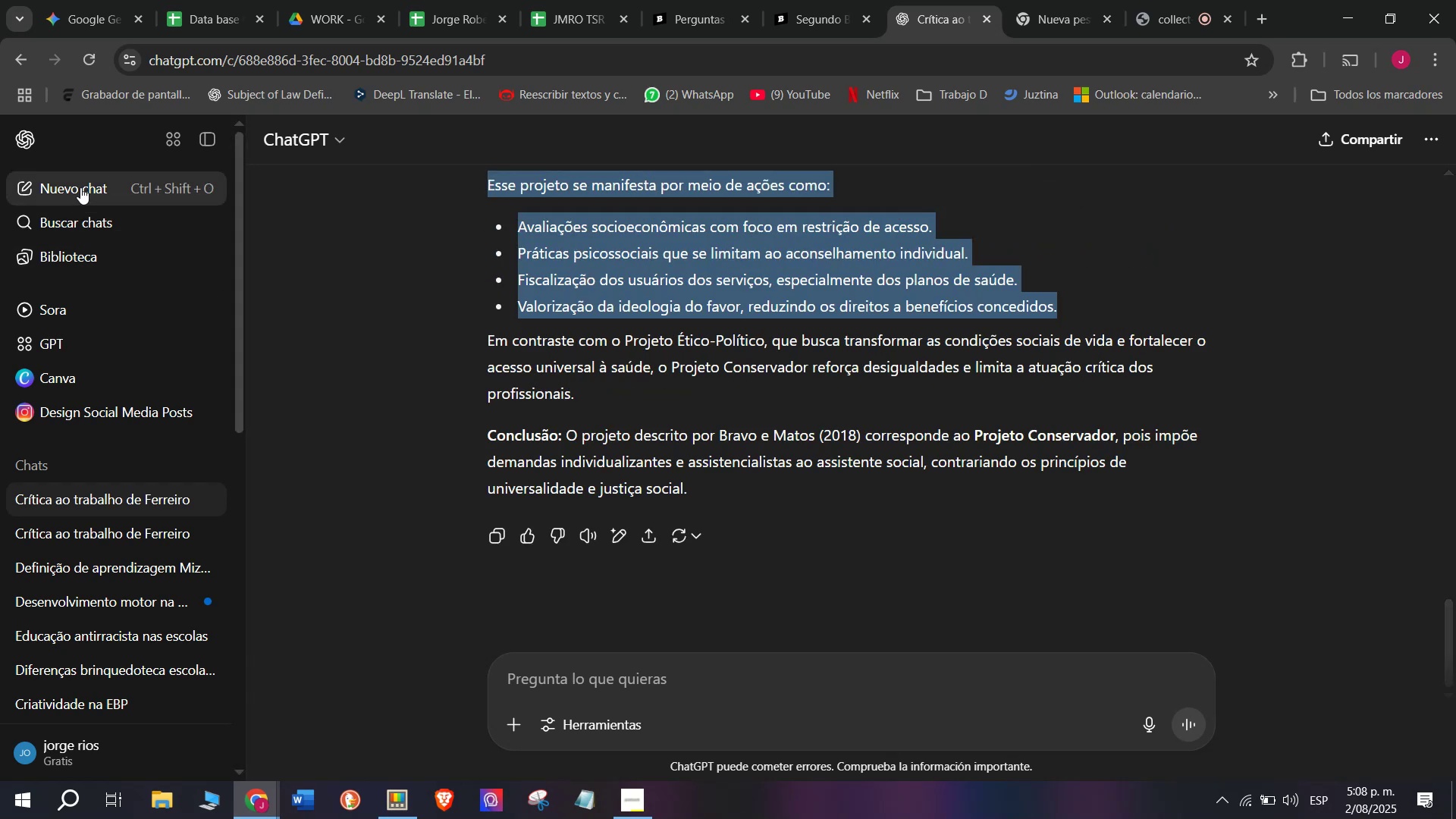 
left_click([80, 187])
 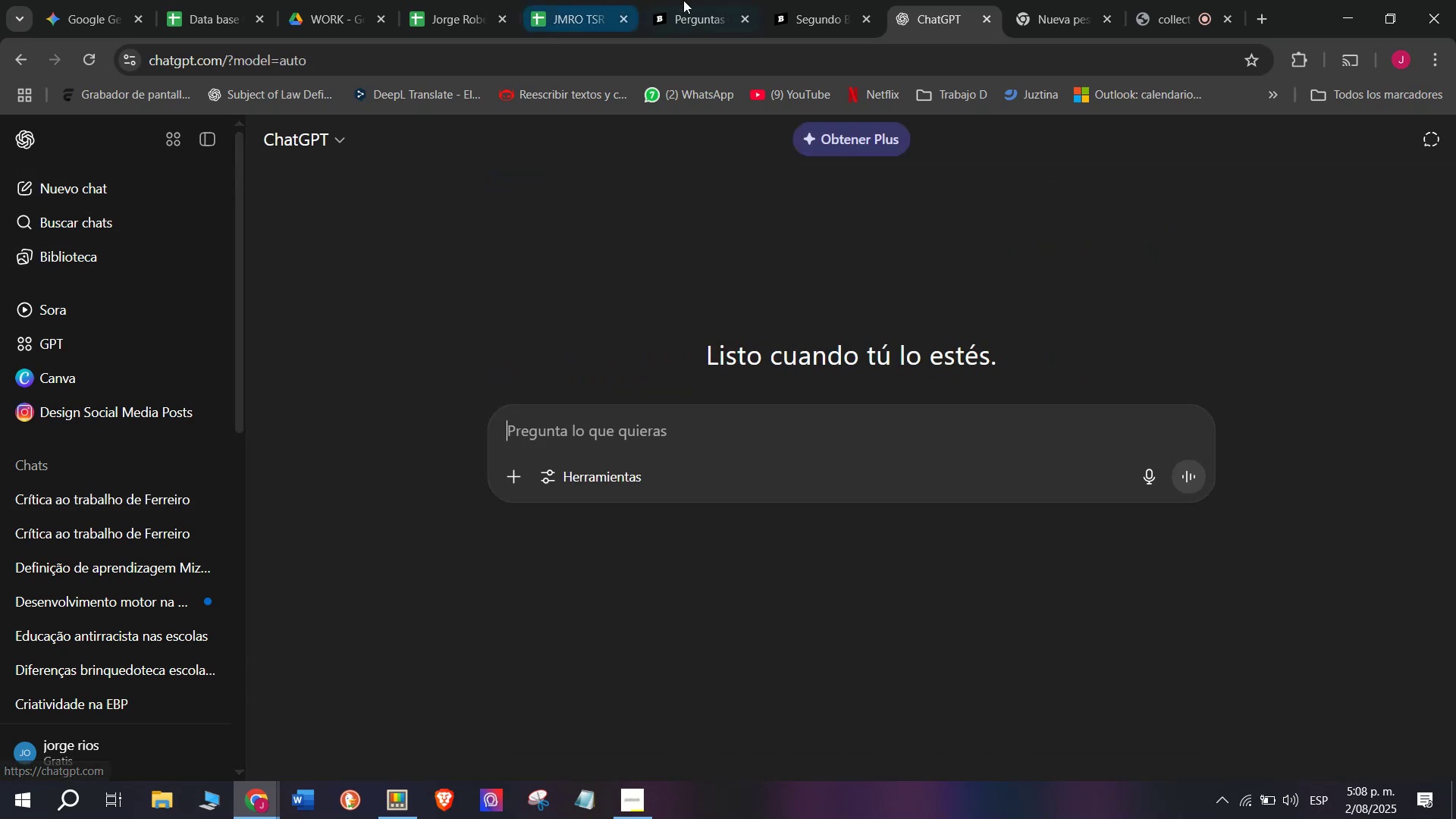 
left_click([684, 0])
 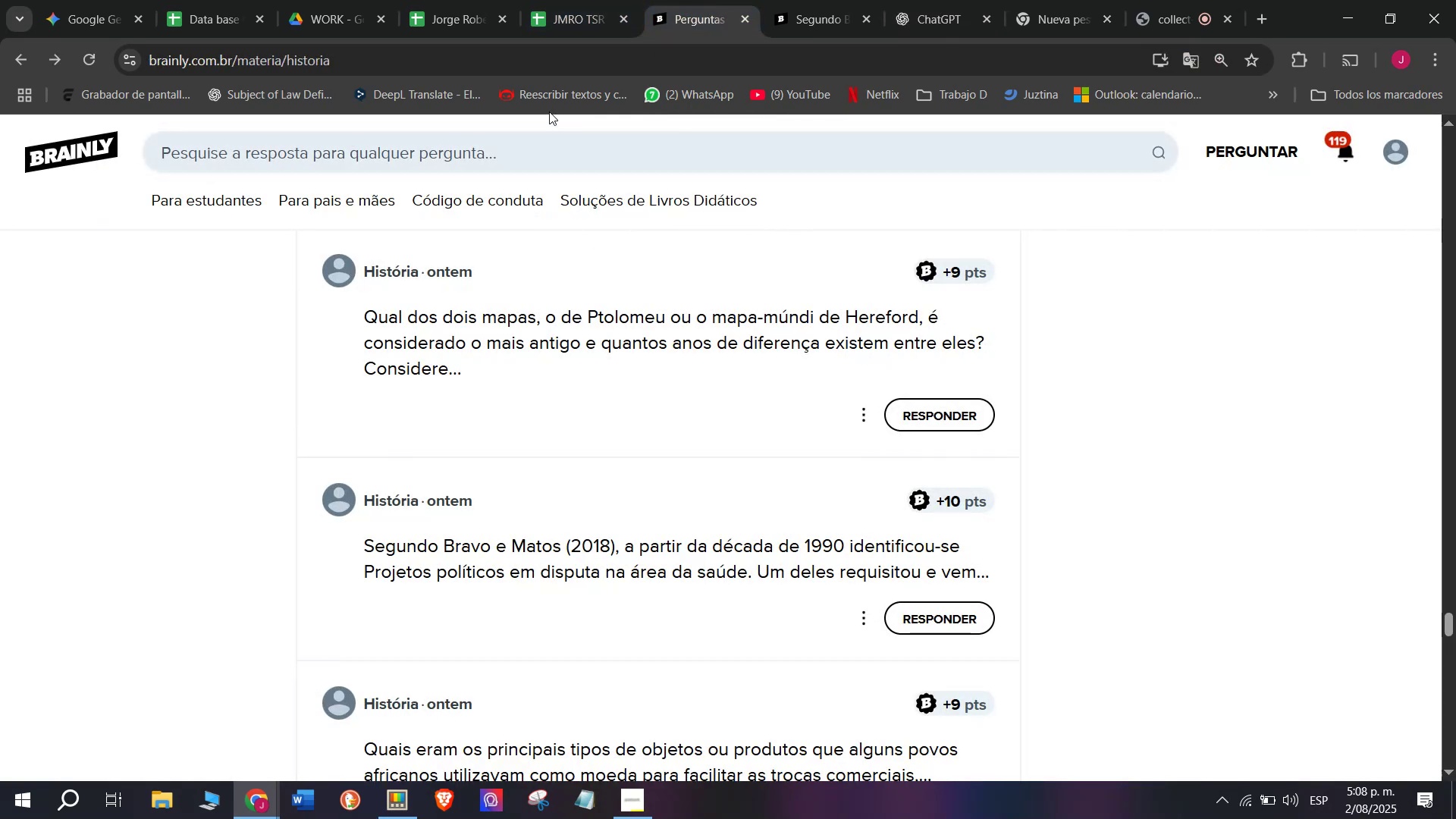 
left_click([546, 0])
 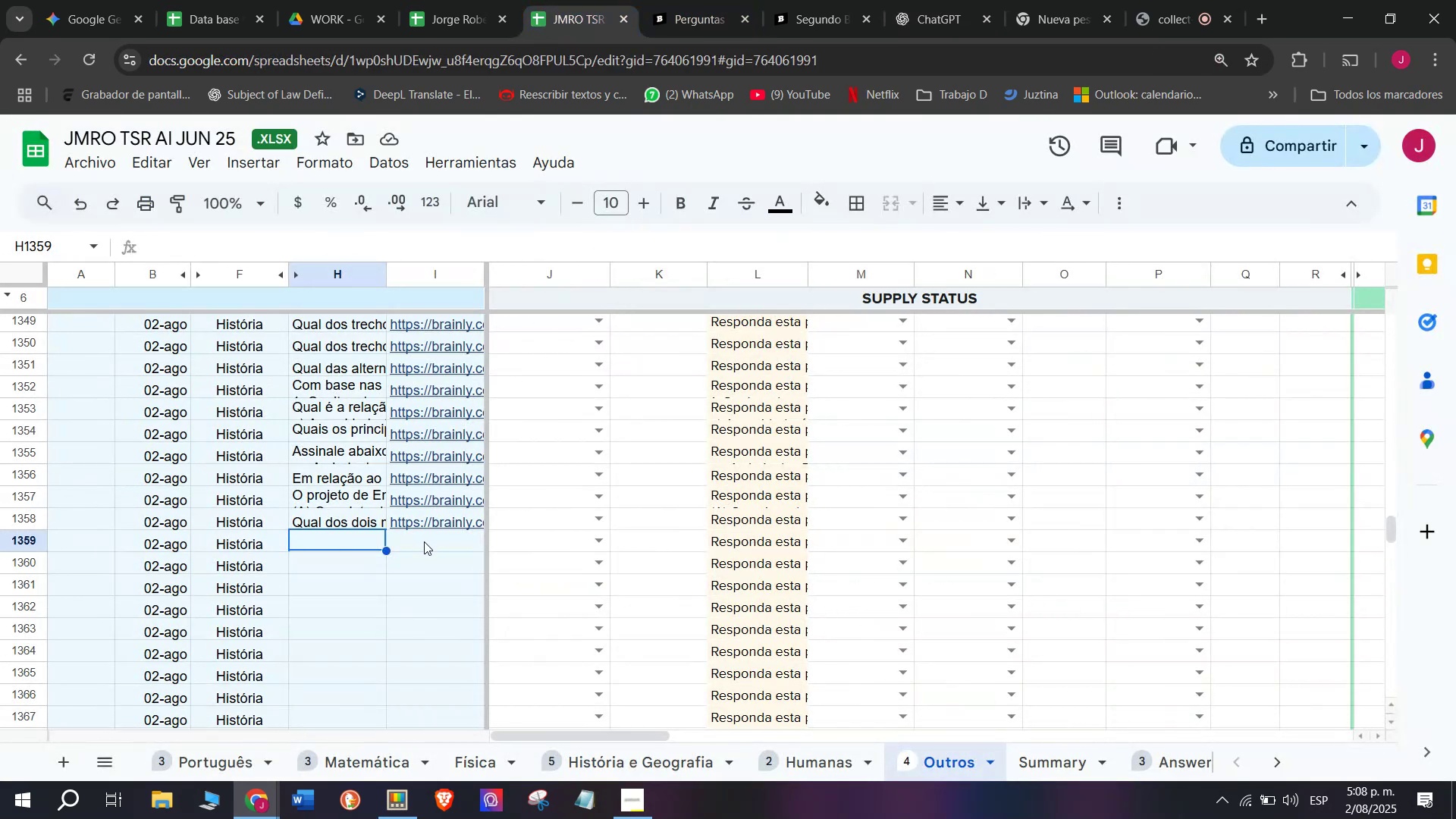 
double_click([424, 541])
 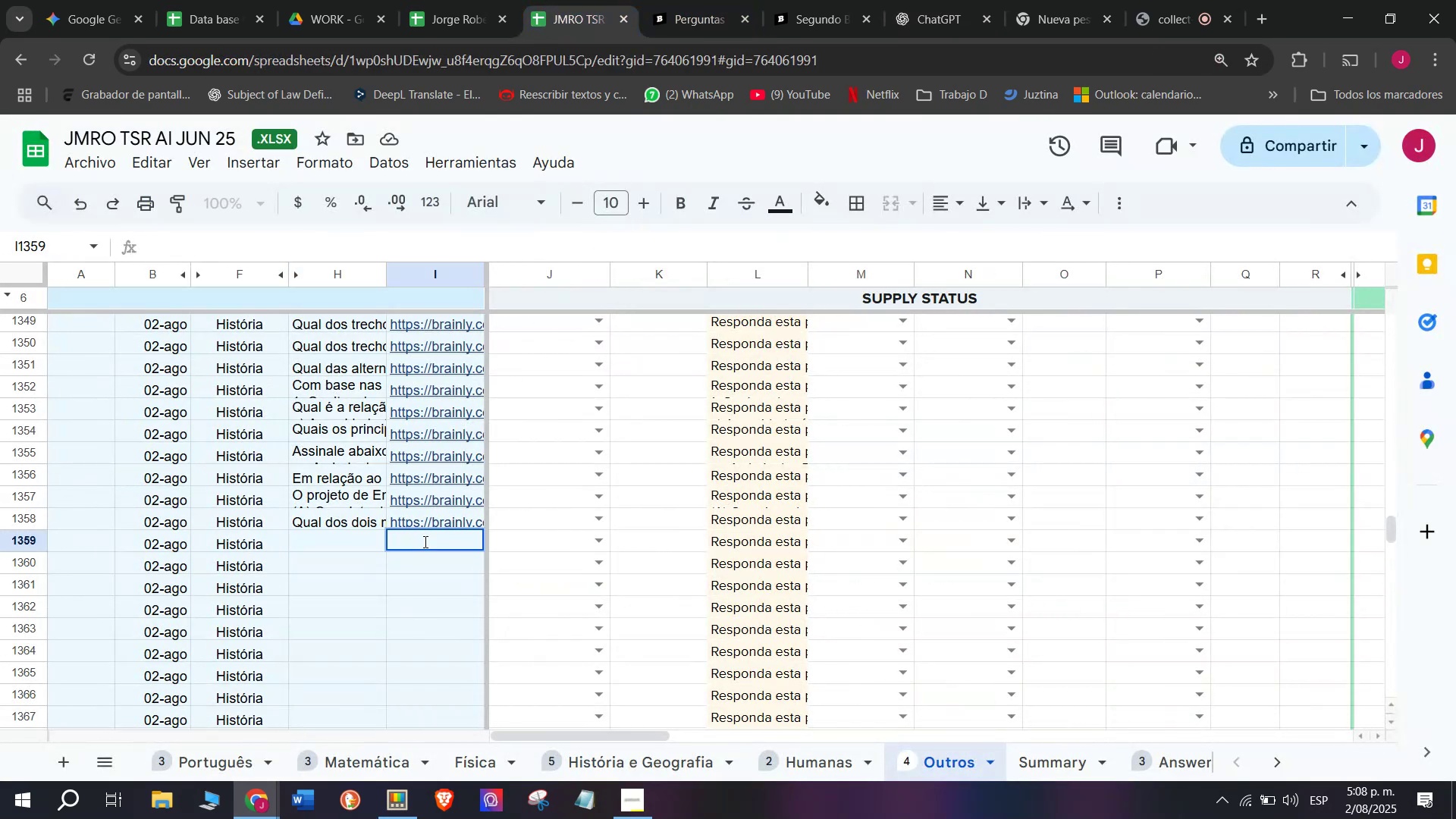 
hold_key(key=ControlLeft, duration=1.05)
 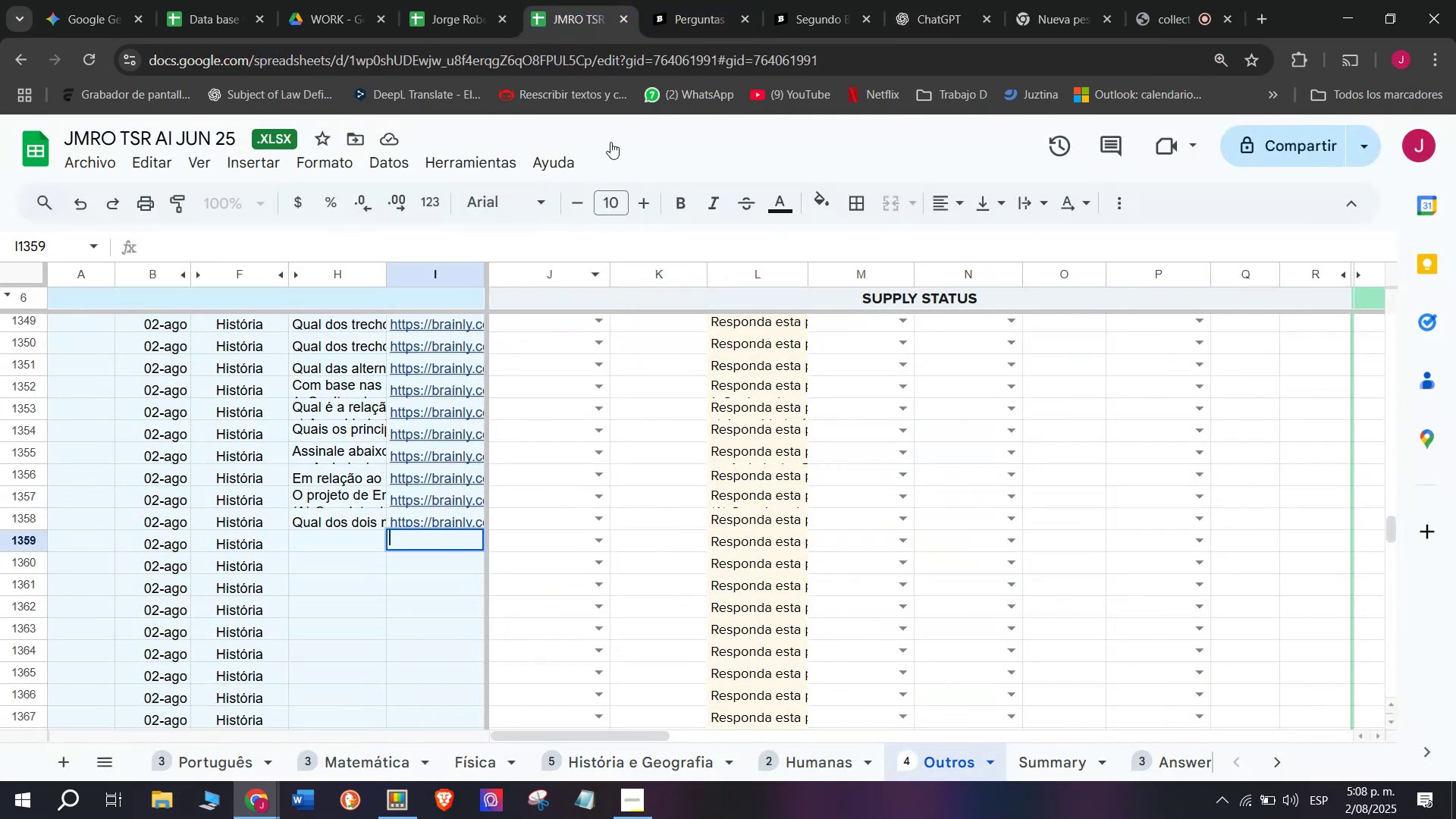 
left_click([821, 0])
 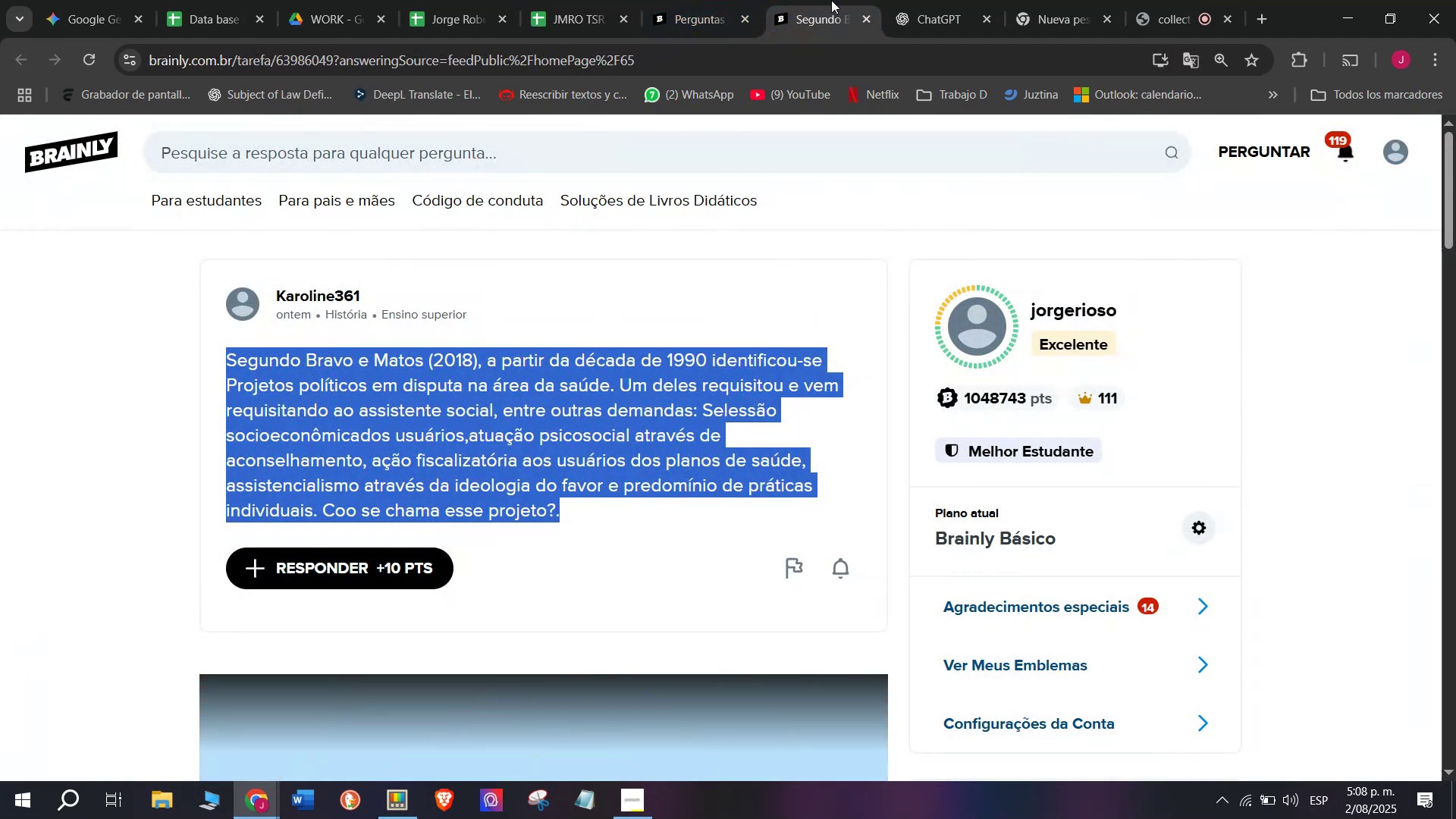 
wait(5.53)
 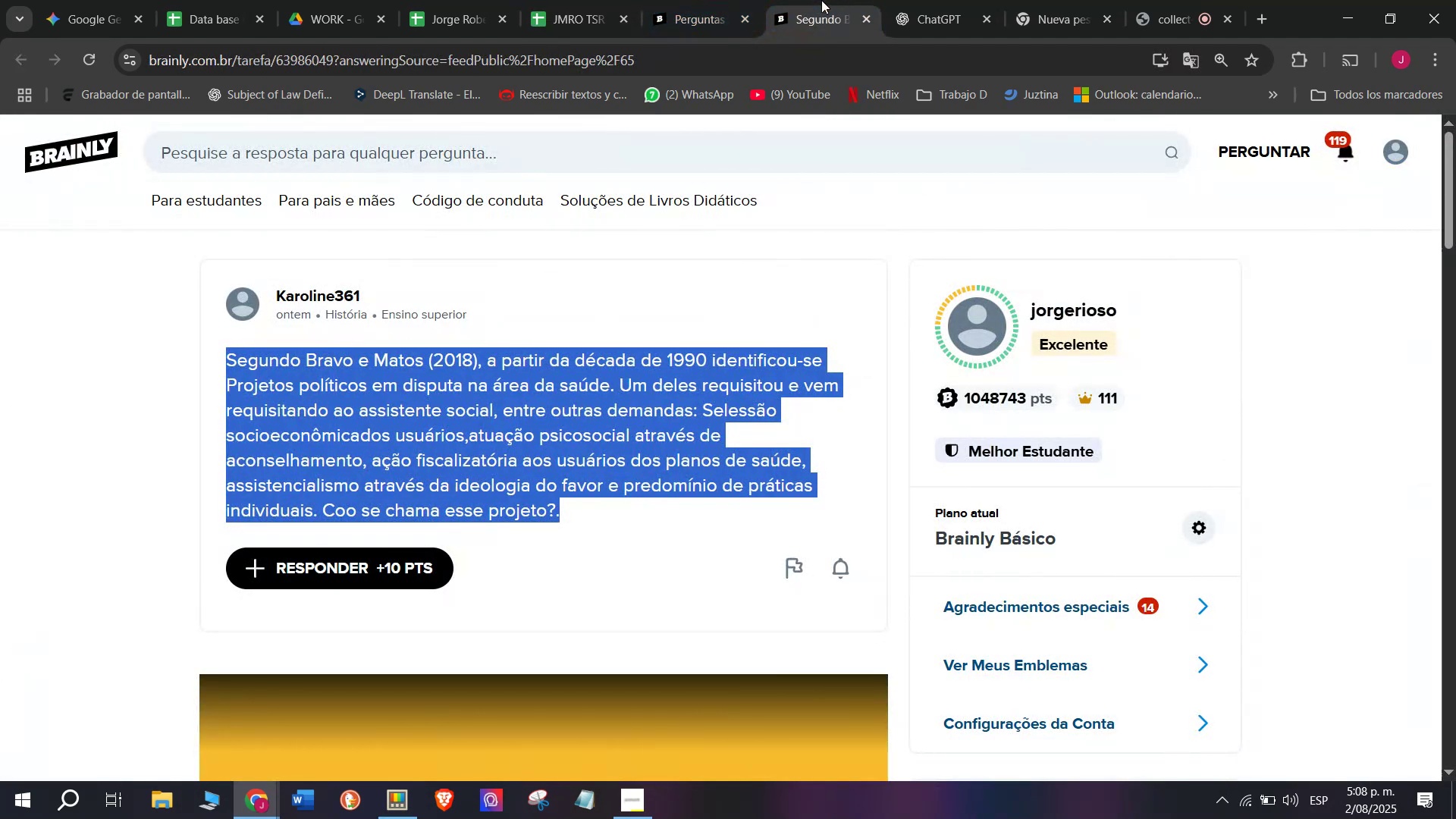 
key(Control+C)
 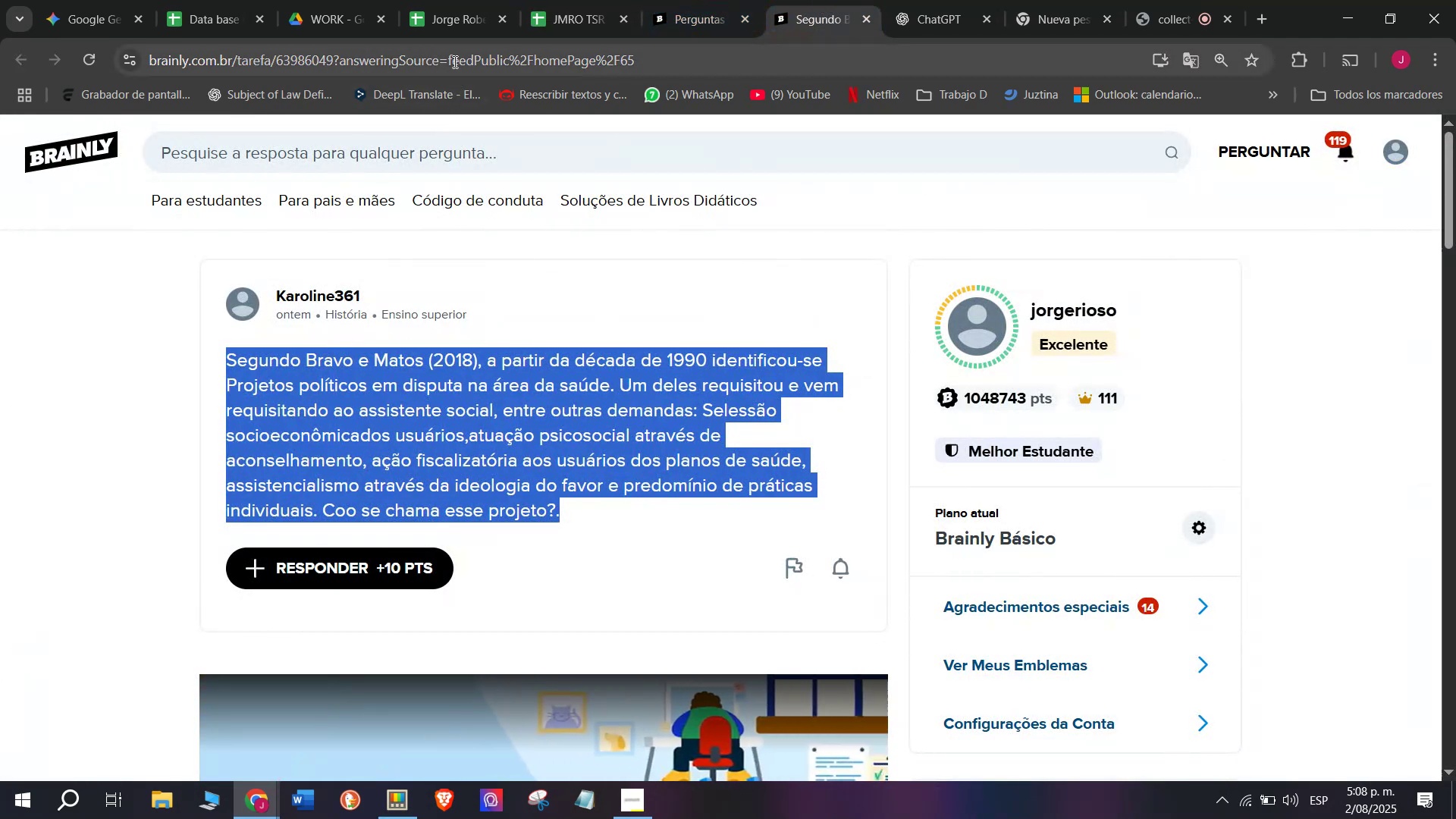 
double_click([453, 60])
 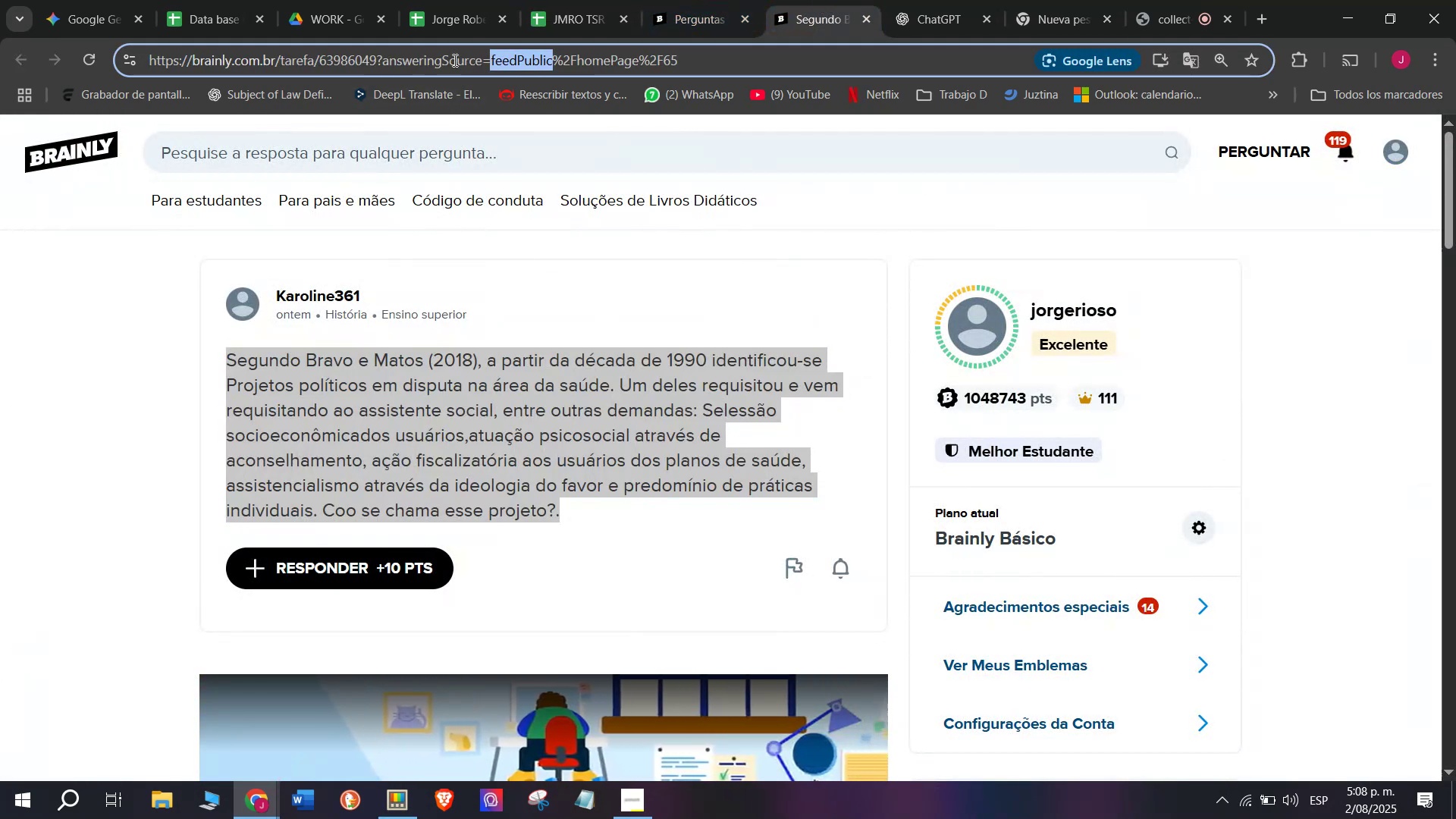 
triple_click([453, 60])
 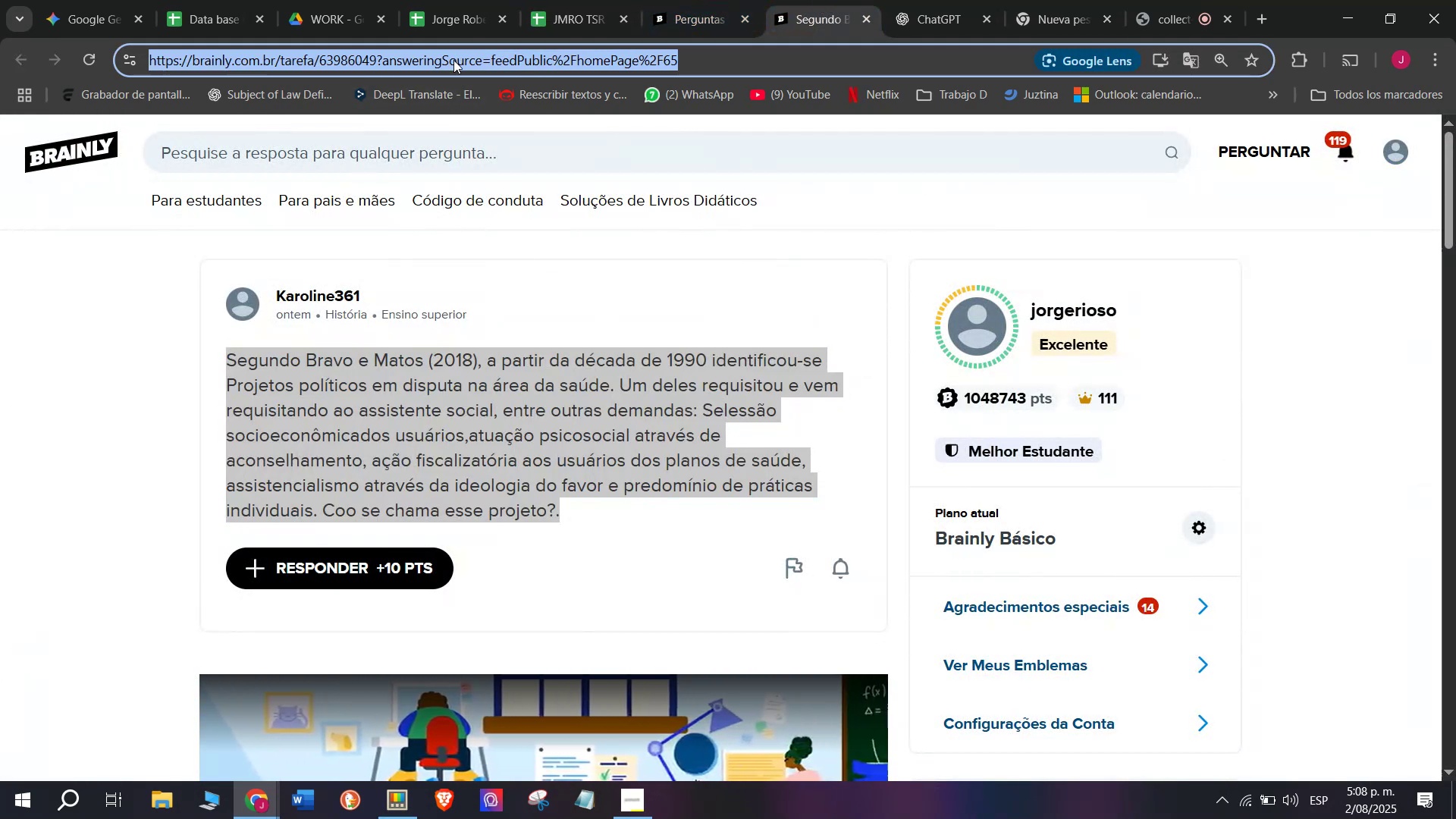 
key(Control+C)
 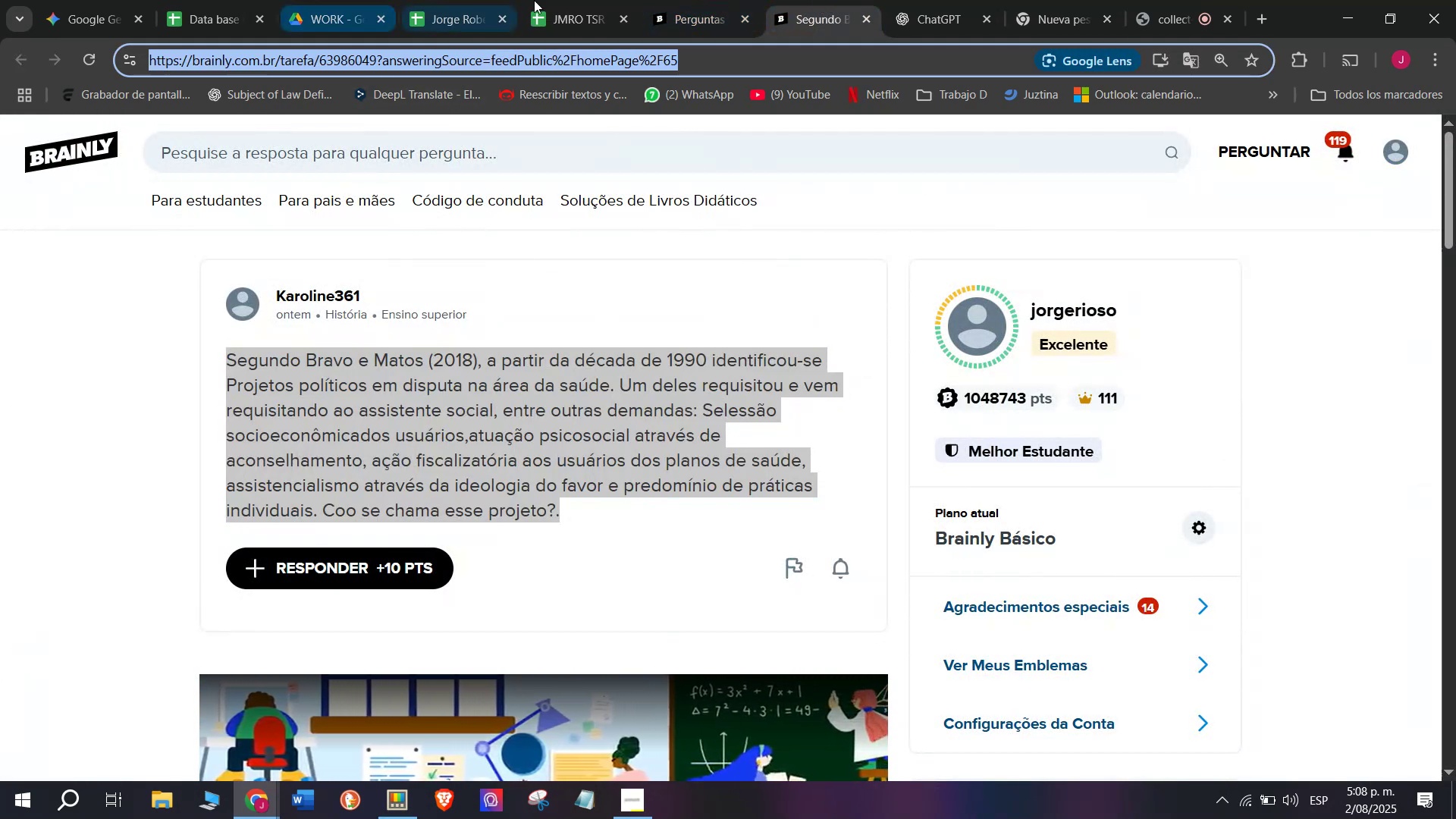 
left_click([575, 0])
 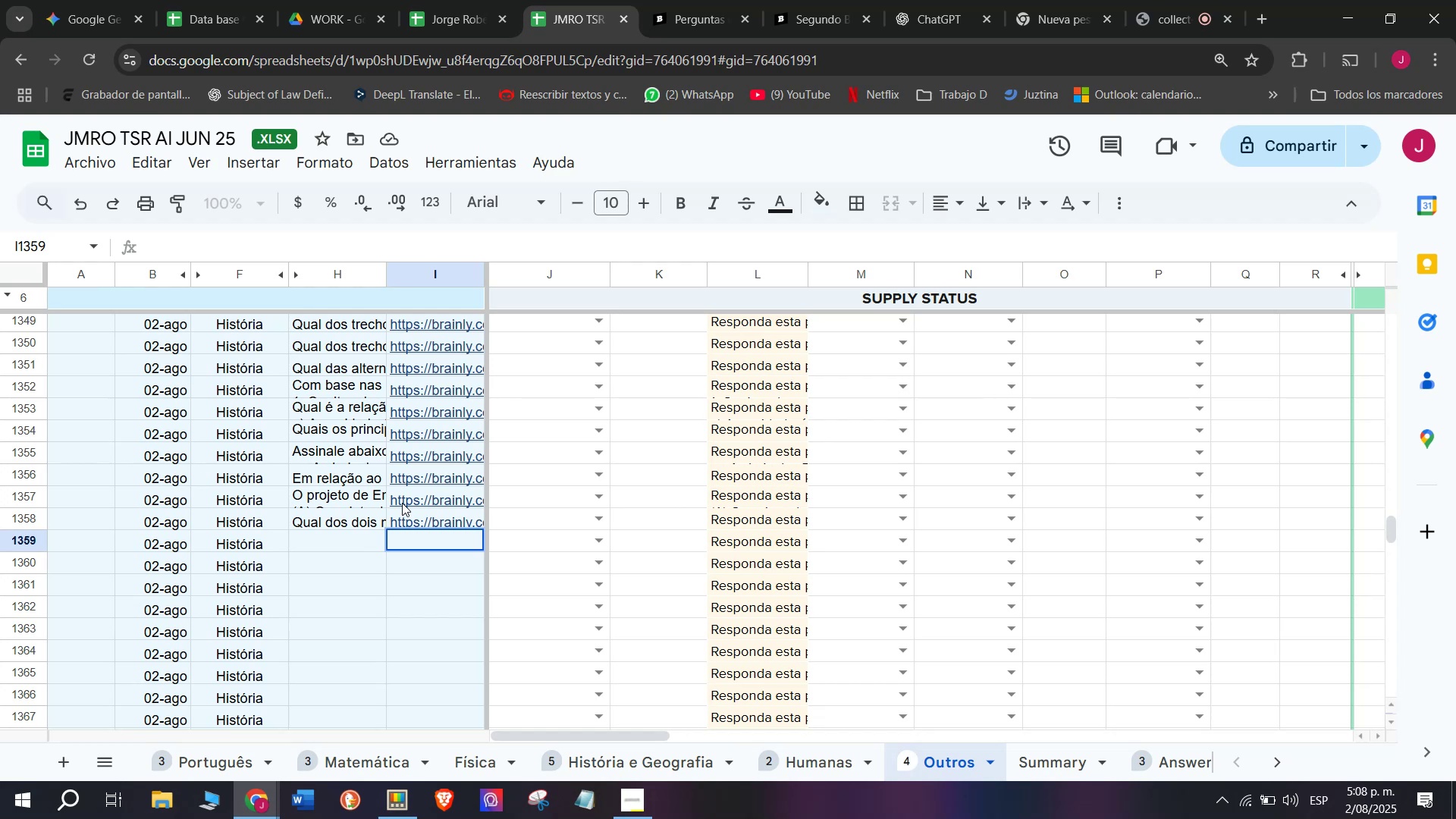 
key(Control+V)
 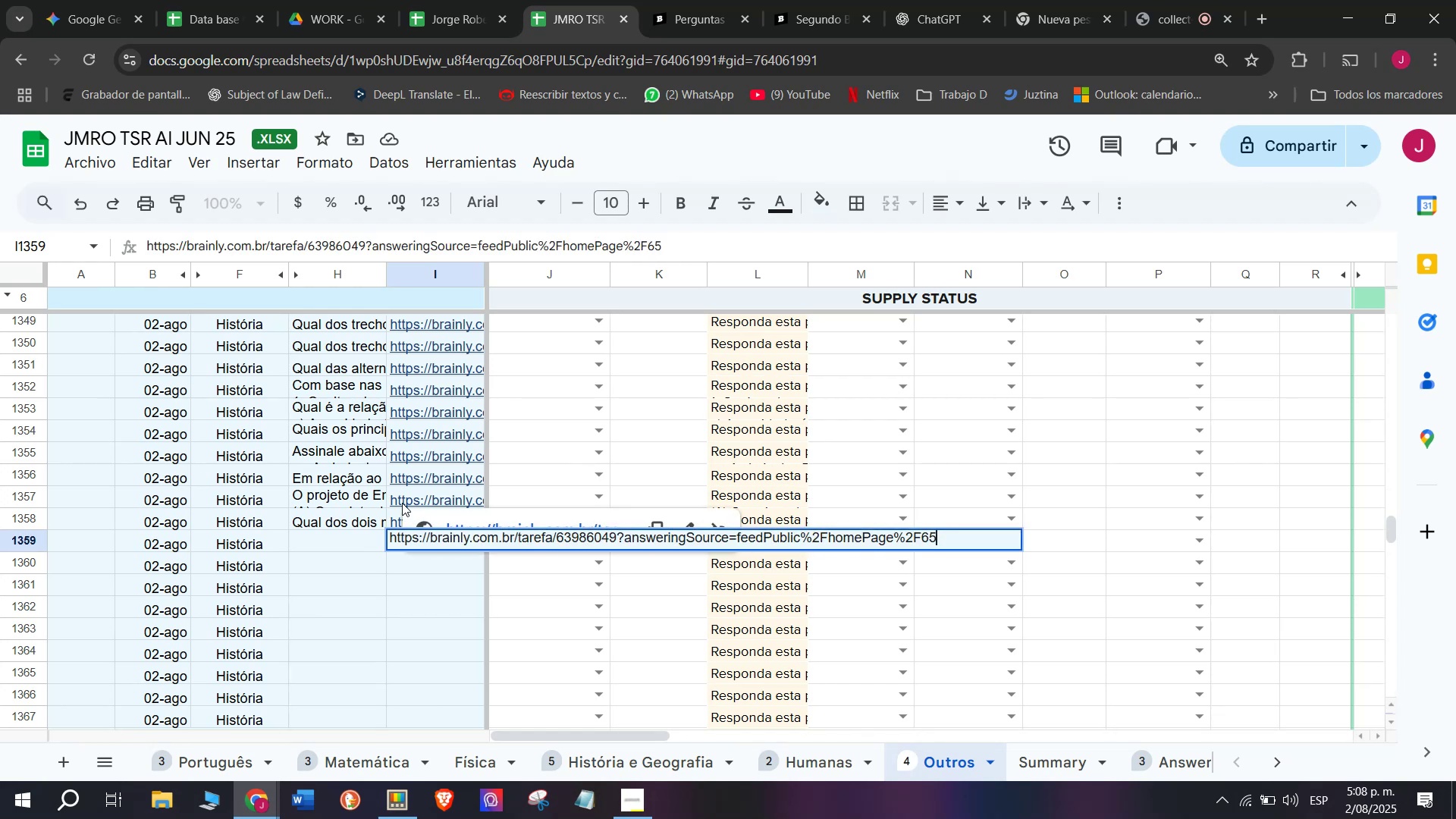 
key(Enter)
 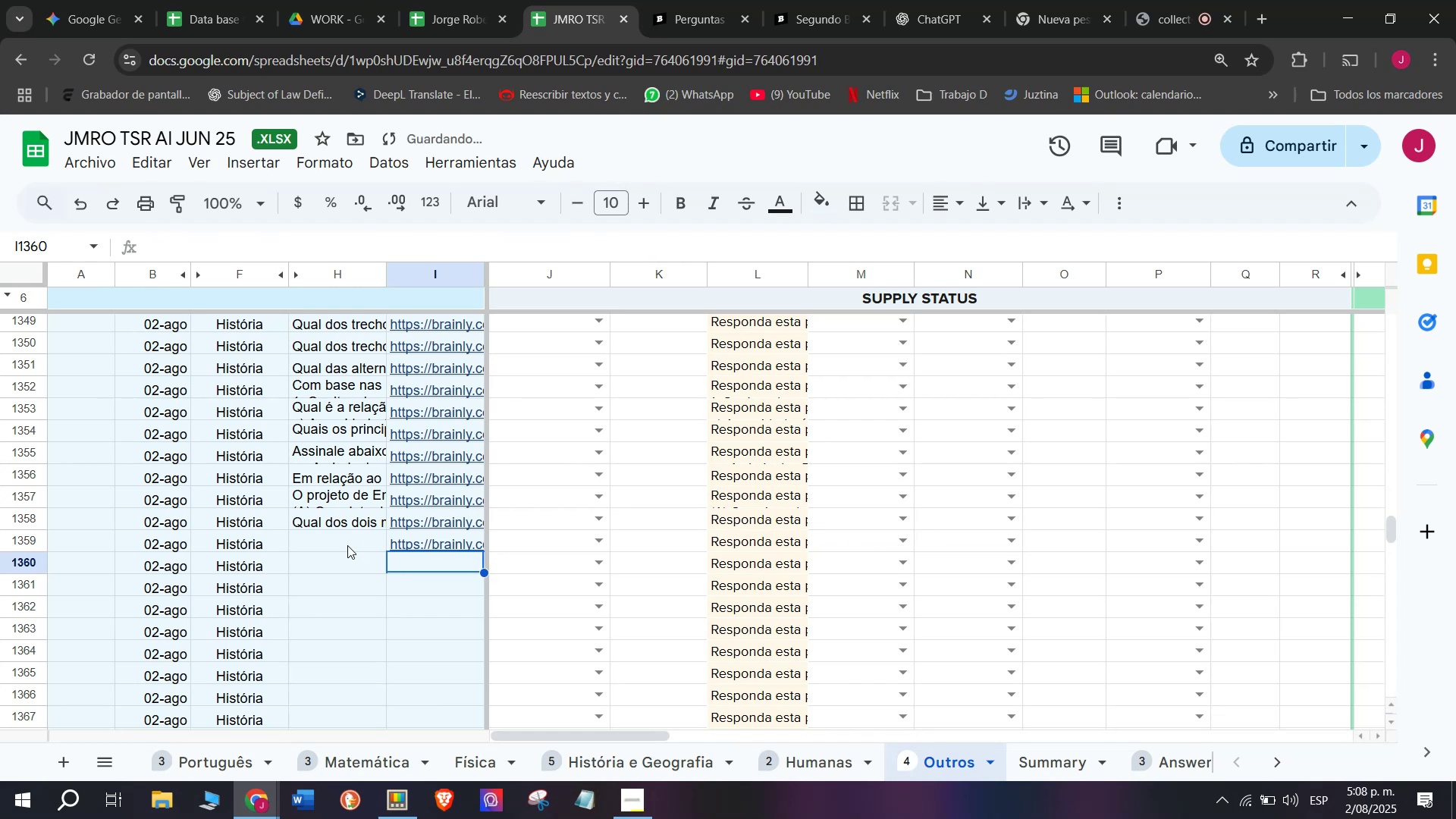 
double_click([347, 545])
 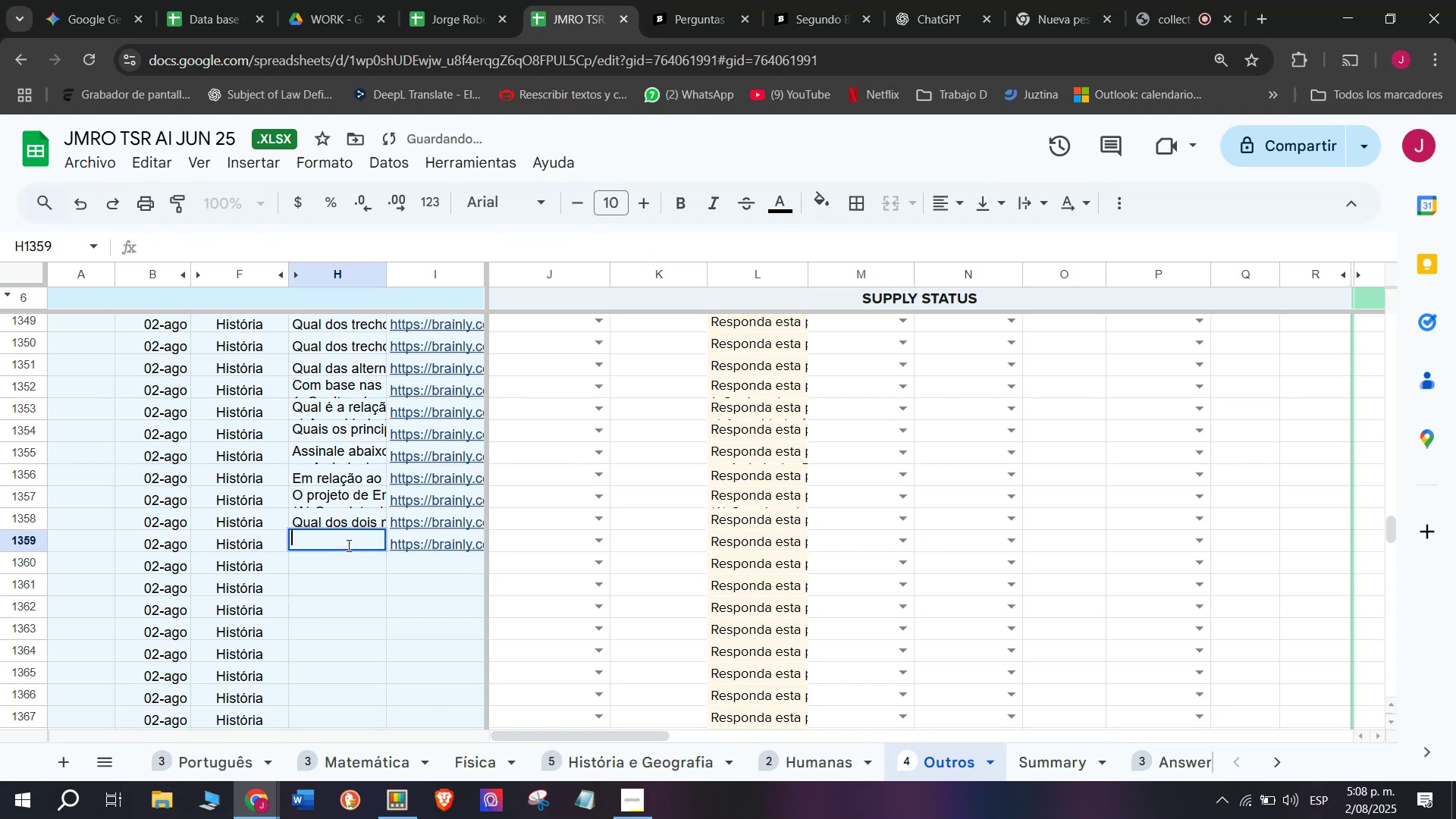 
key(Meta+MetaLeft)
 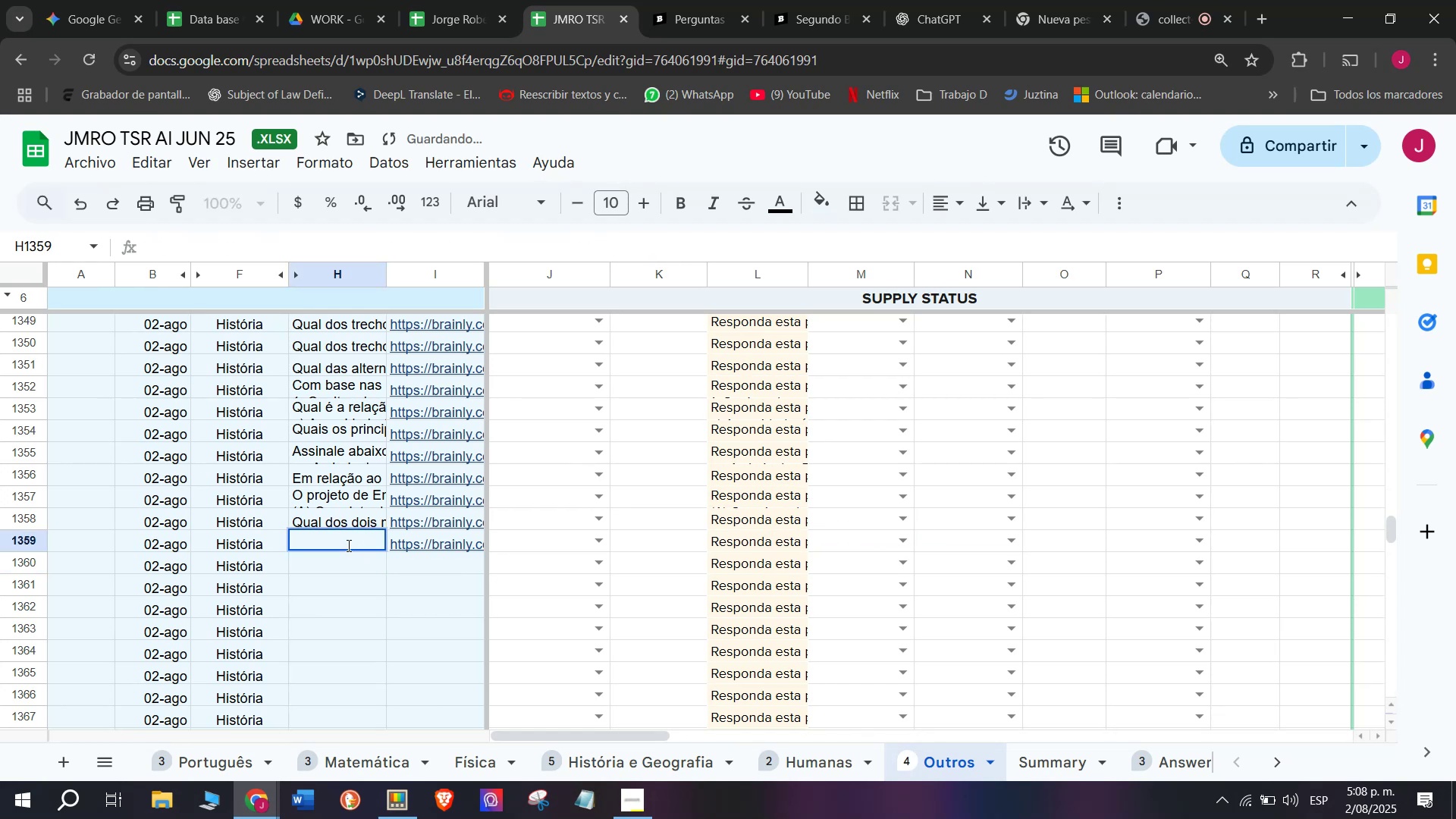 
key(Meta+V)
 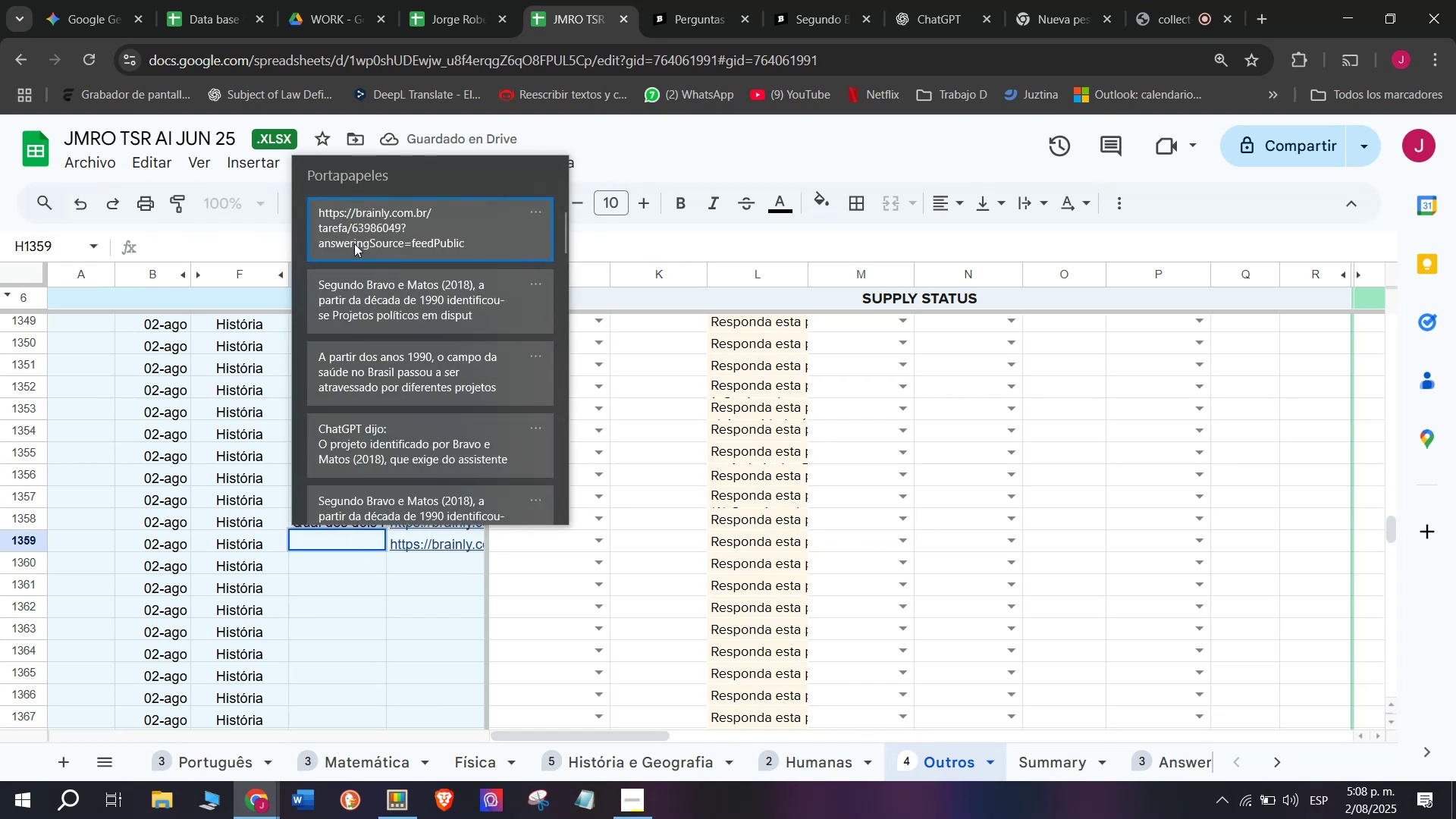 
left_click([341, 298])
 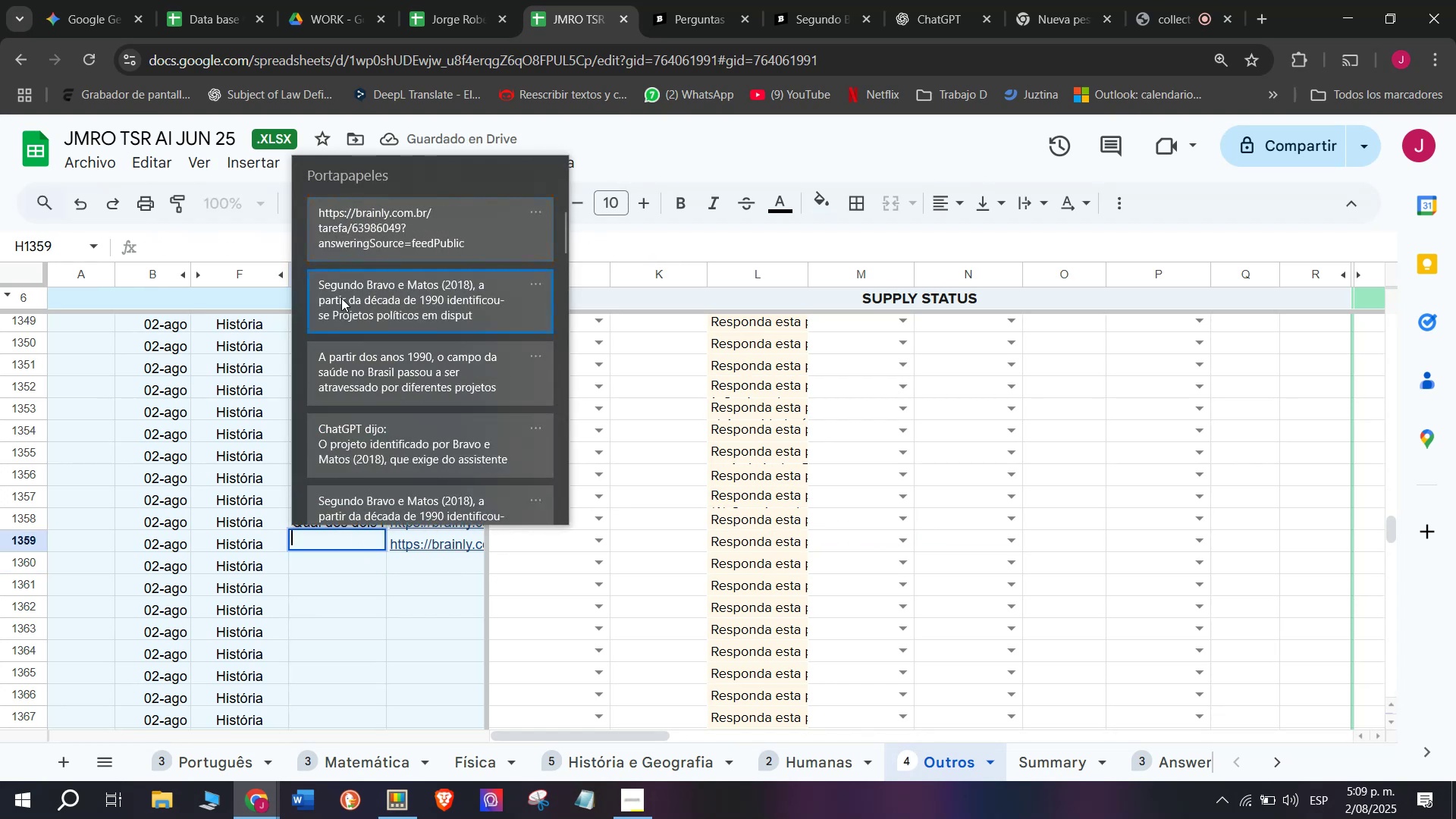 
key(Control+ControlLeft)
 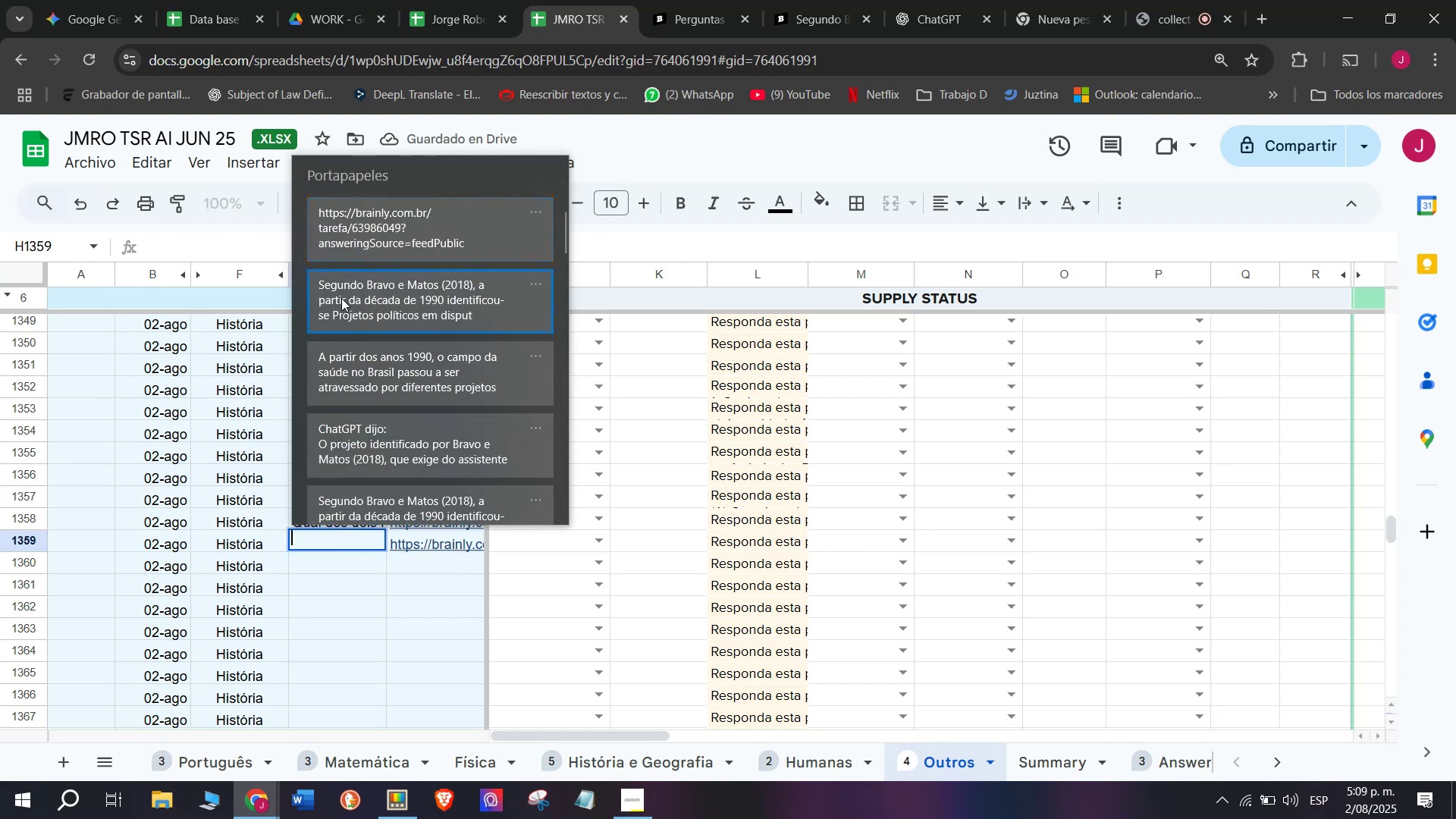 
key(Control+V)
 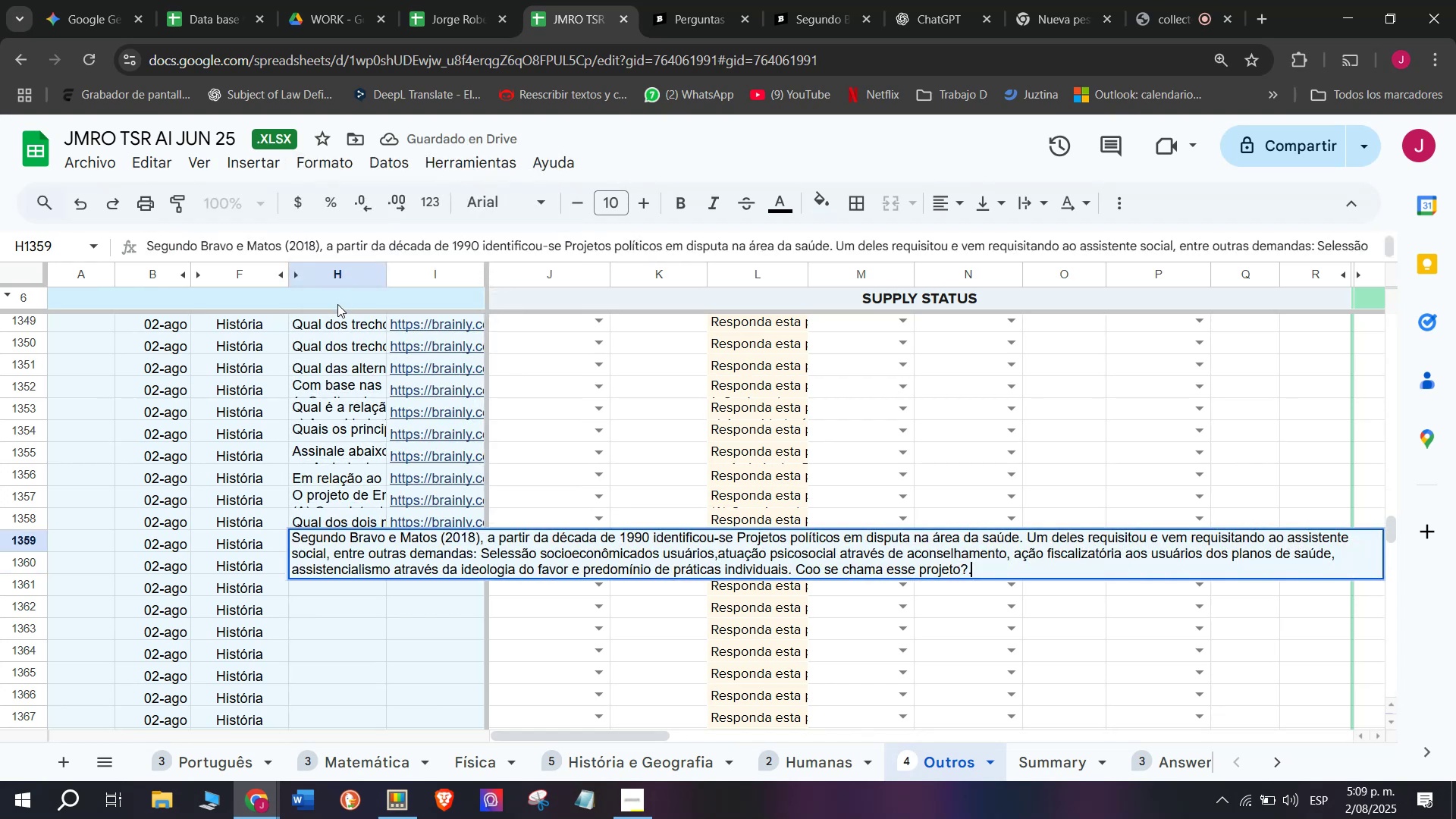 
key(Enter)
 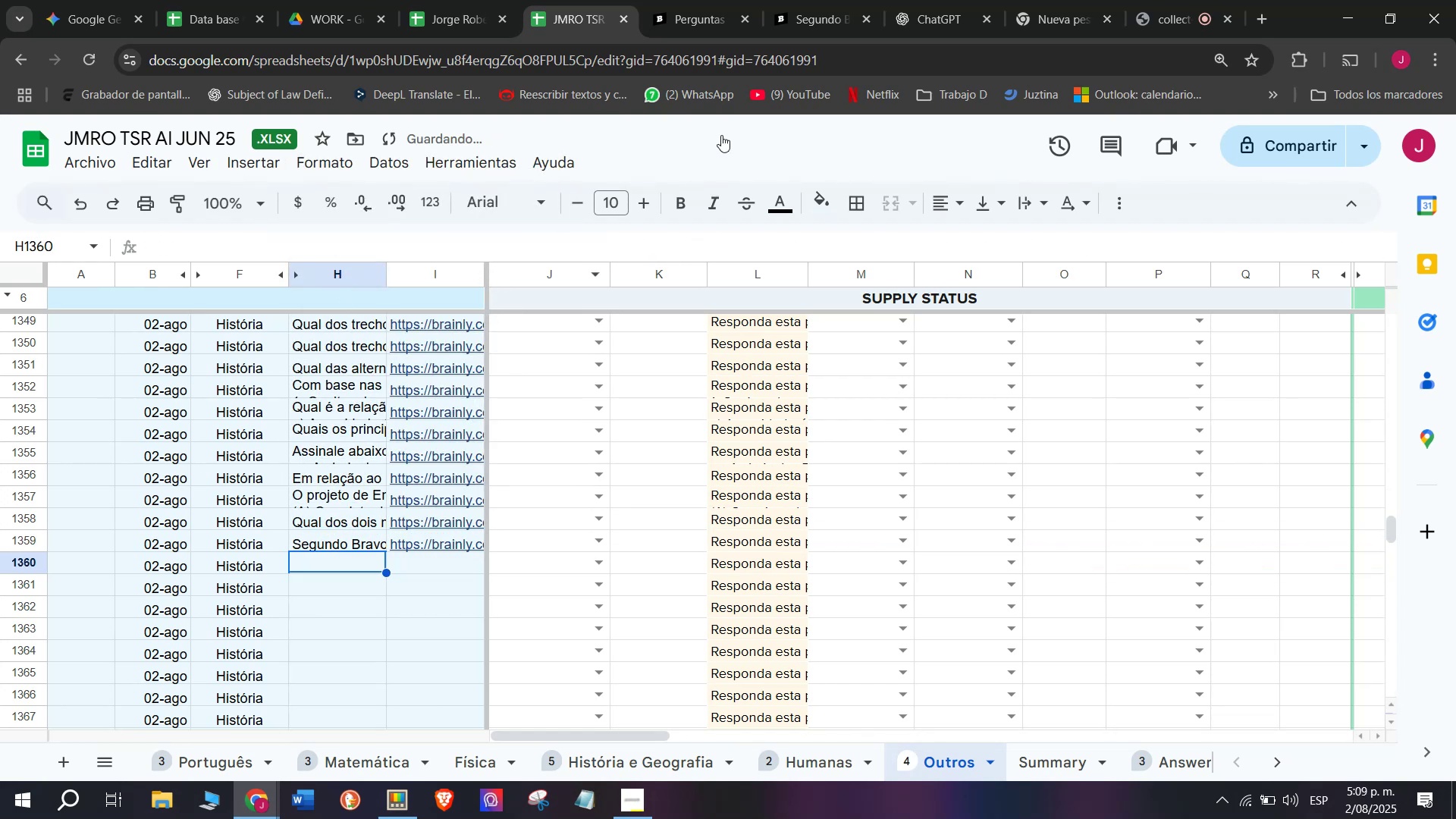 
left_click([816, 10])
 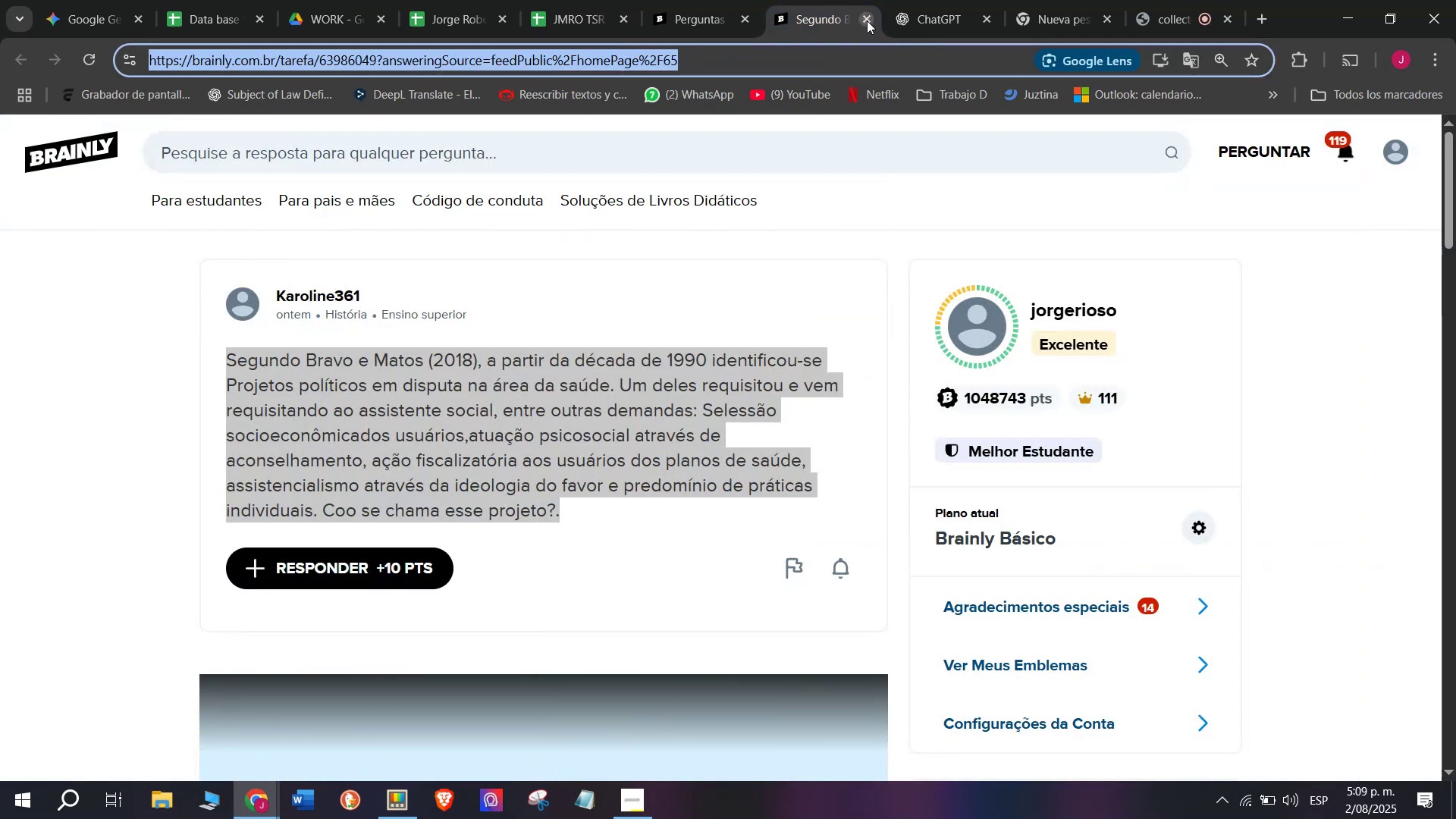 
double_click([705, 0])
 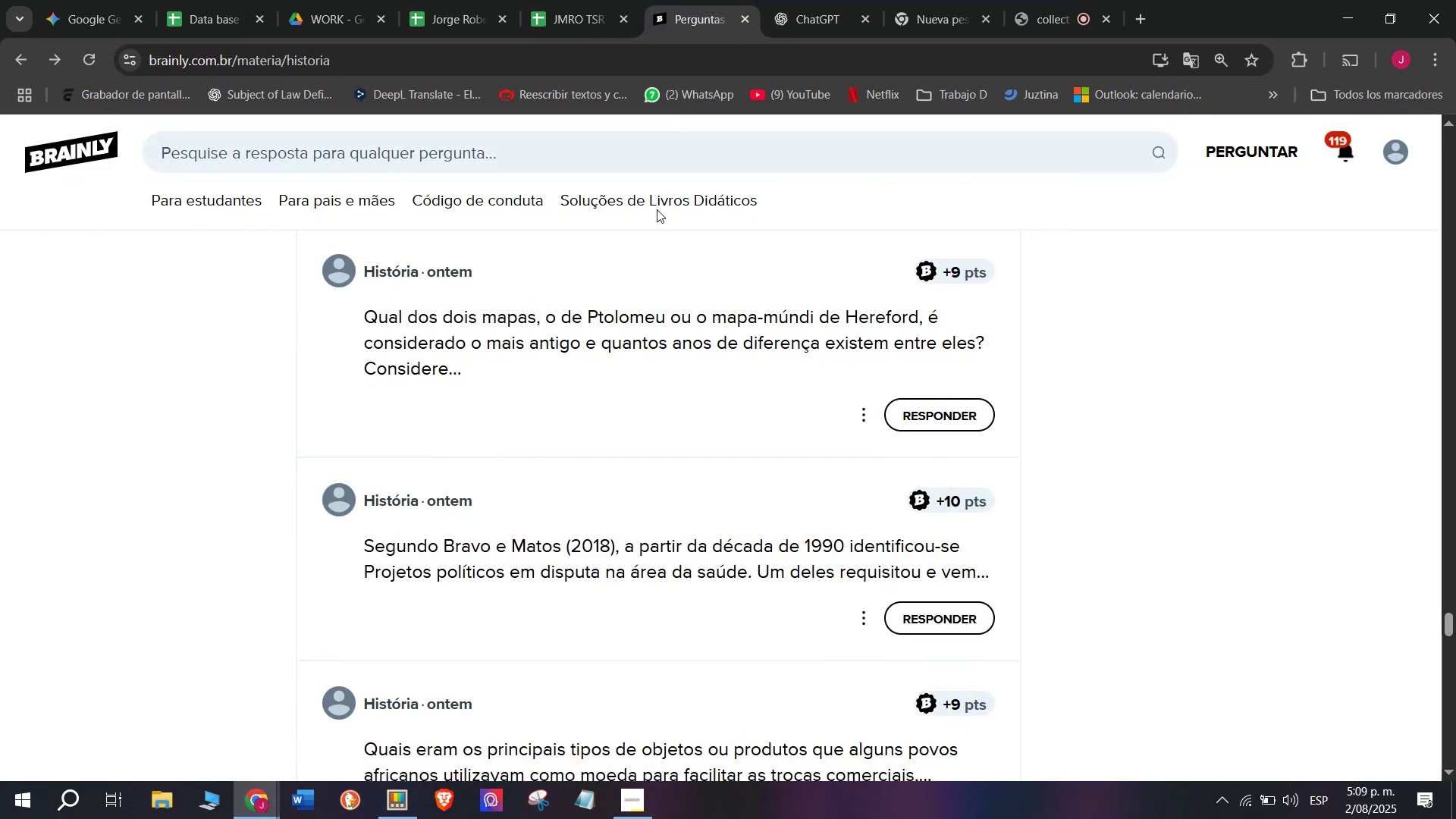 
scroll: coordinate [667, 325], scroll_direction: down, amount: 1.0
 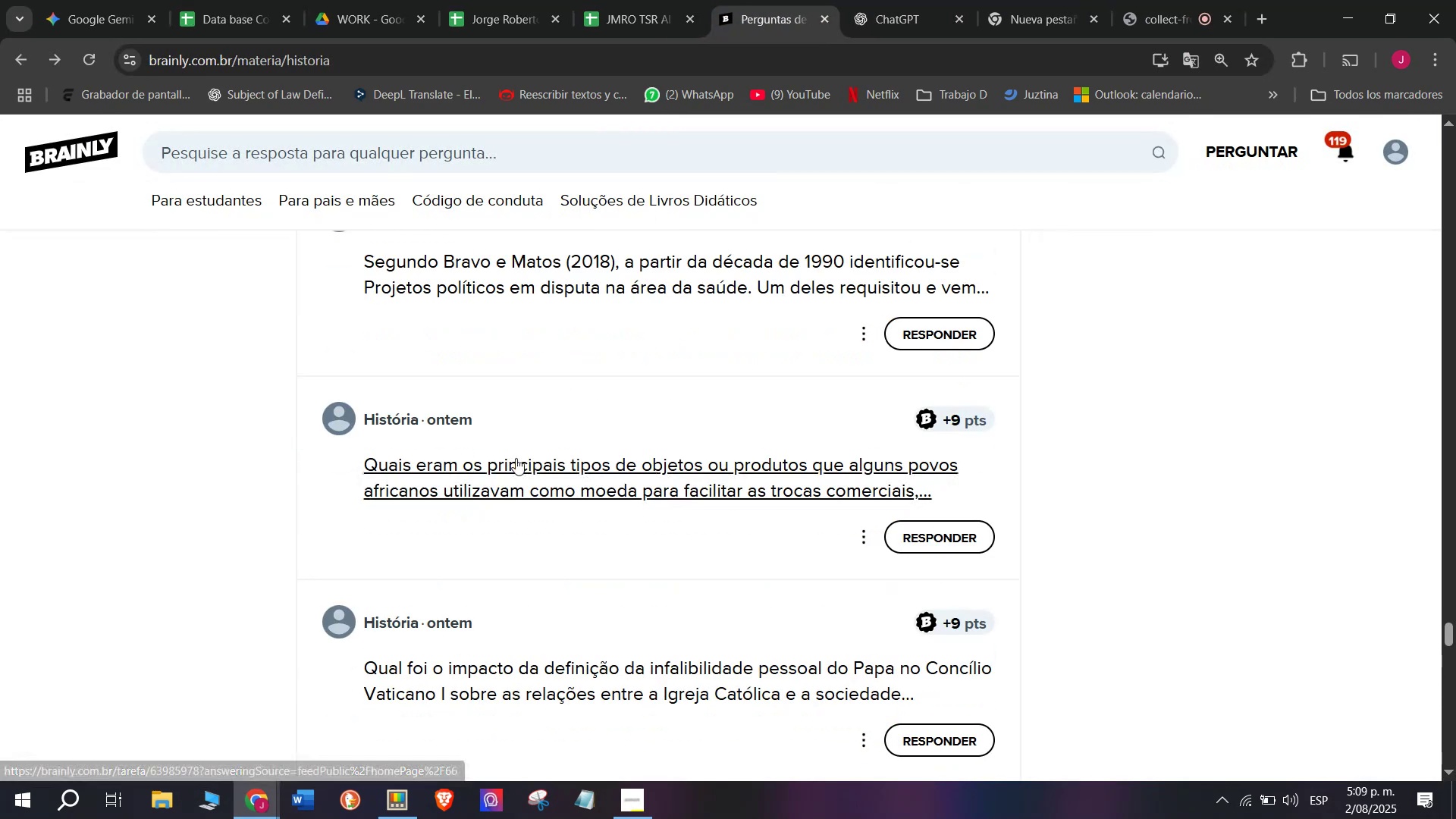 
right_click([510, 470])
 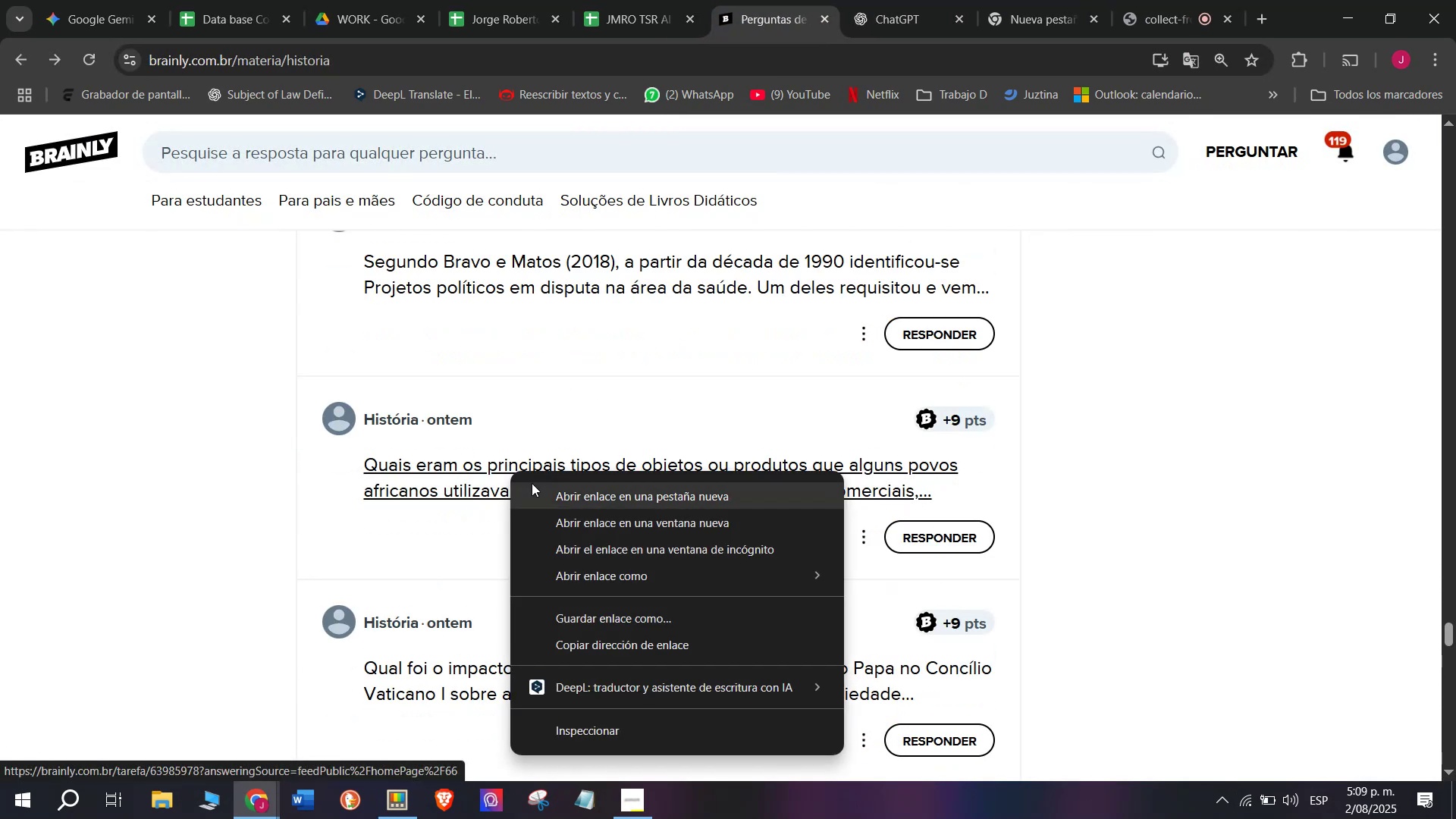 
left_click([532, 483])
 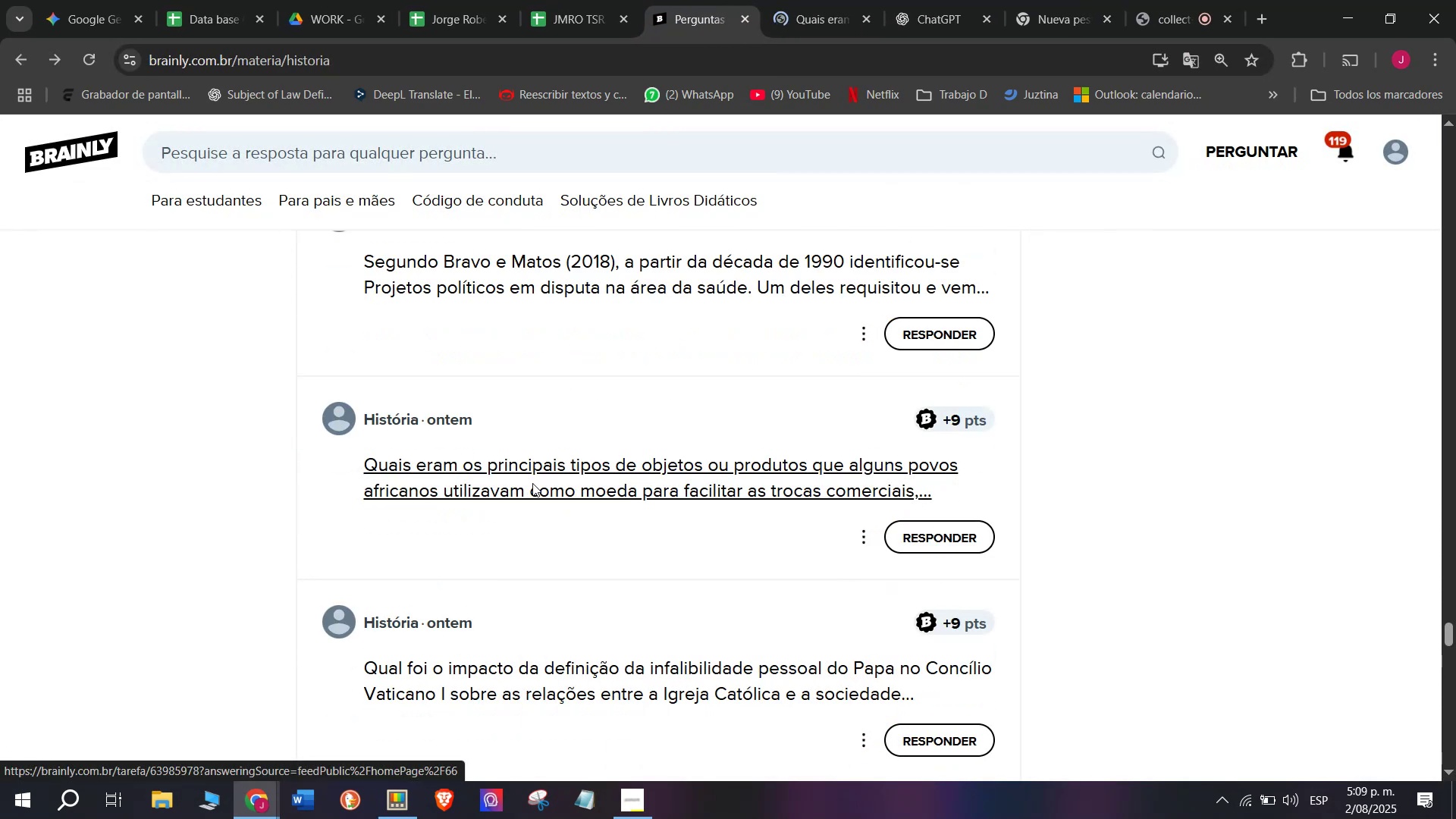 
left_click([813, 0])
 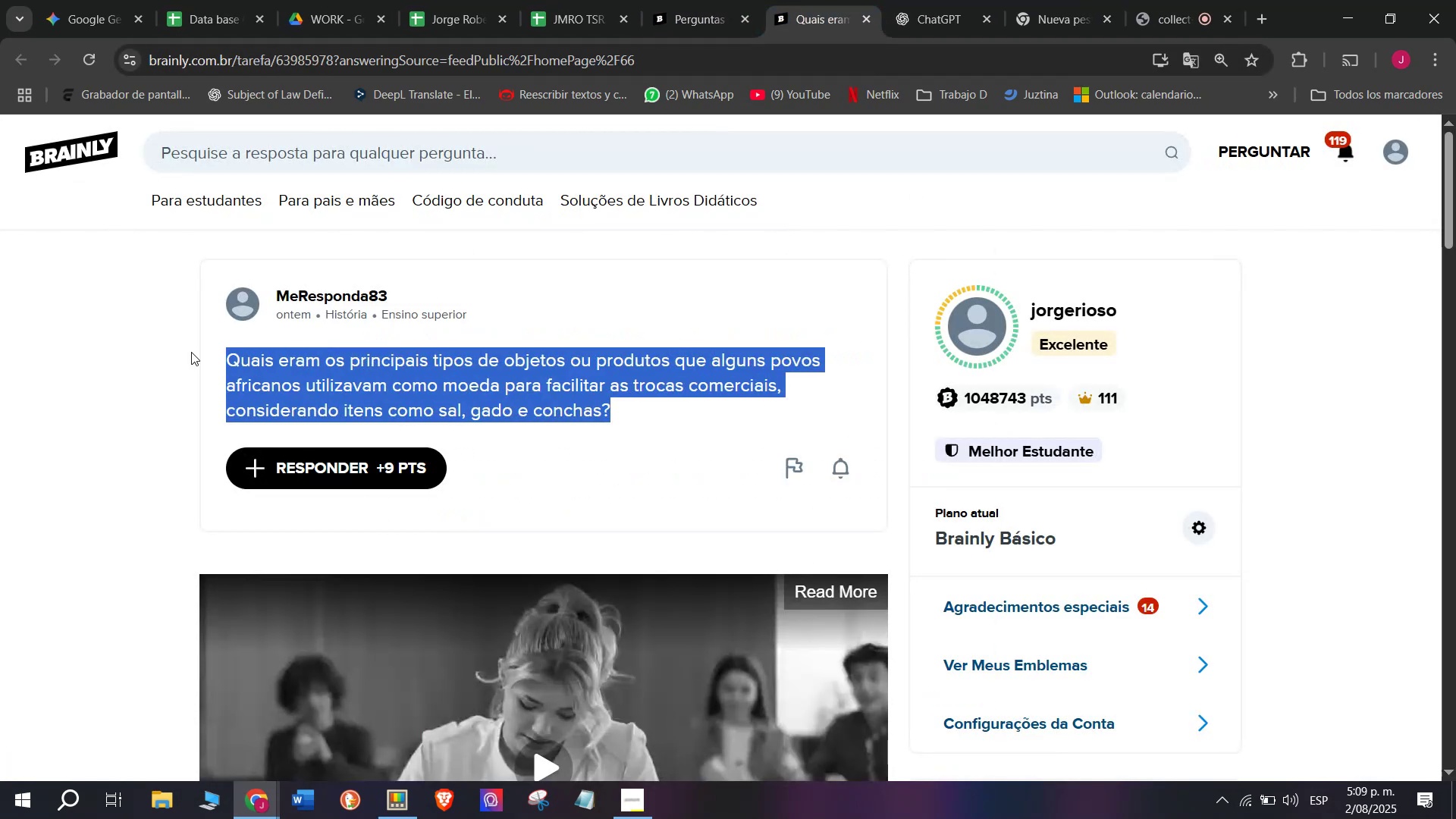 
key(Control+C)
 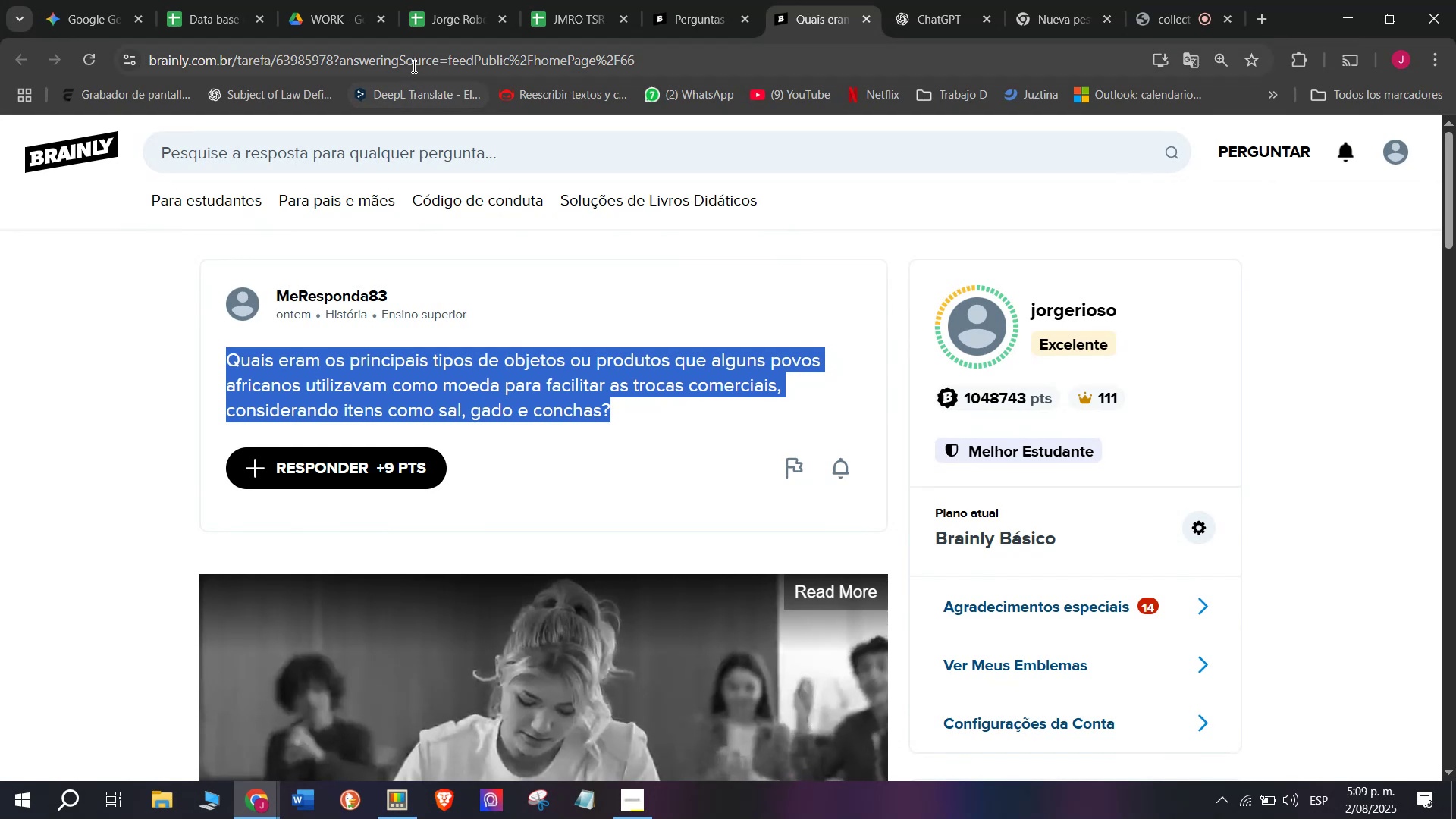 
double_click([413, 66])
 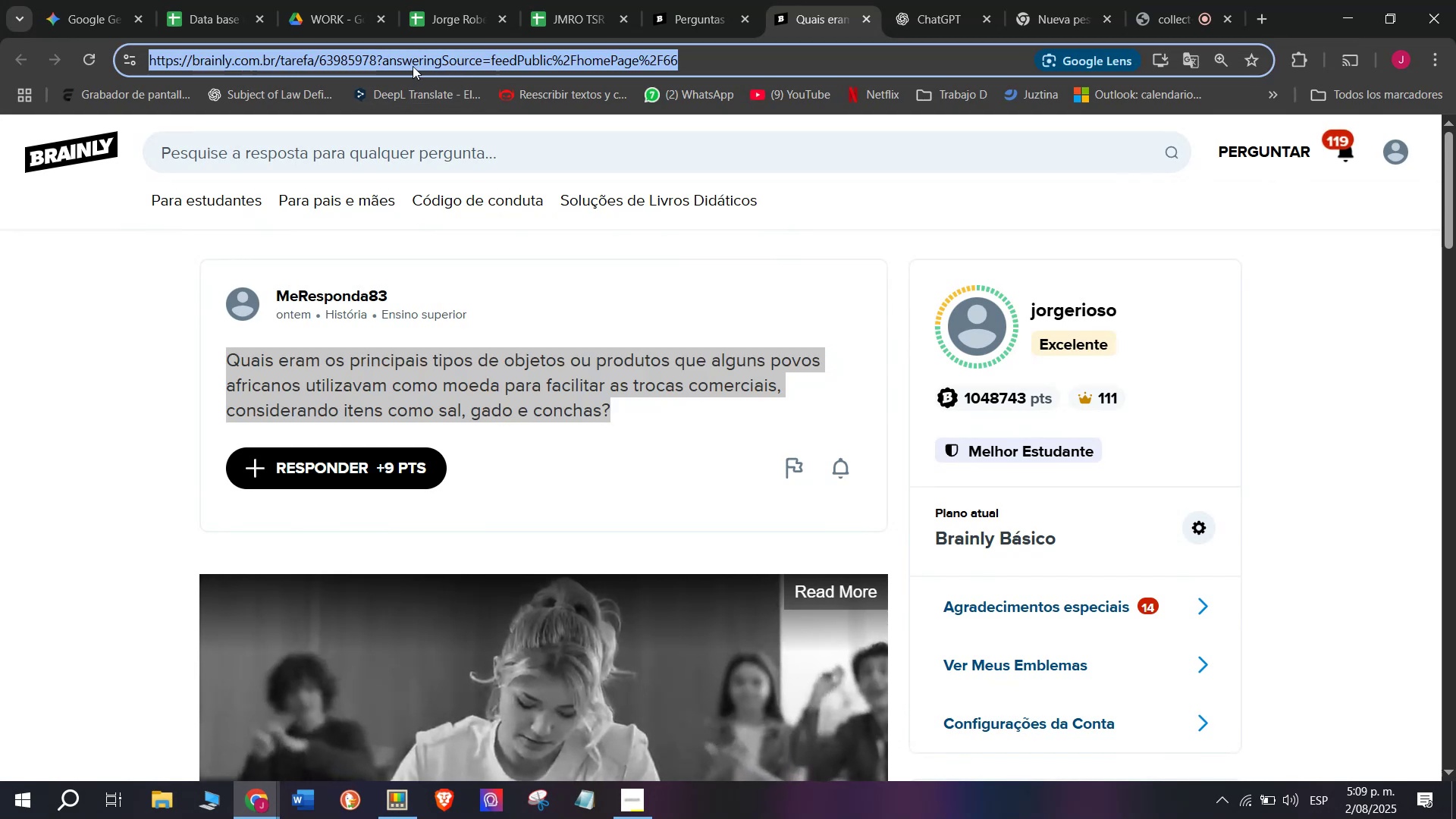 
triple_click([413, 66])
 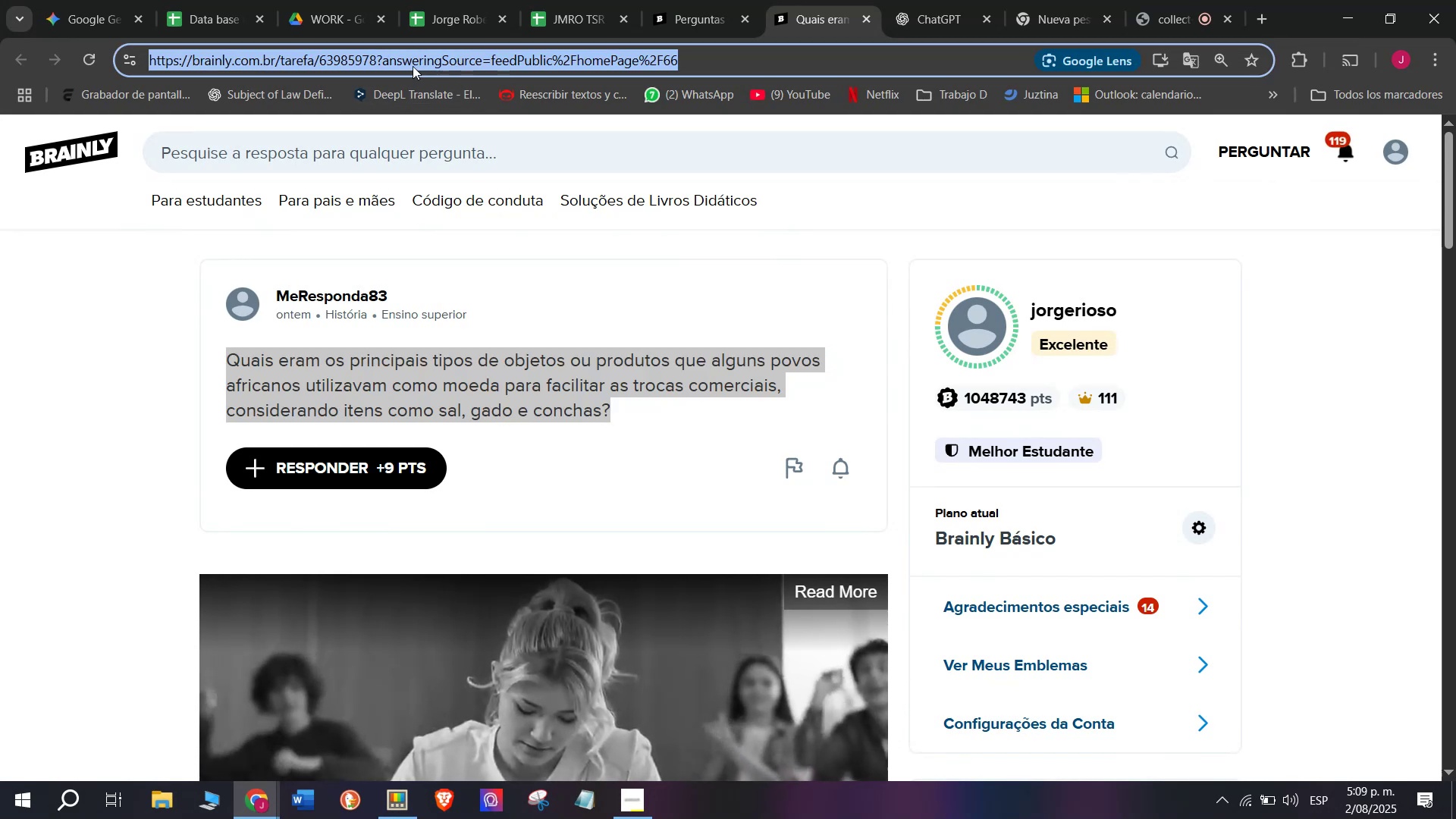 
key(Control+C)
 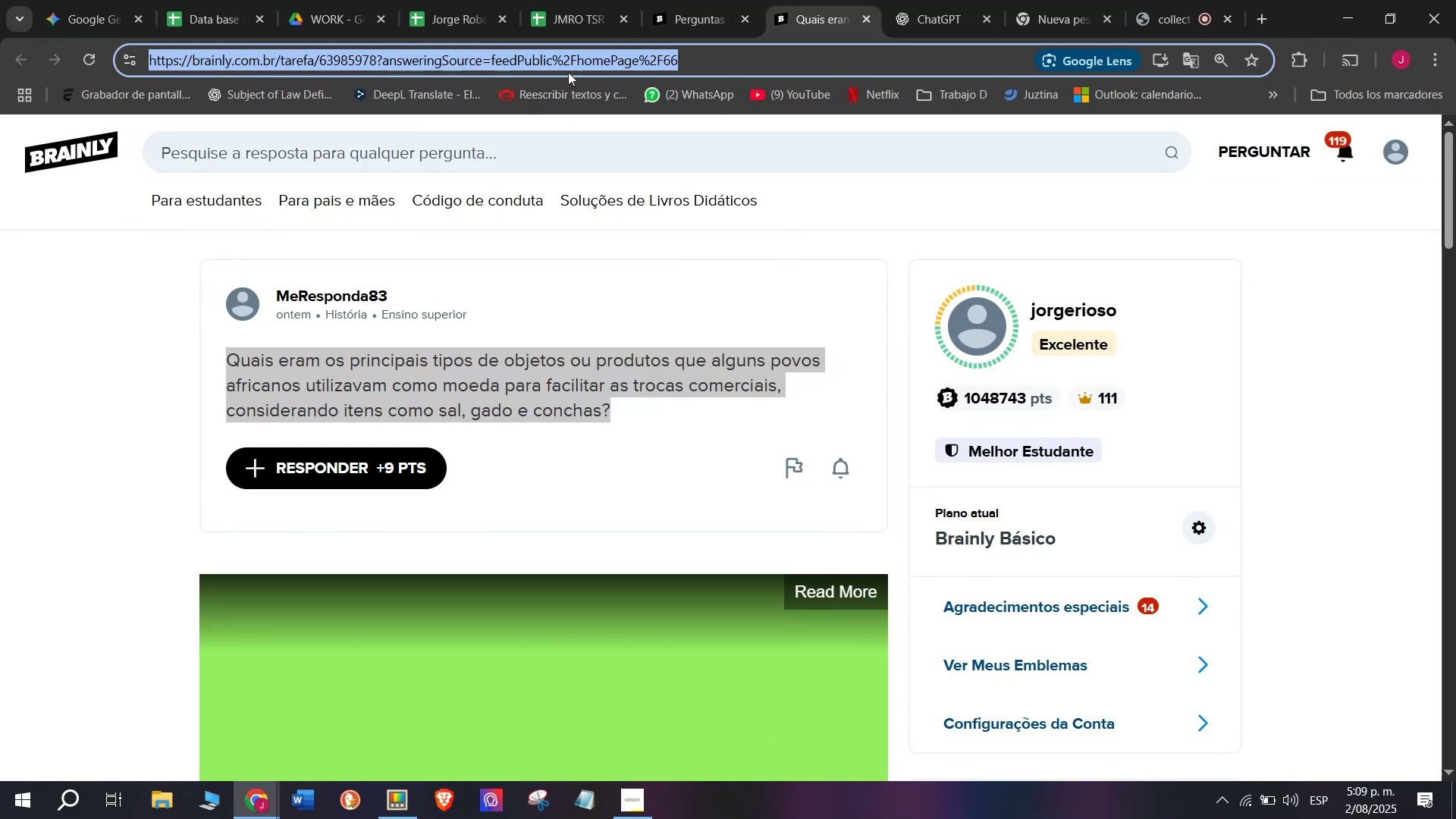 
left_click([595, 0])
 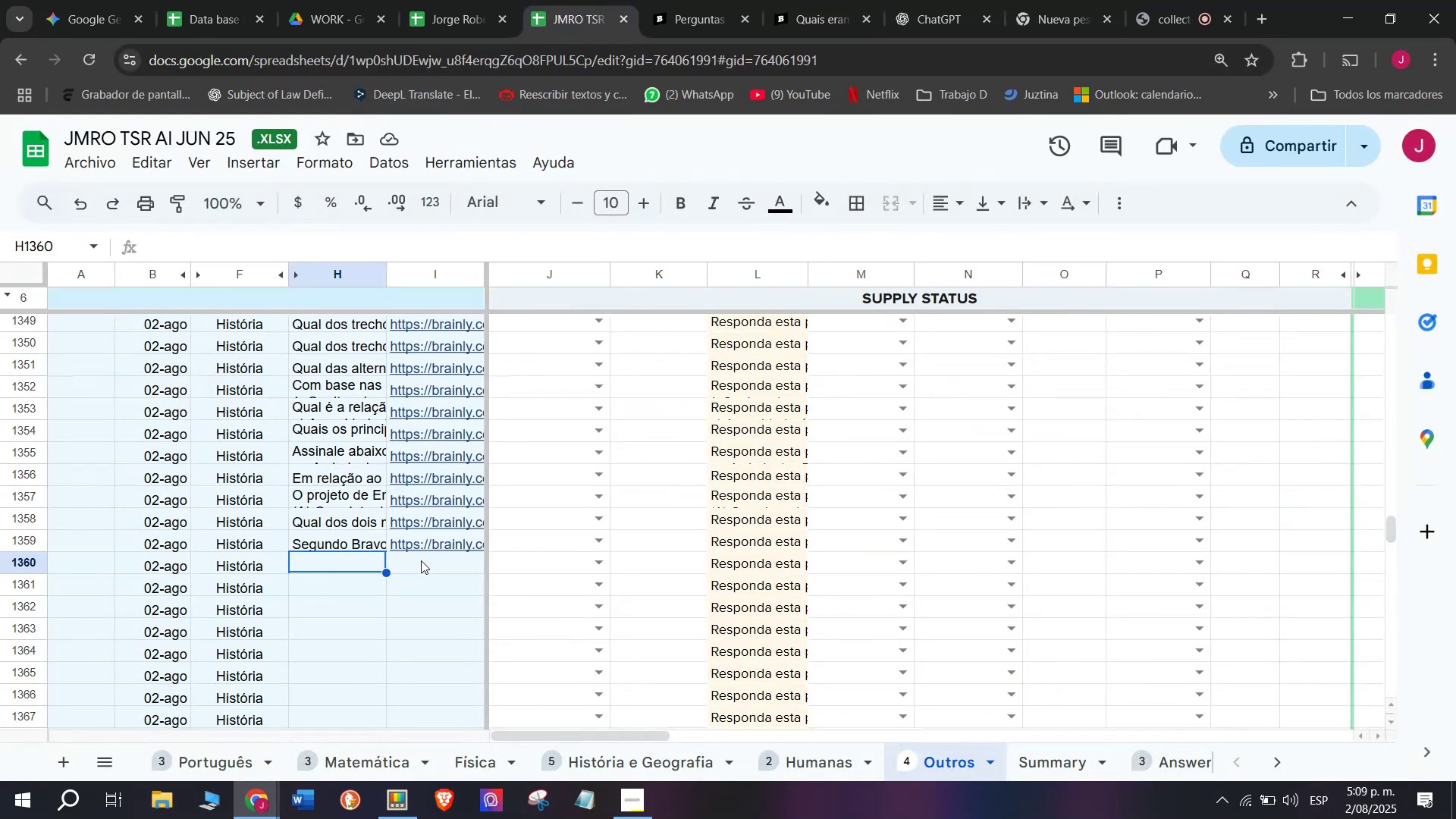 
double_click([421, 560])
 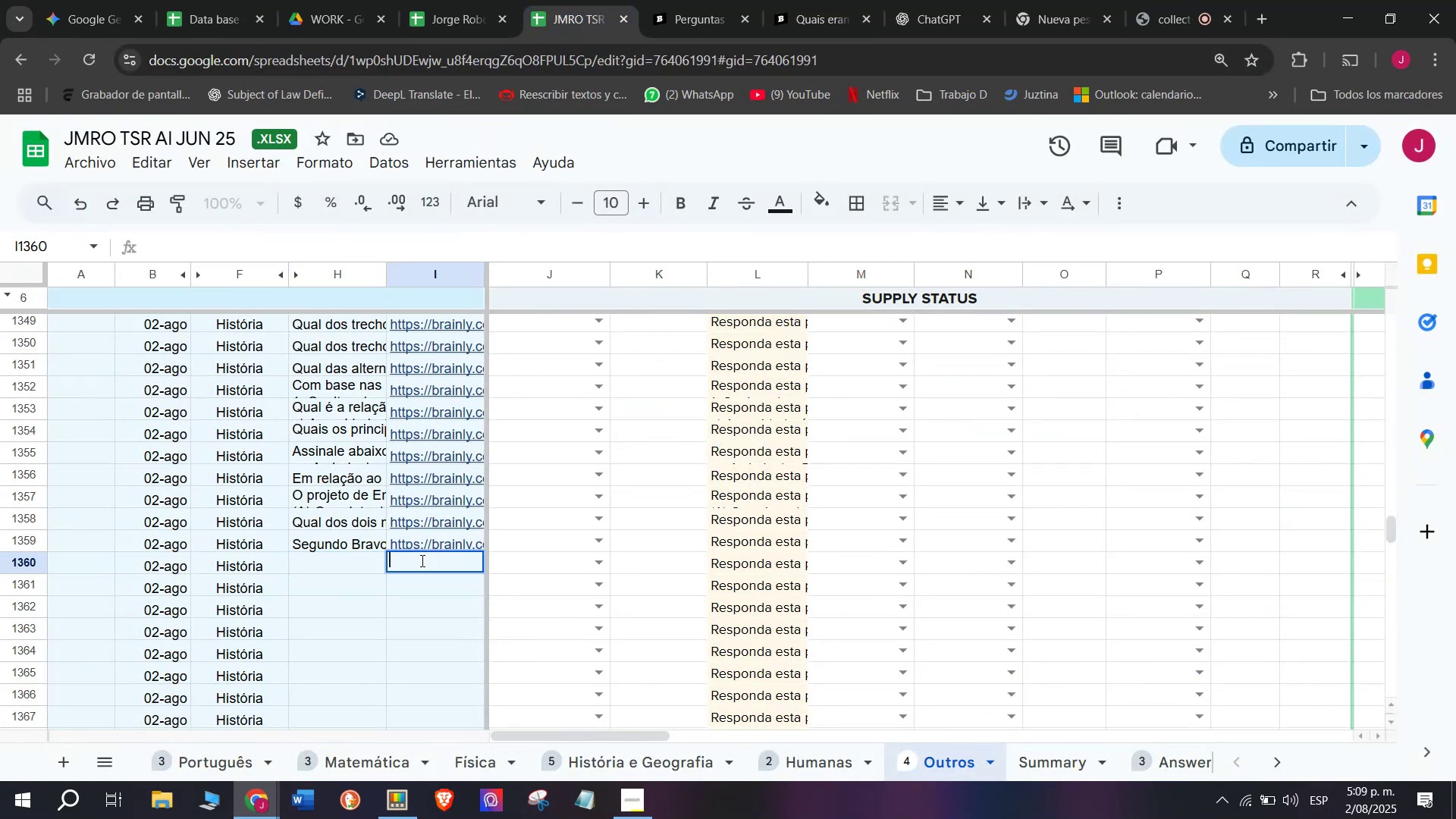 
key(Control+V)
 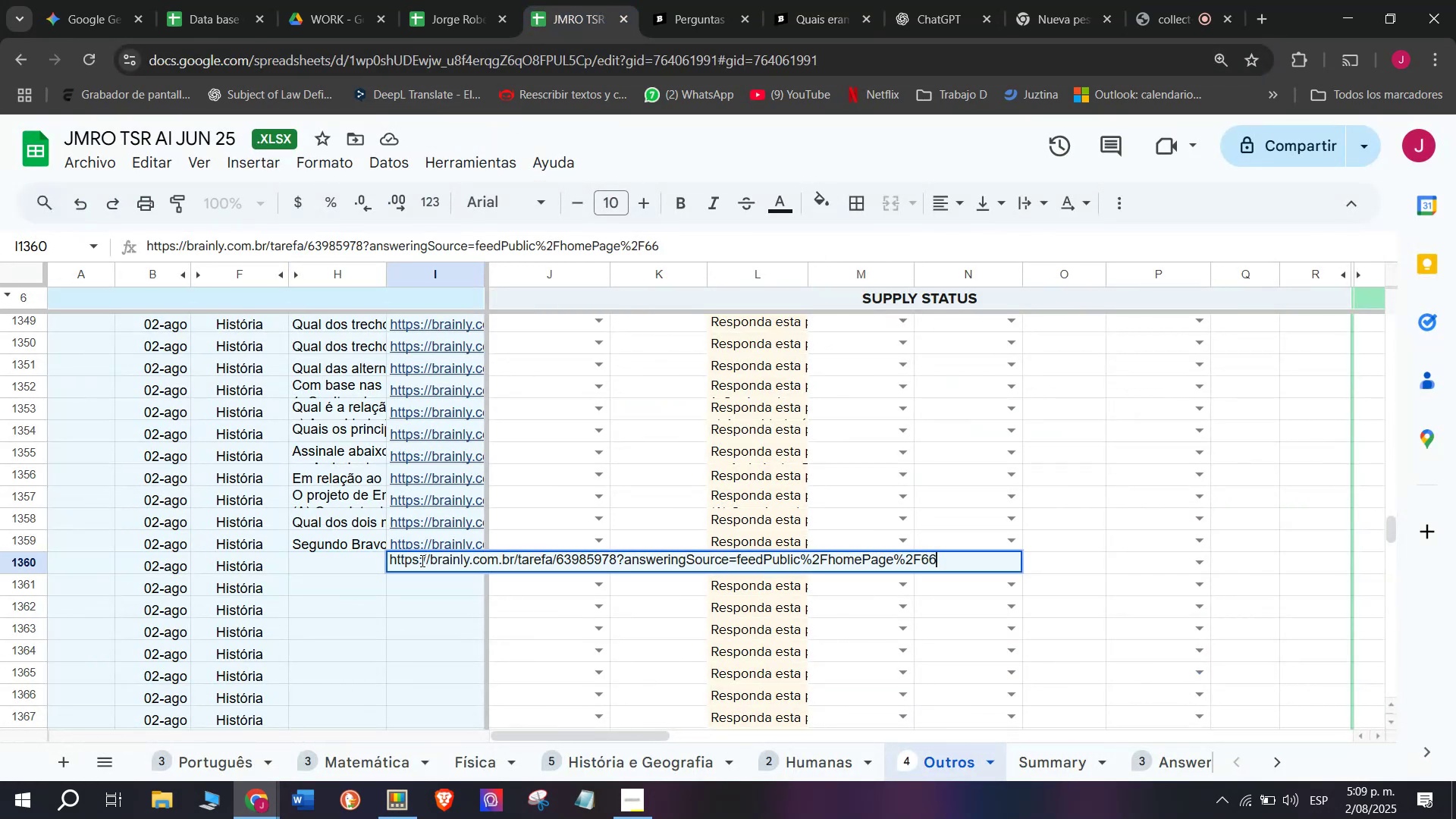 
key(Enter)
 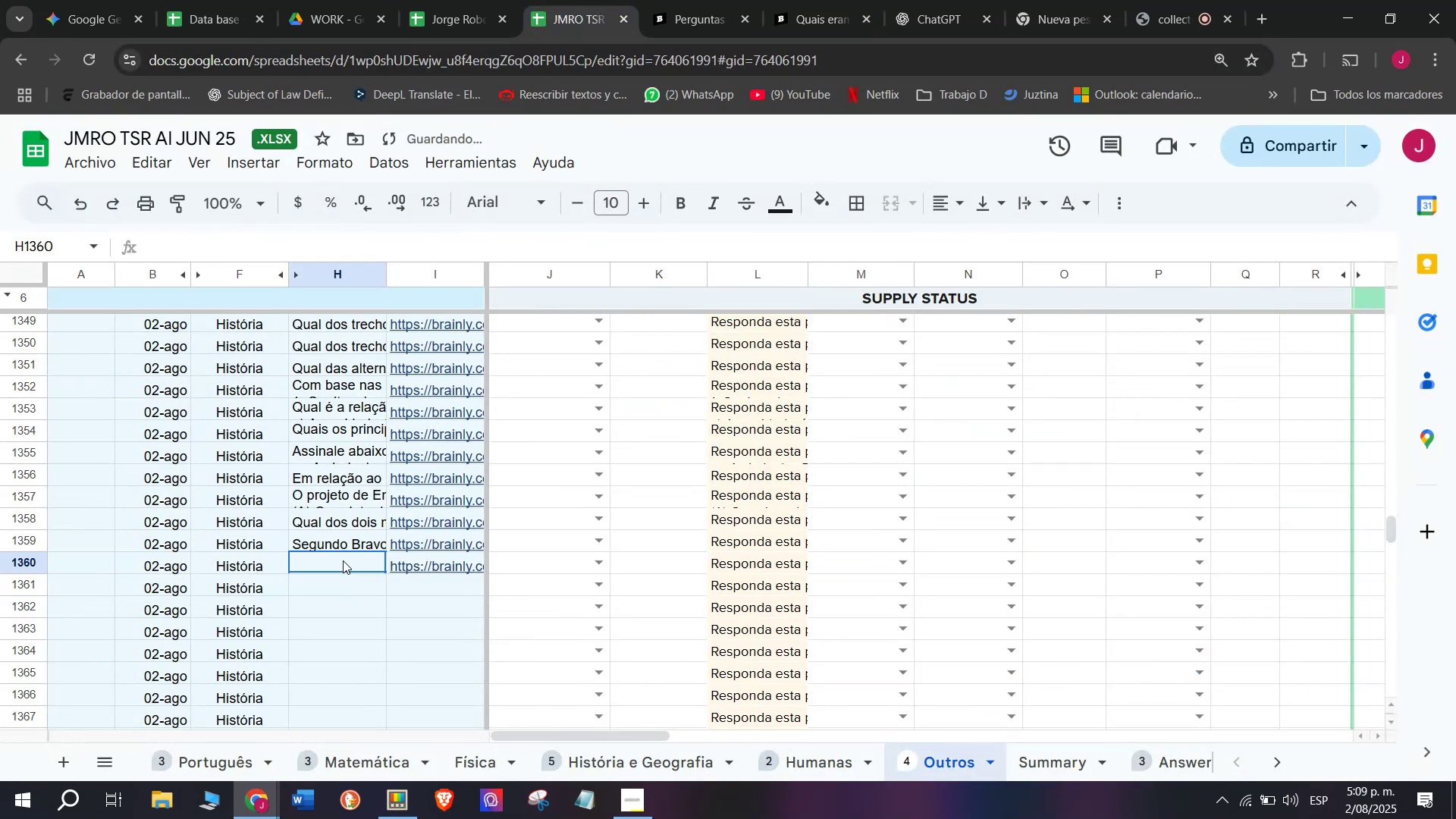 
double_click([343, 560])
 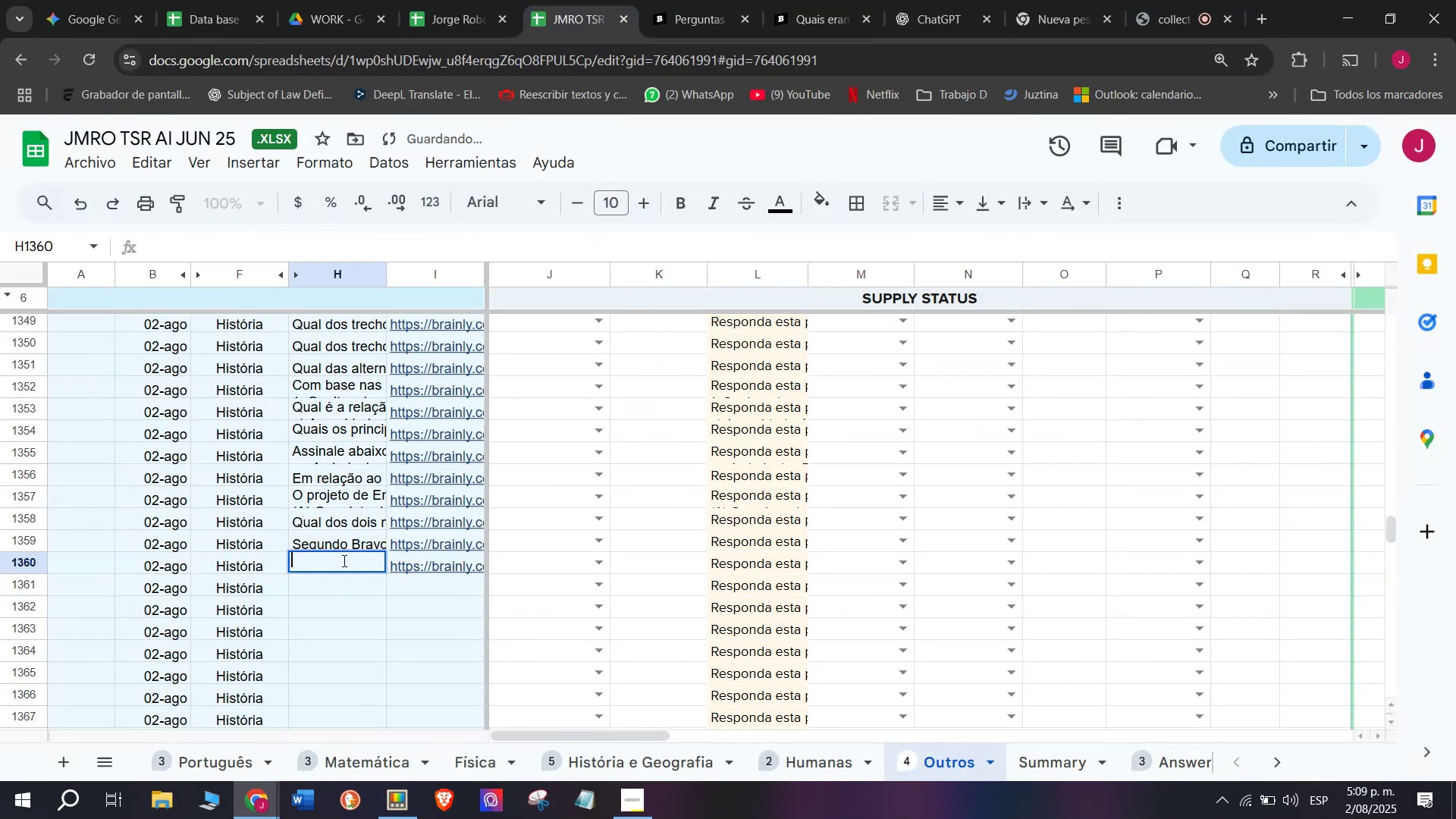 
key(Meta+MetaLeft)
 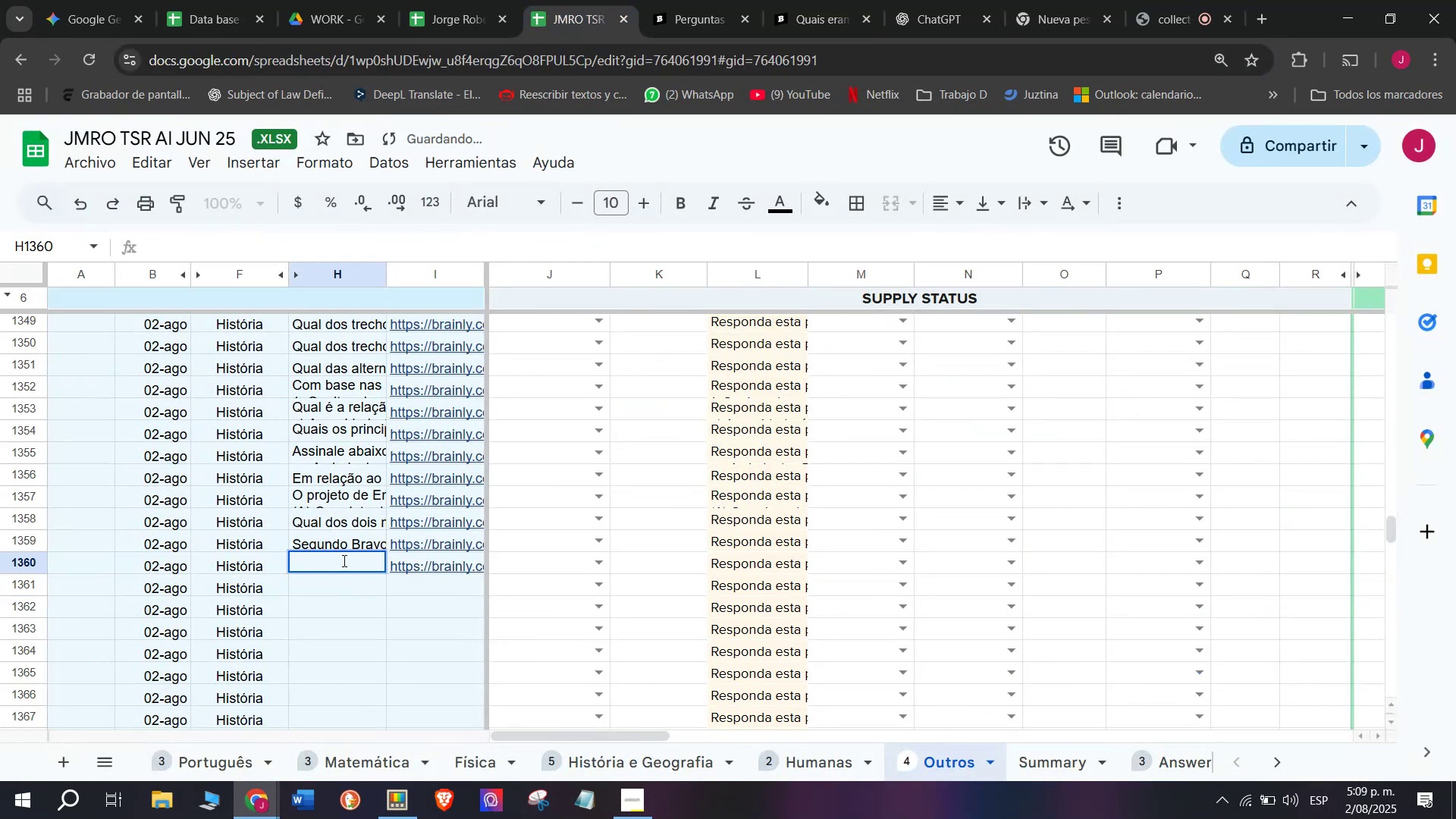 
key(Meta+V)
 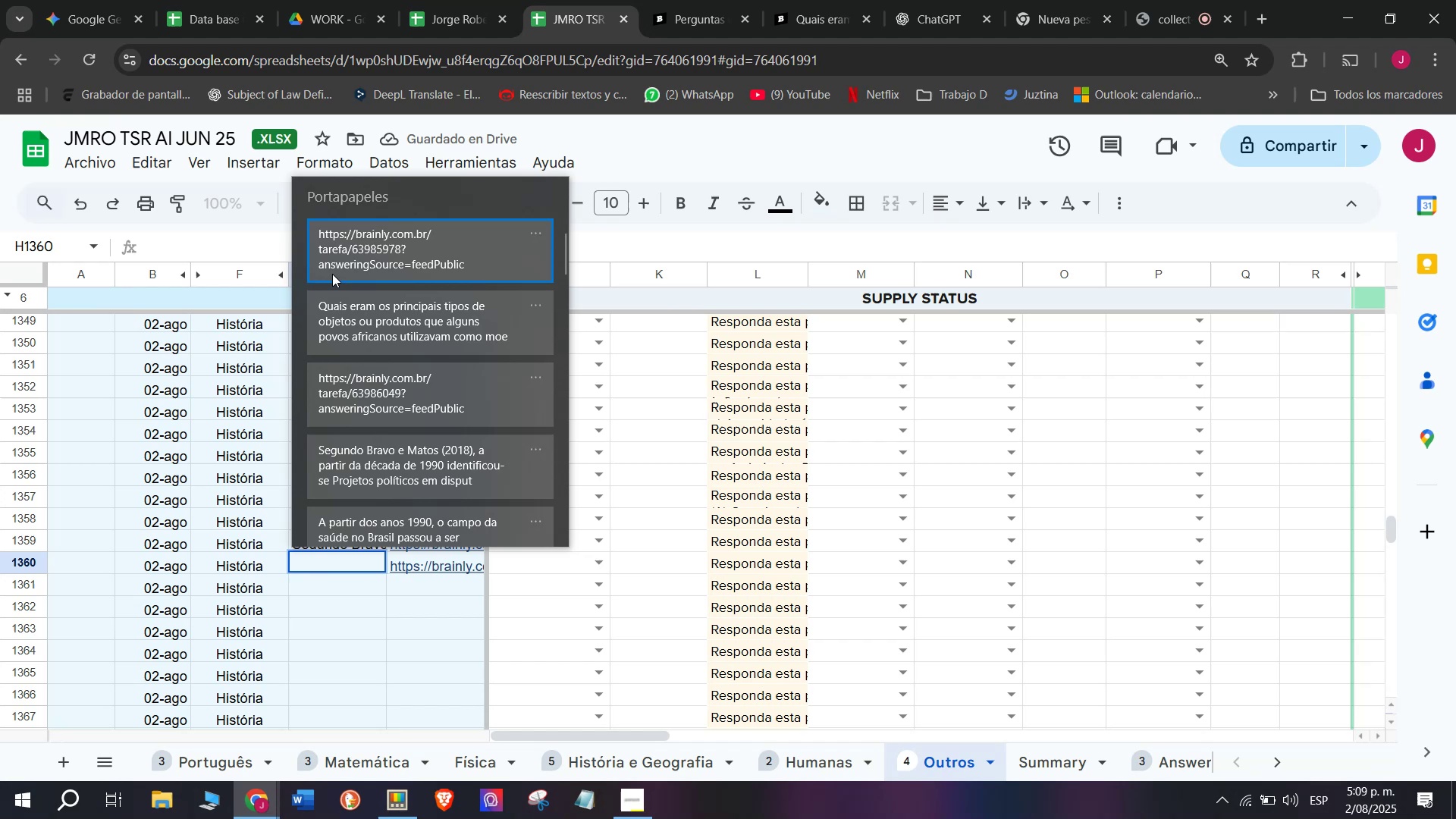 
left_click([376, 318])
 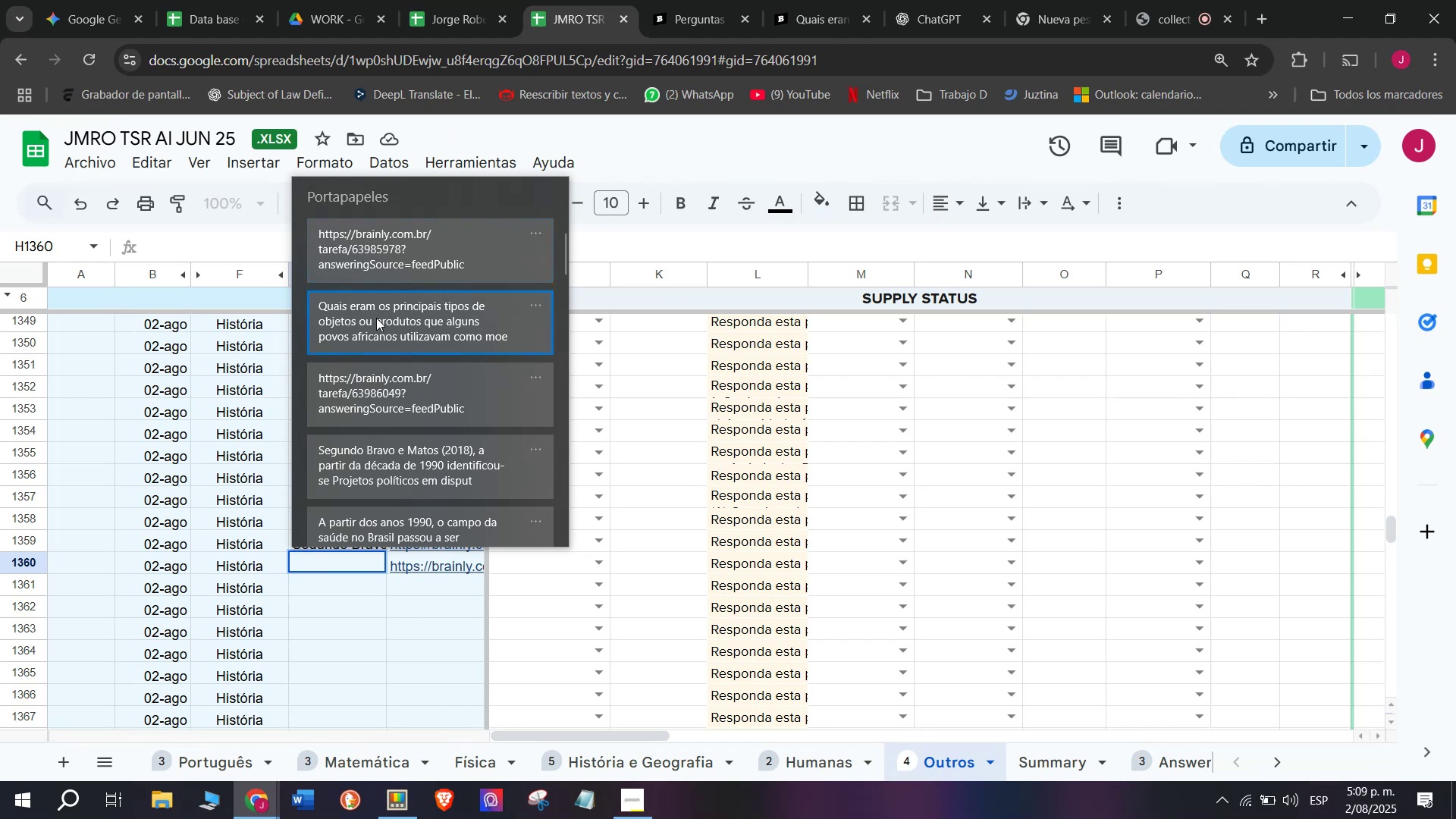 
key(Control+ControlLeft)
 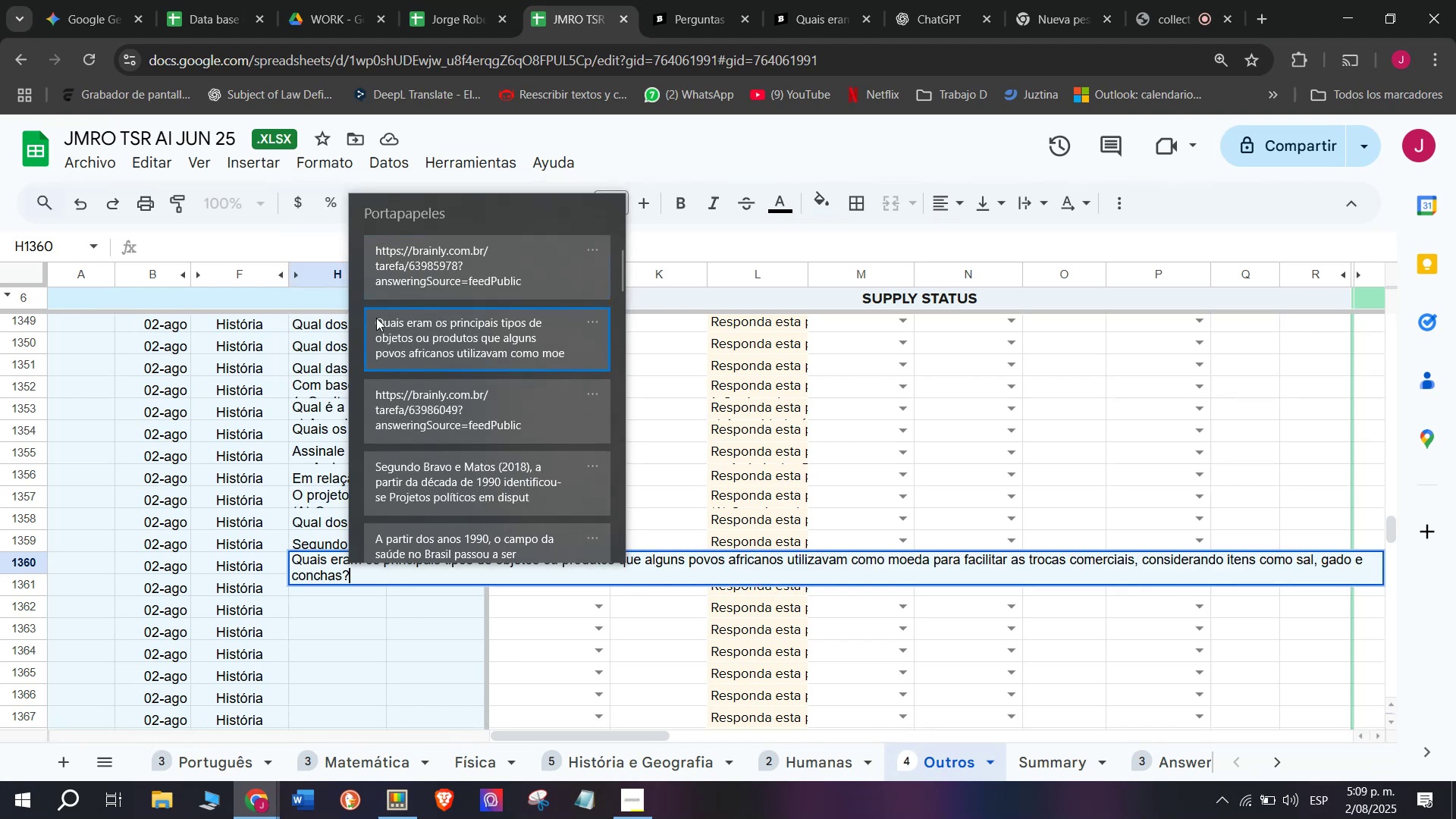 
key(Control+V)
 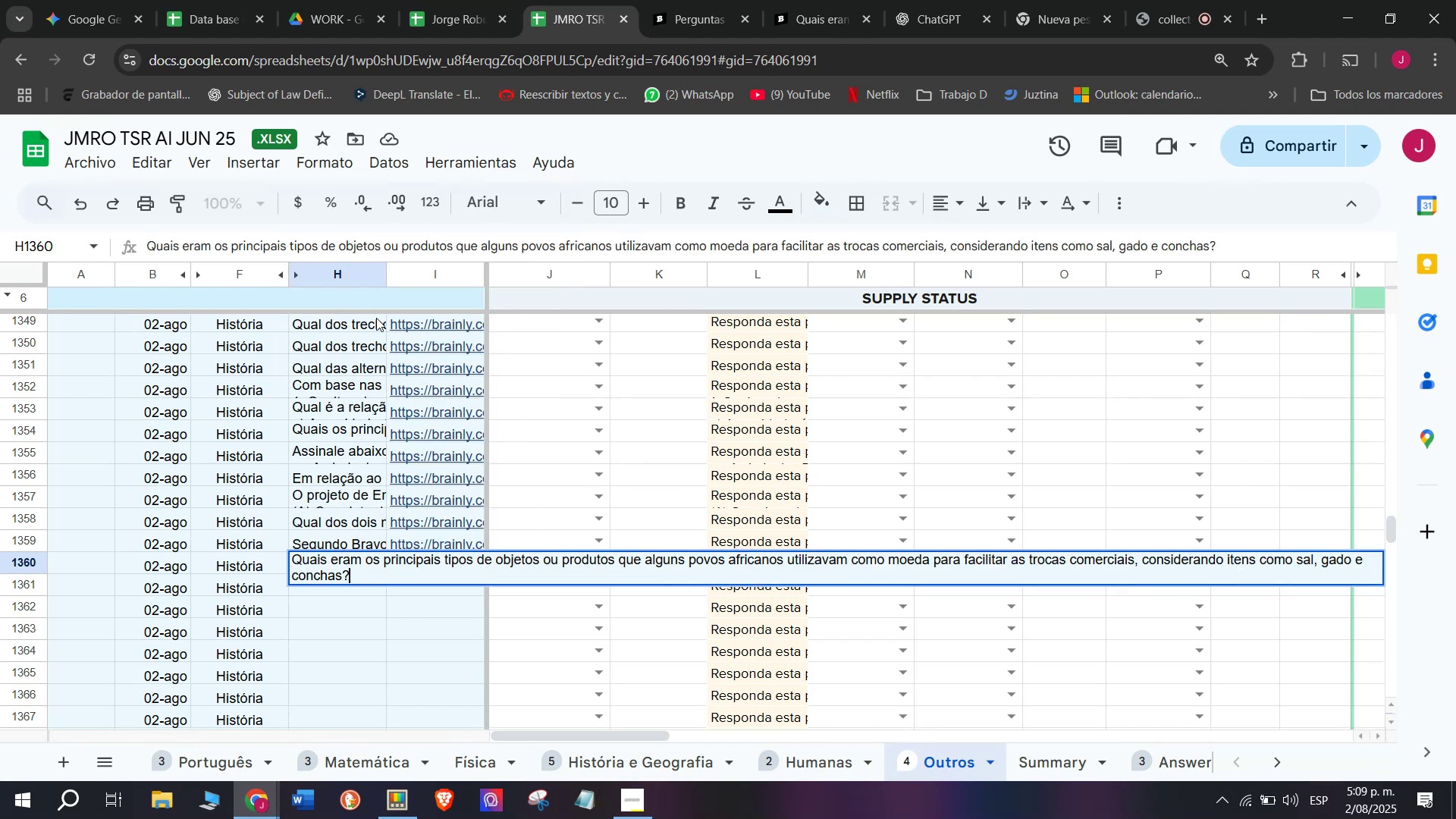 
key(Enter)
 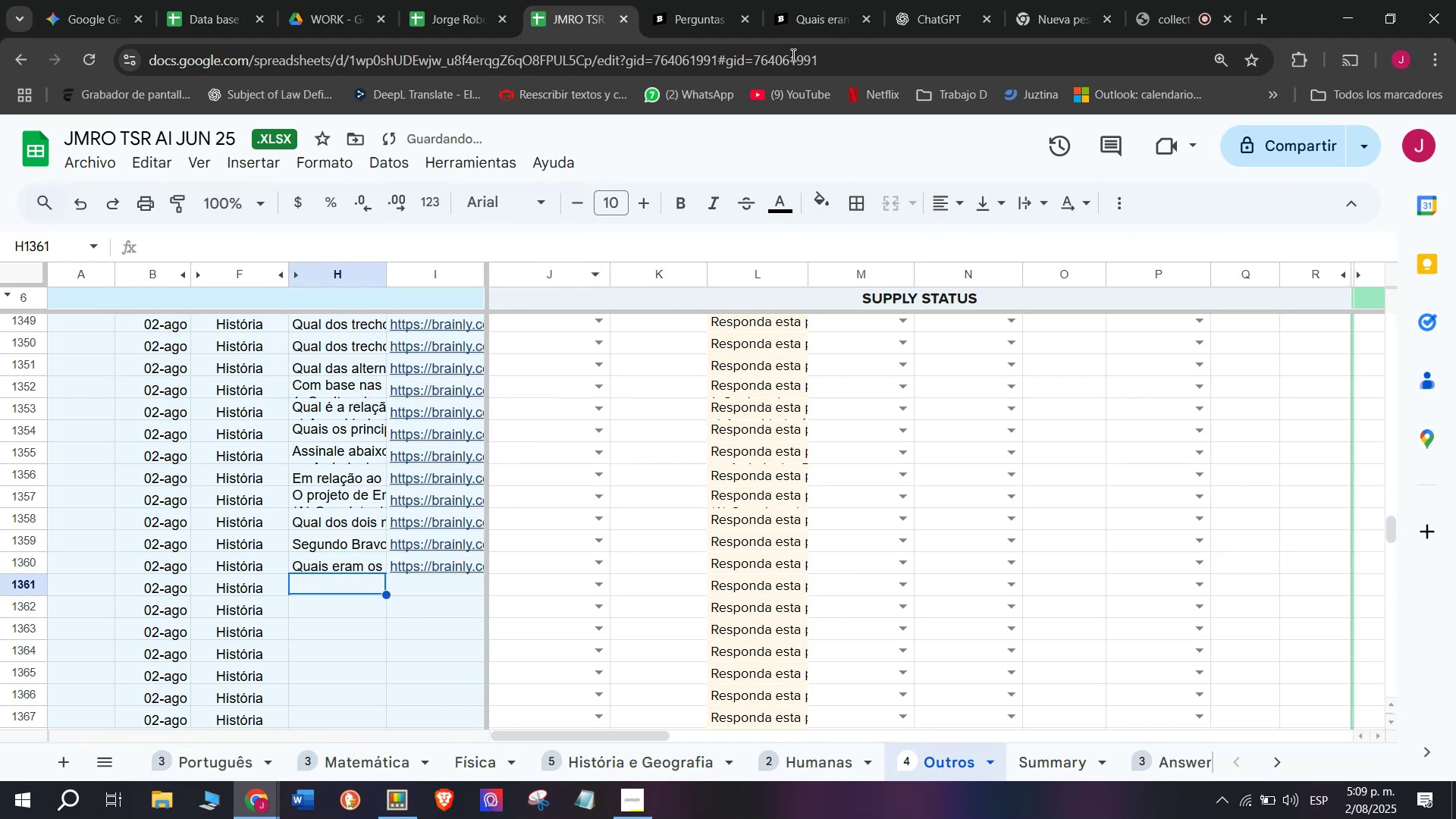 
left_click([846, 0])
 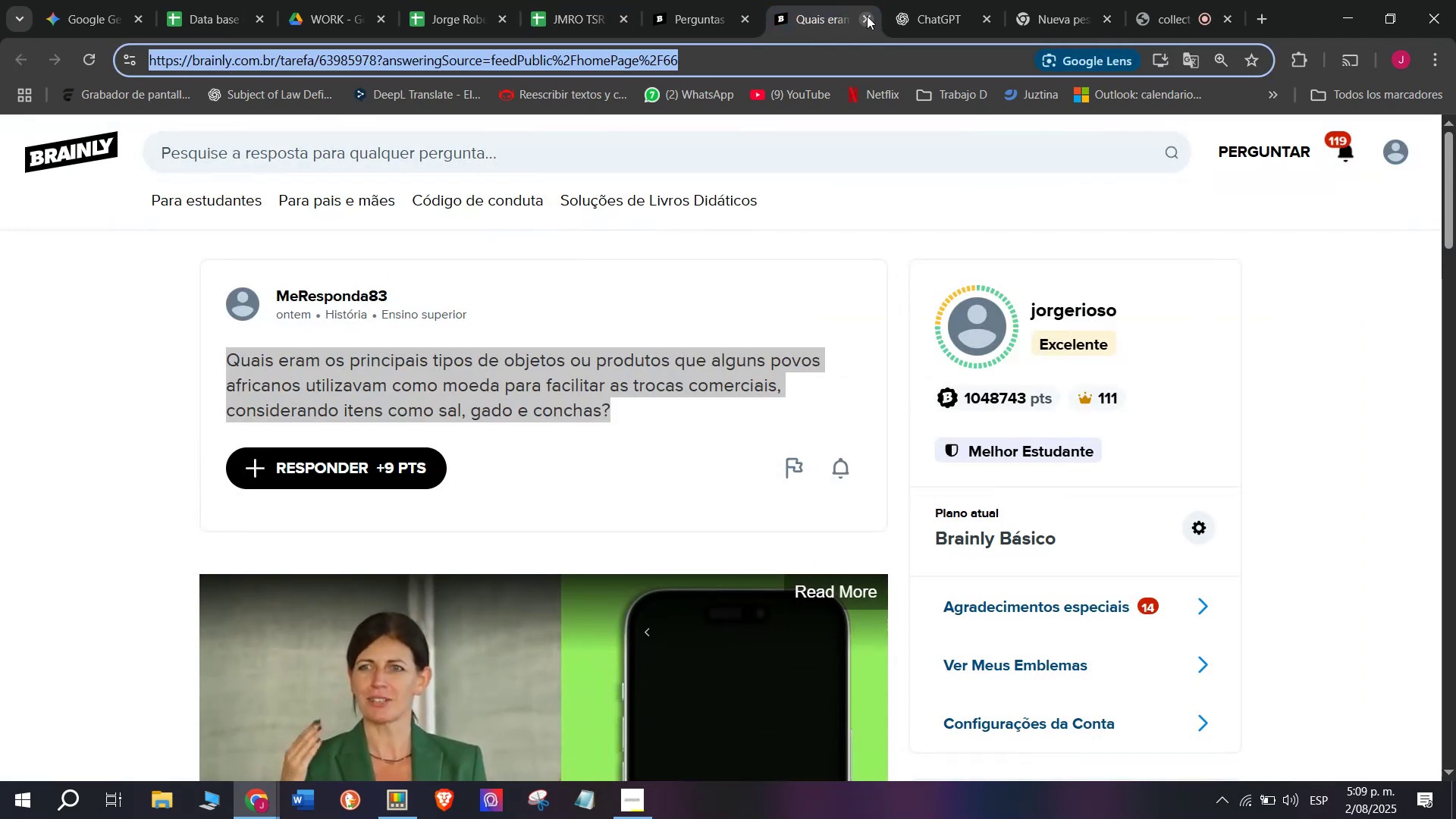 
double_click([699, 0])
 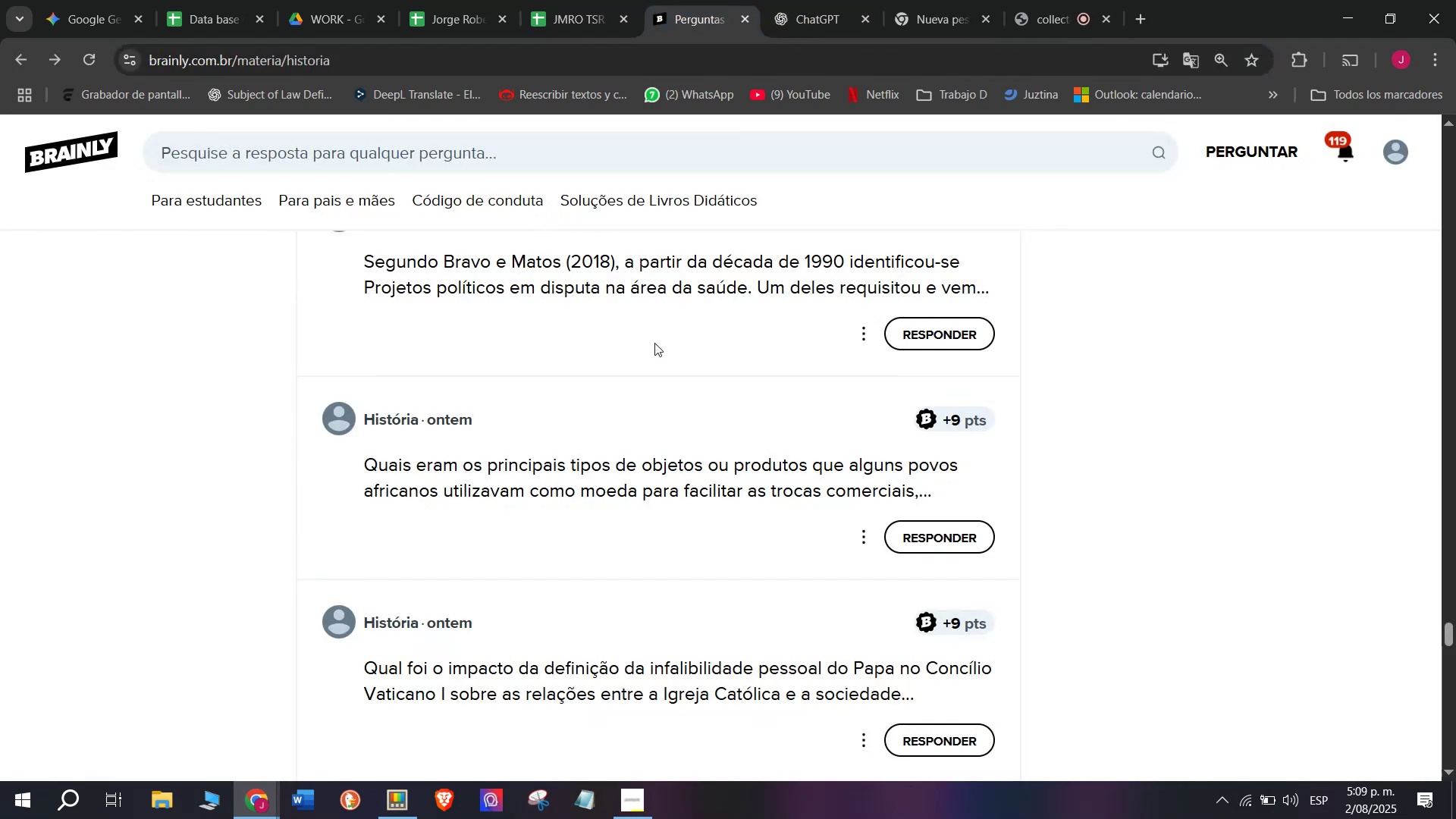 
scroll: coordinate [654, 343], scroll_direction: down, amount: 1.0
 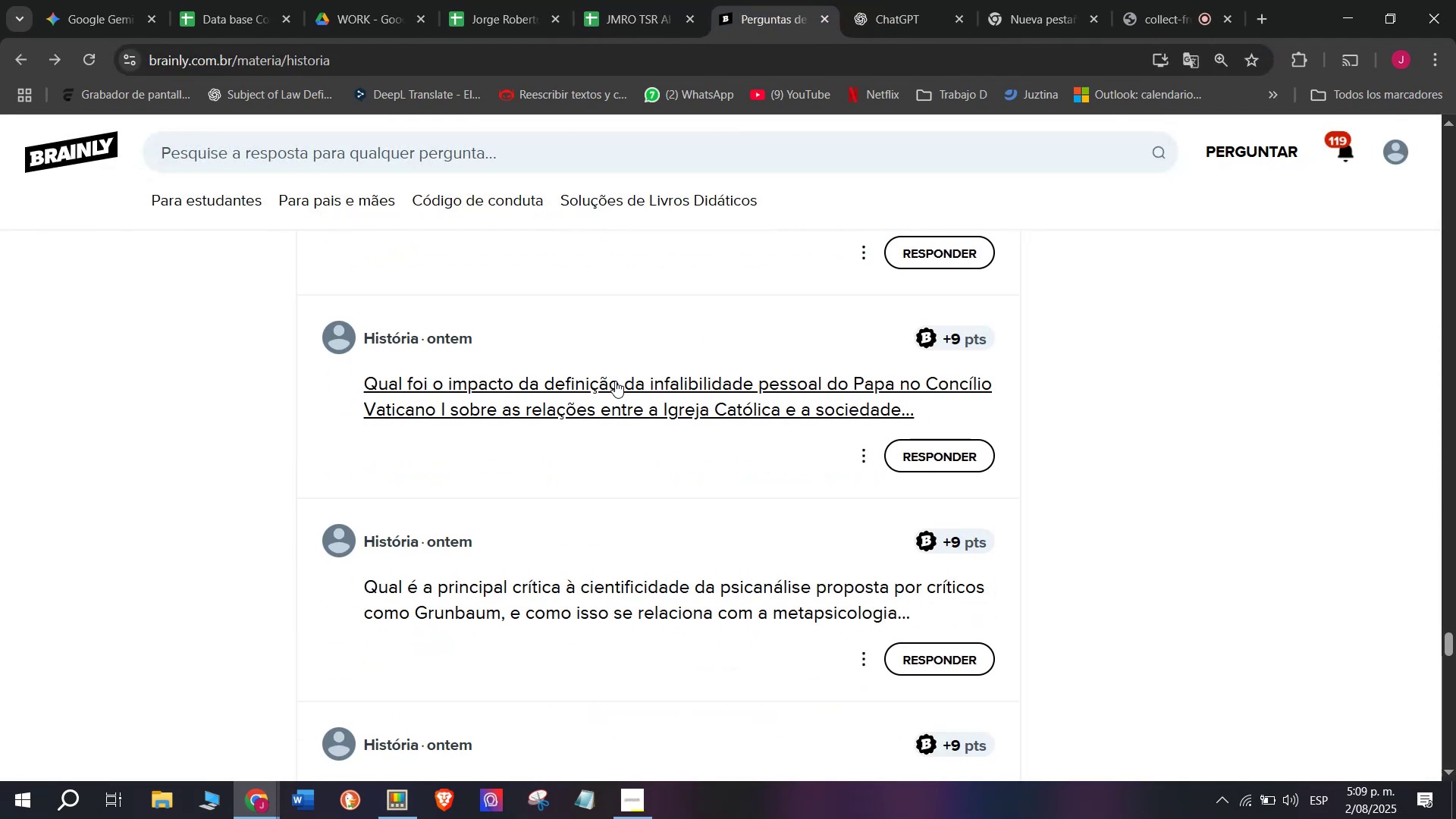 
right_click([613, 383])
 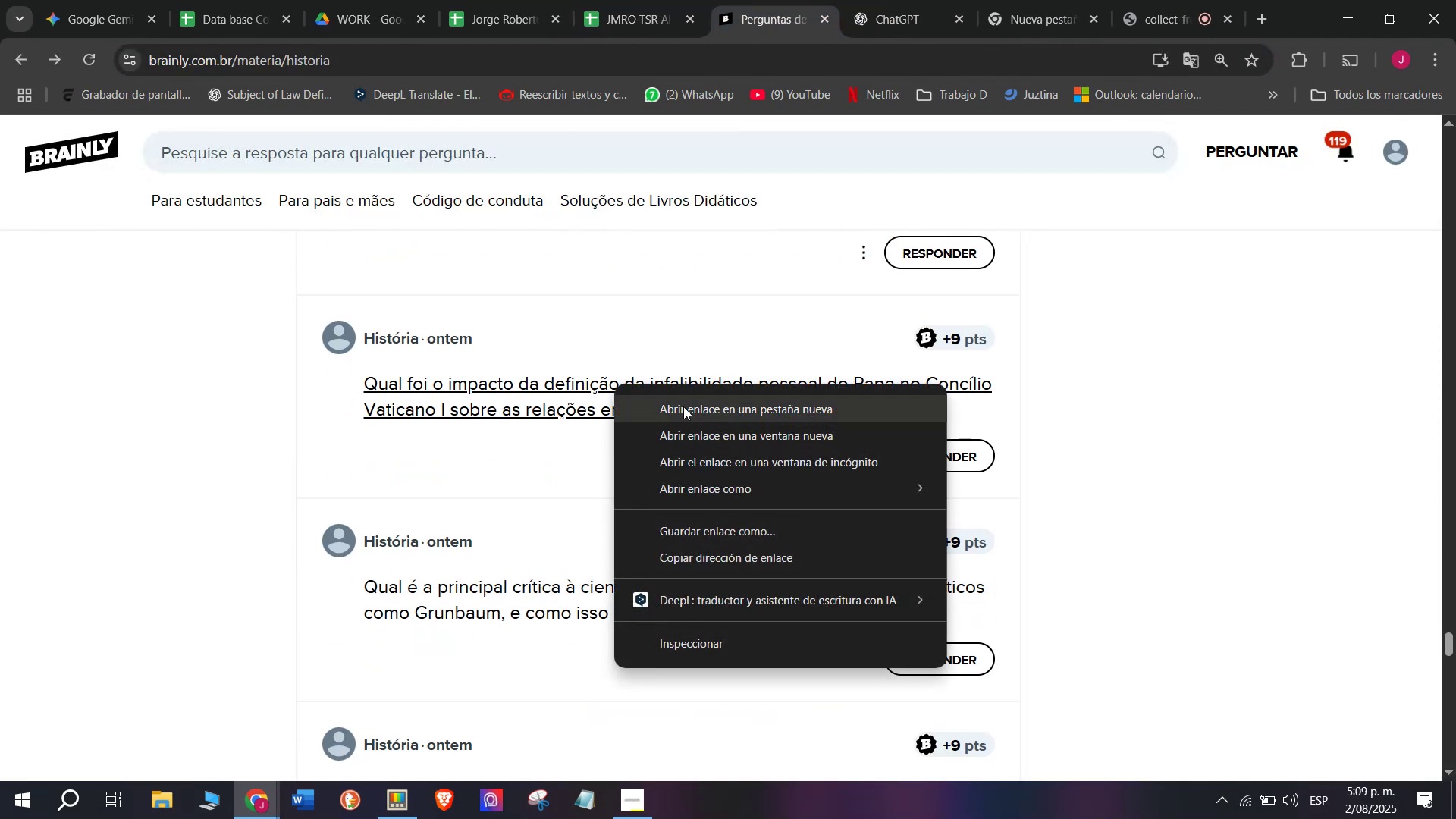 
left_click([683, 406])
 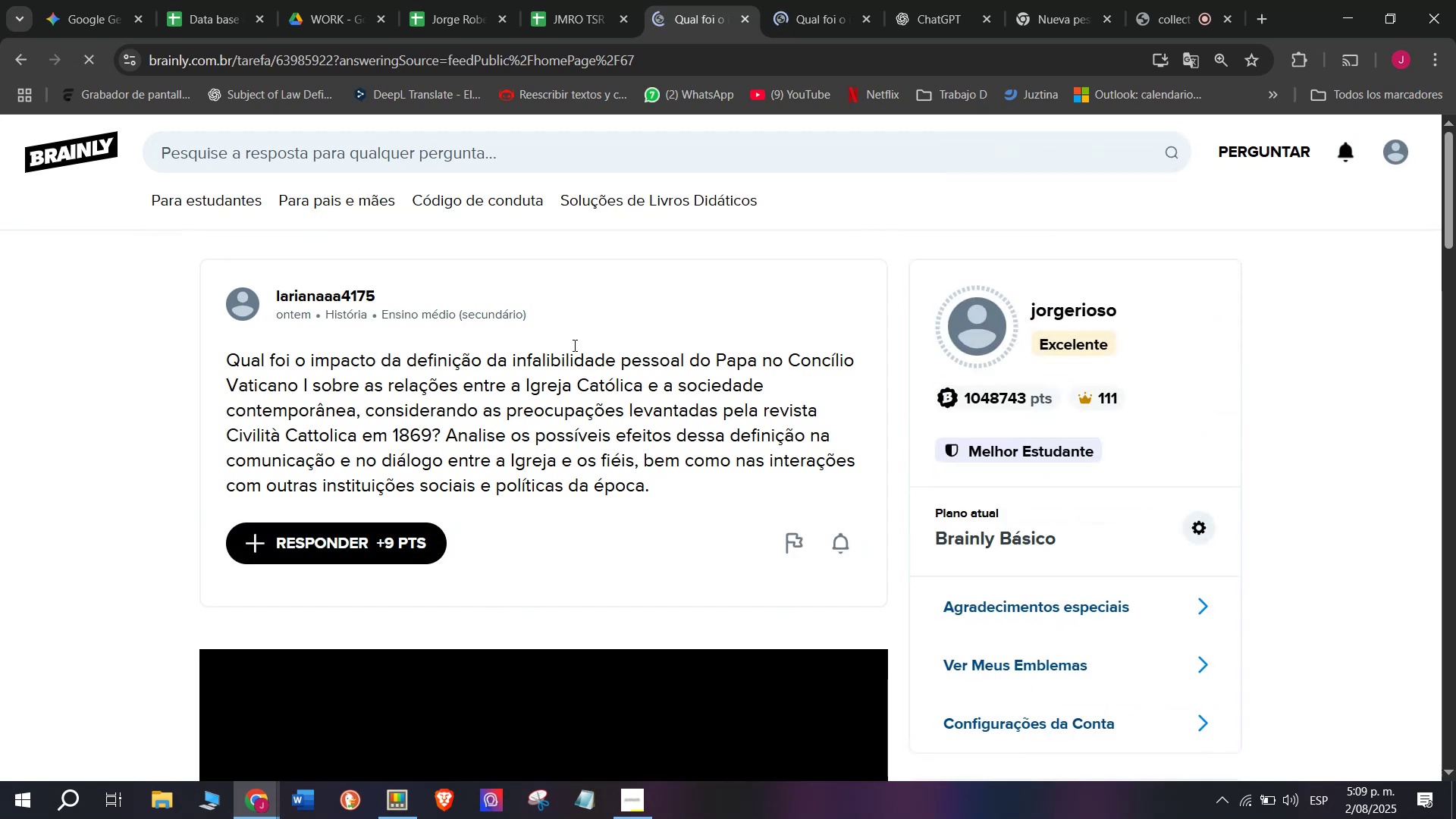 
left_click([25, 61])
 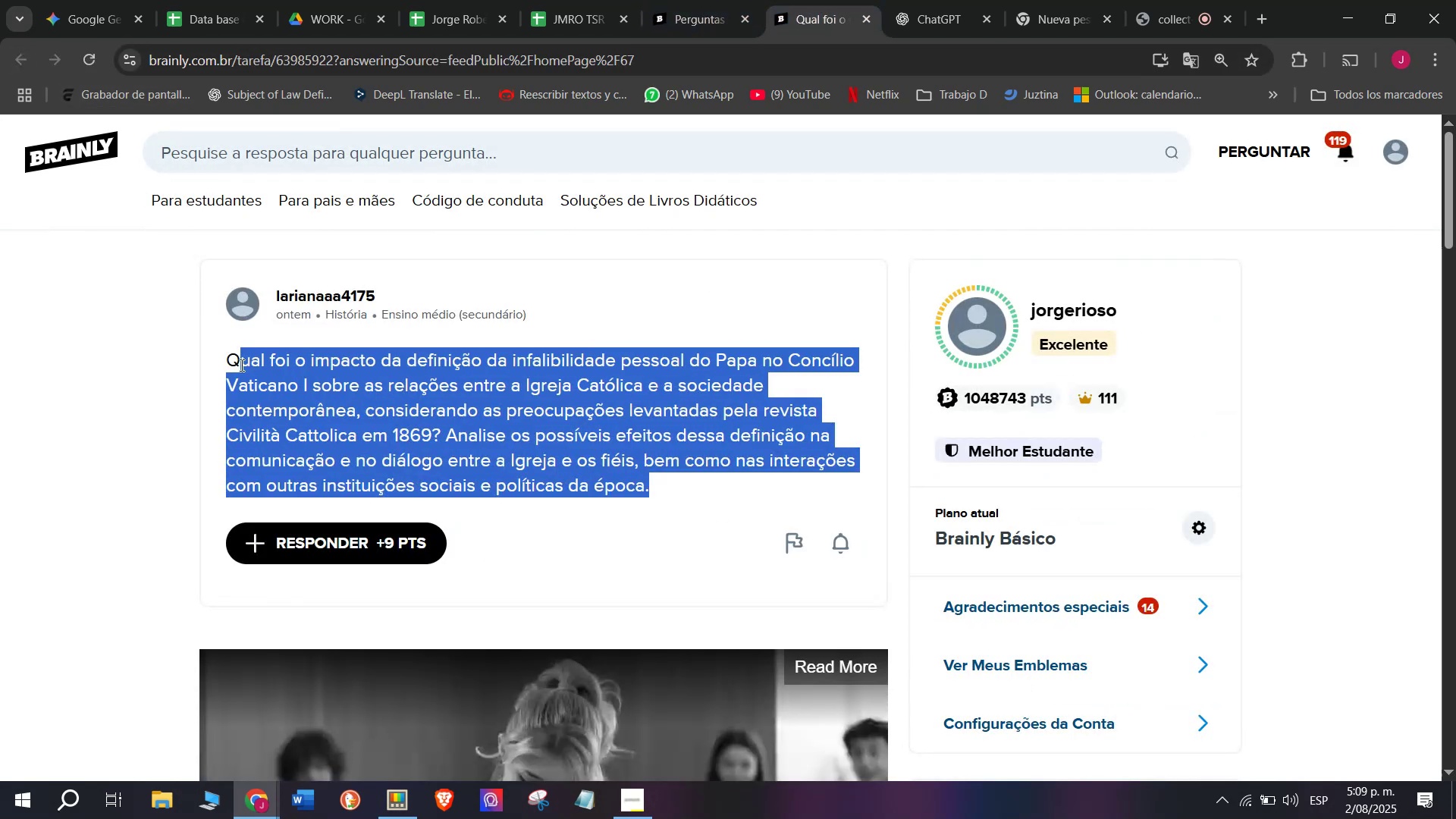 
key(Control+C)
 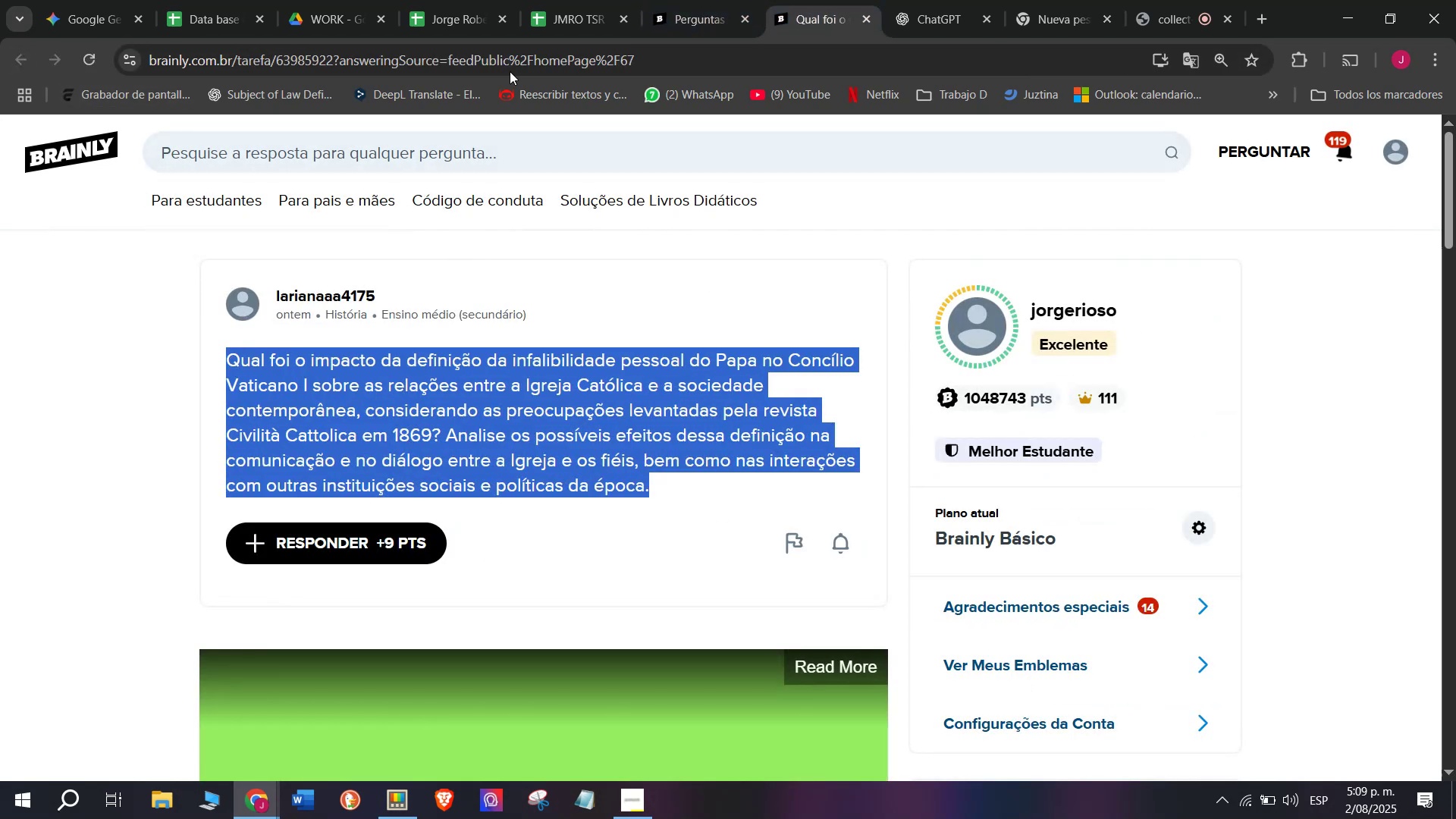 
double_click([510, 61])
 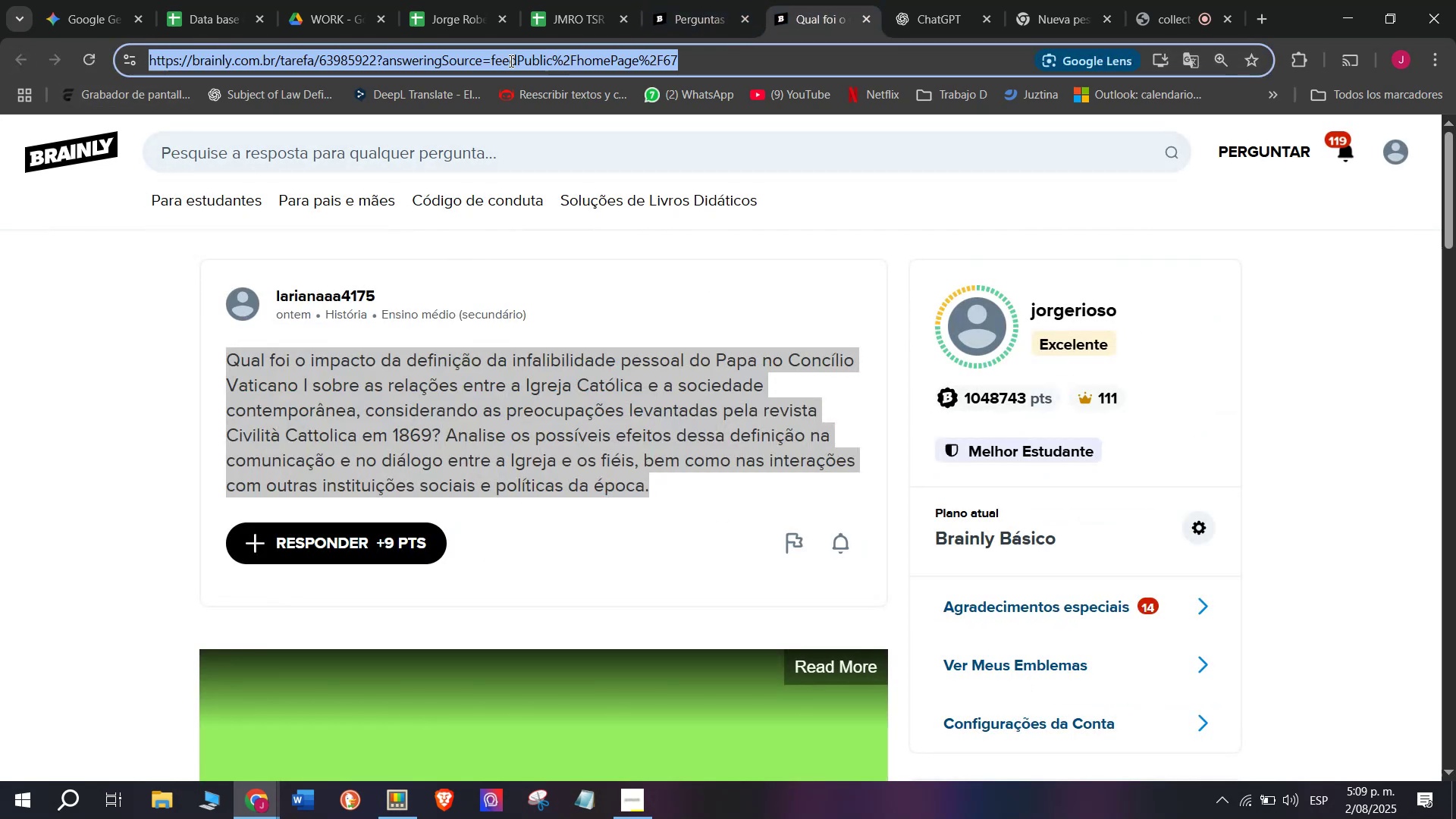 
triple_click([510, 61])
 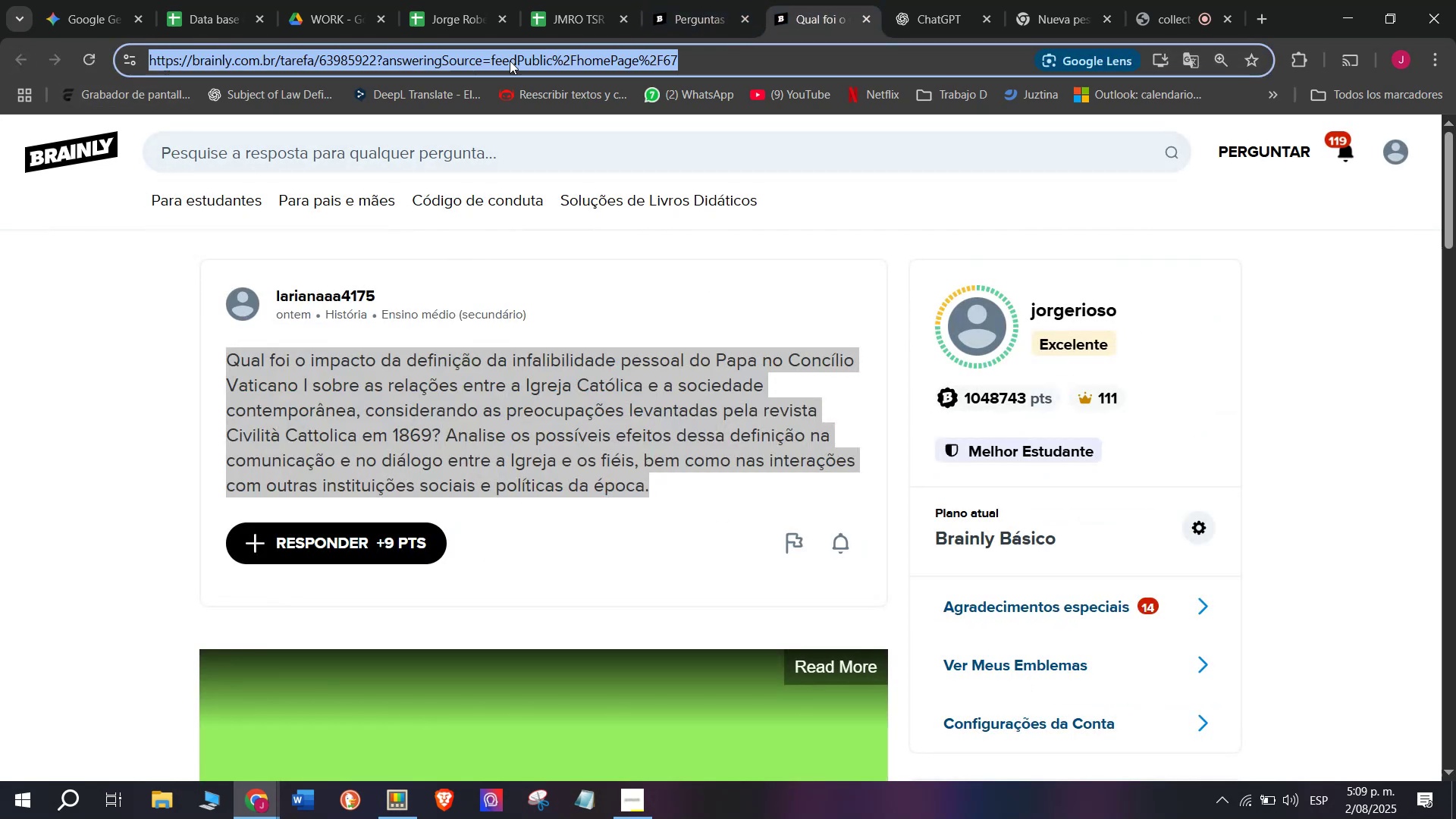 
key(Control+C)
 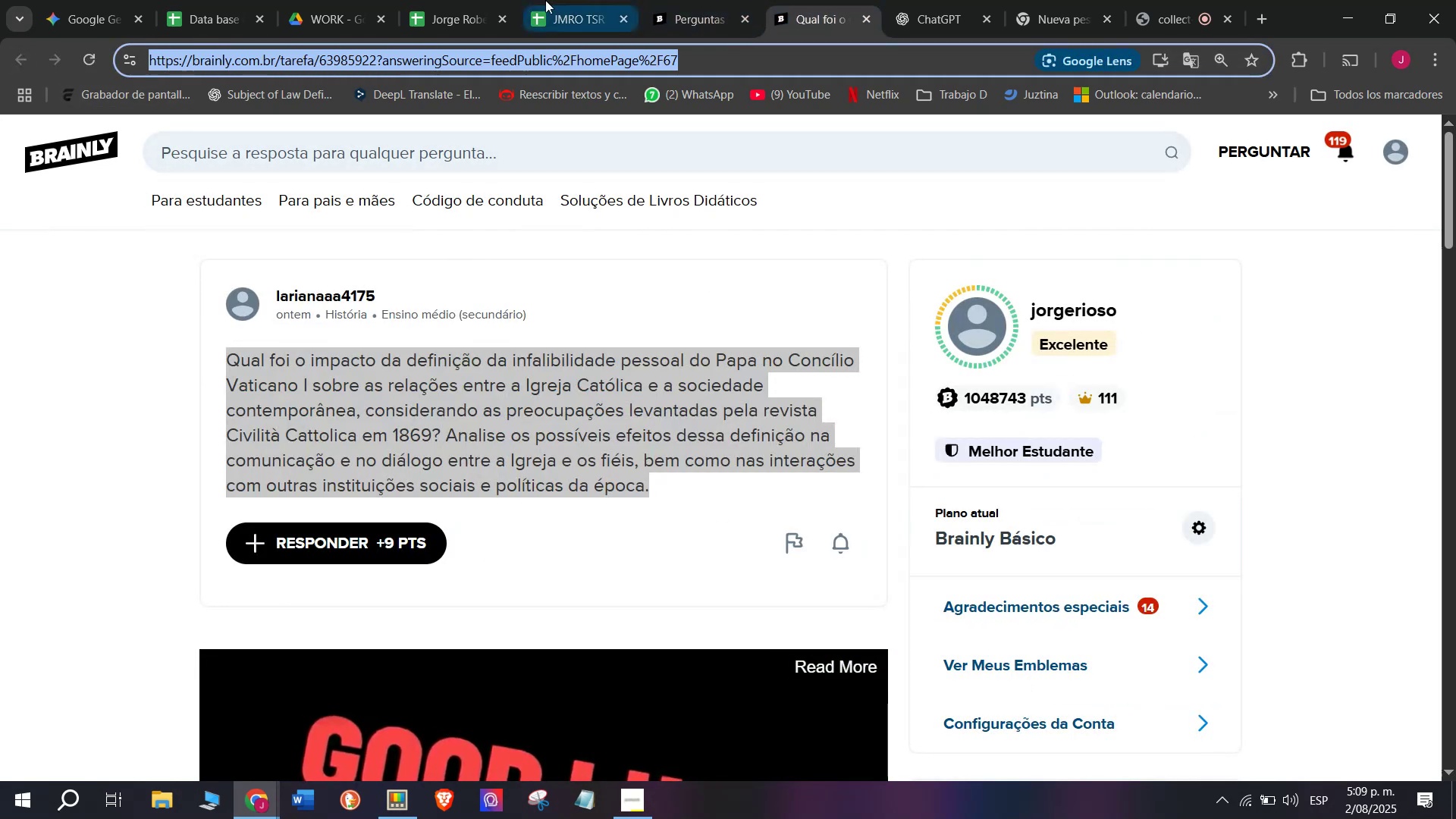 
left_click([570, 0])
 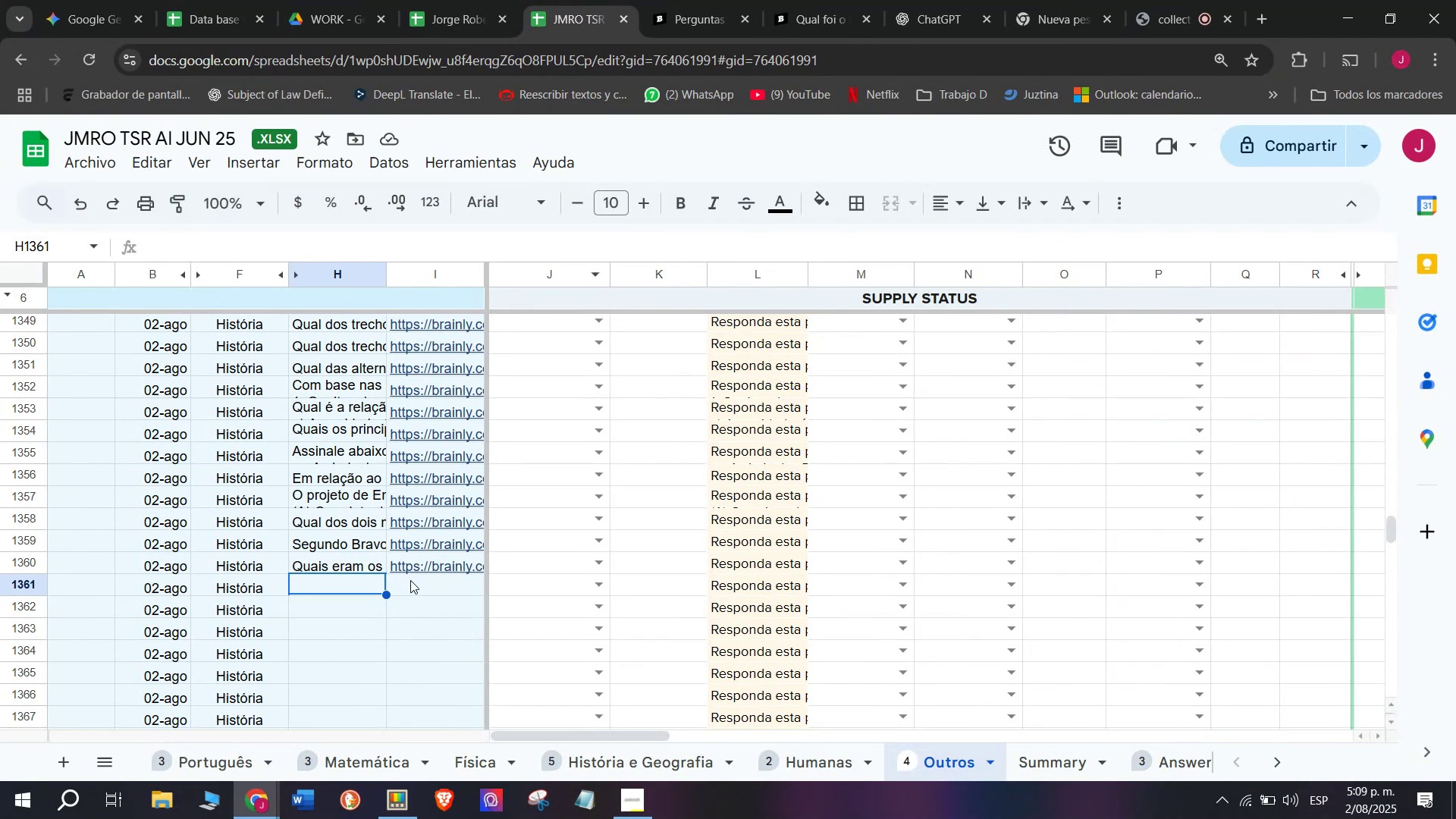 
double_click([412, 581])
 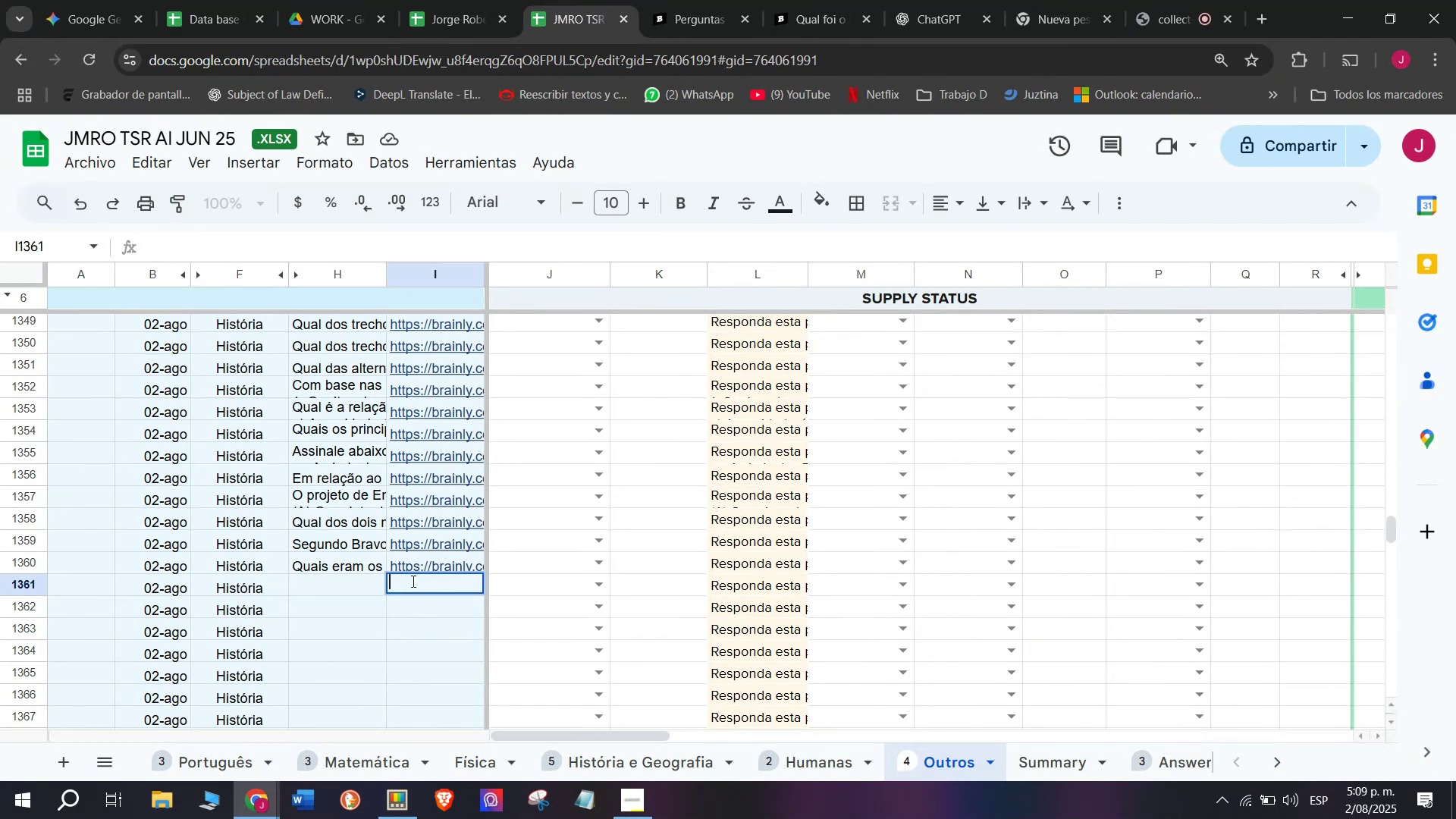 
key(Control+V)
 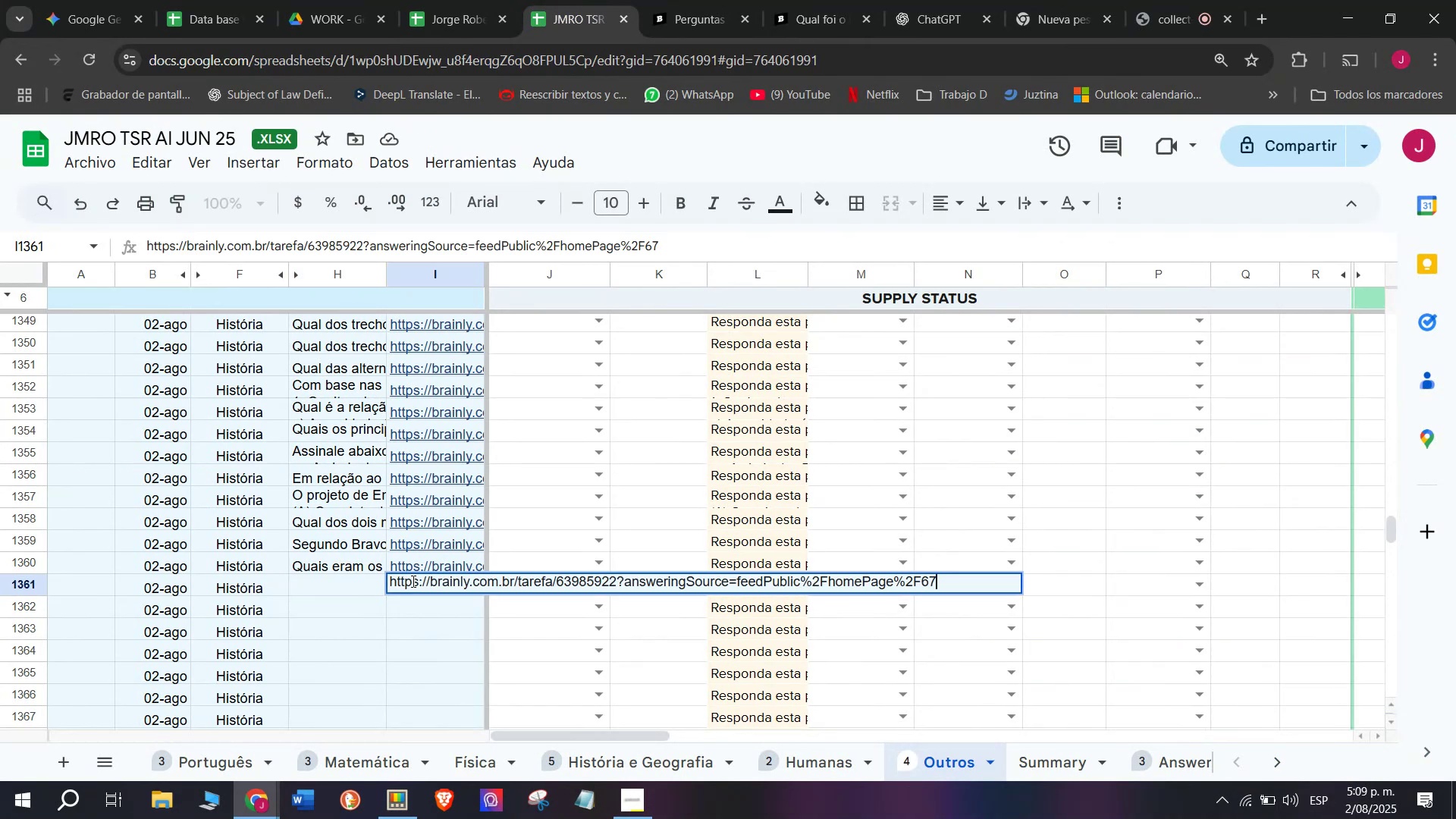 
key(Enter)
 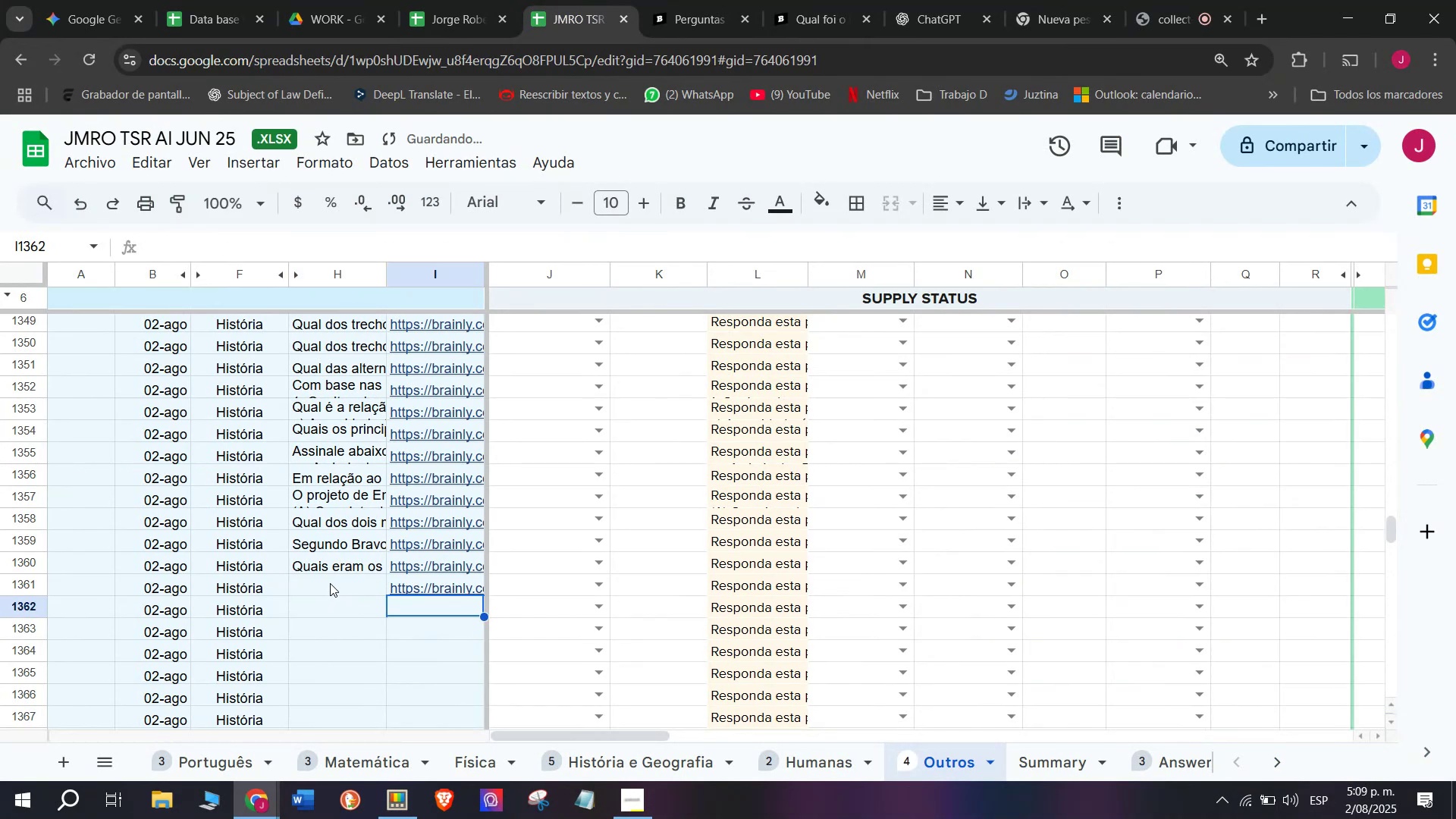 
double_click([332, 577])
 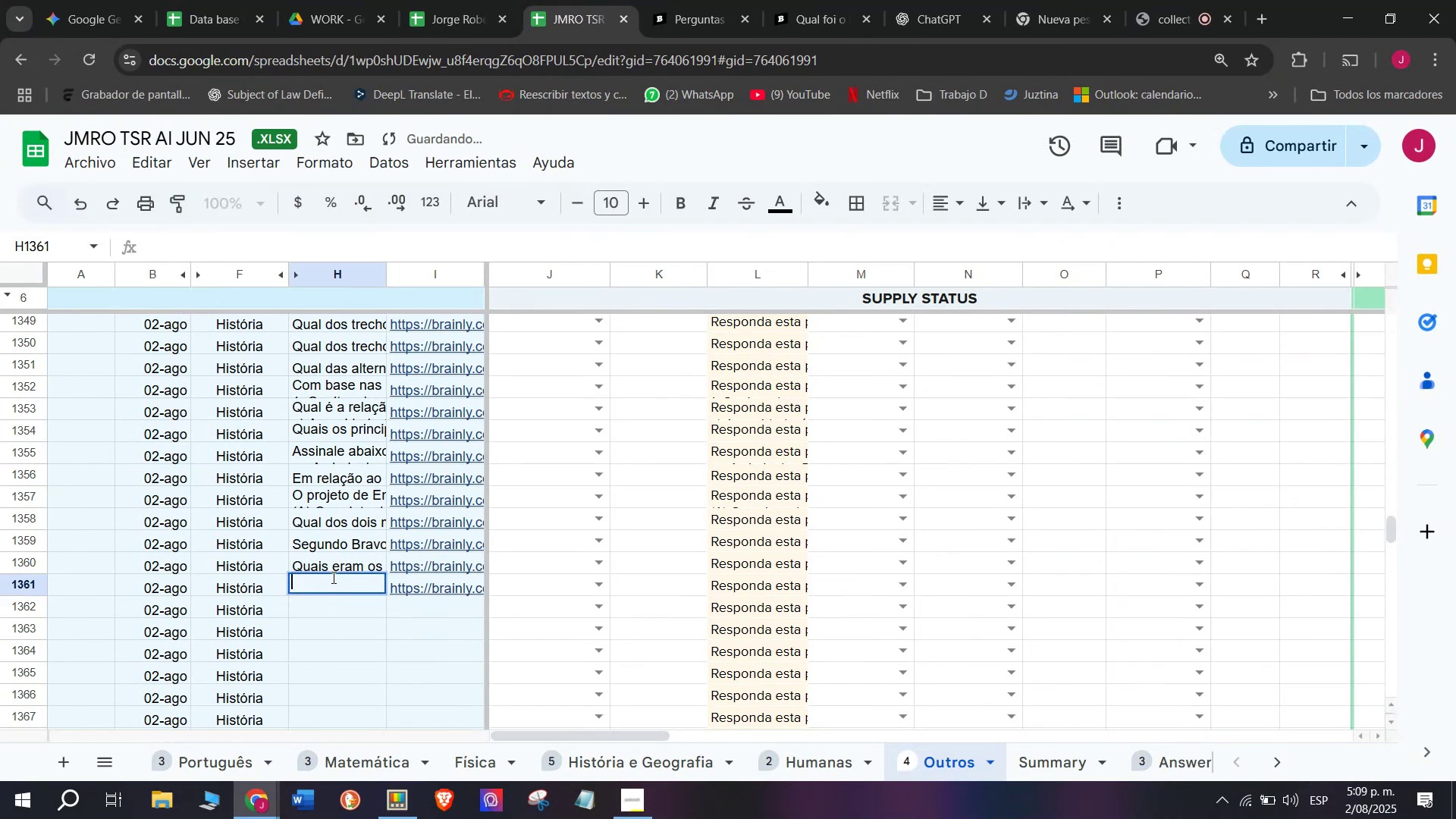 
key(Meta+MetaLeft)
 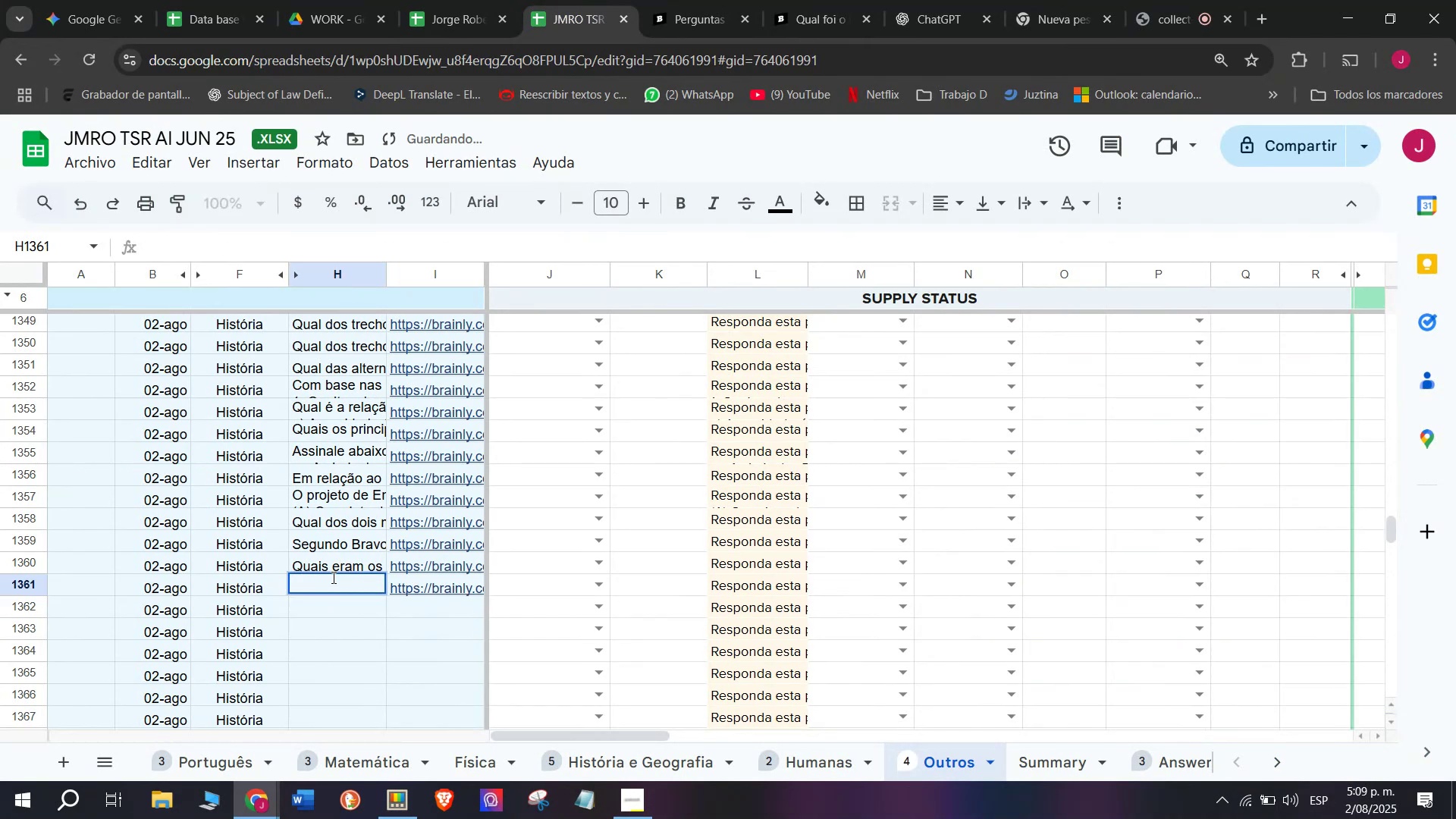 
key(Meta+V)
 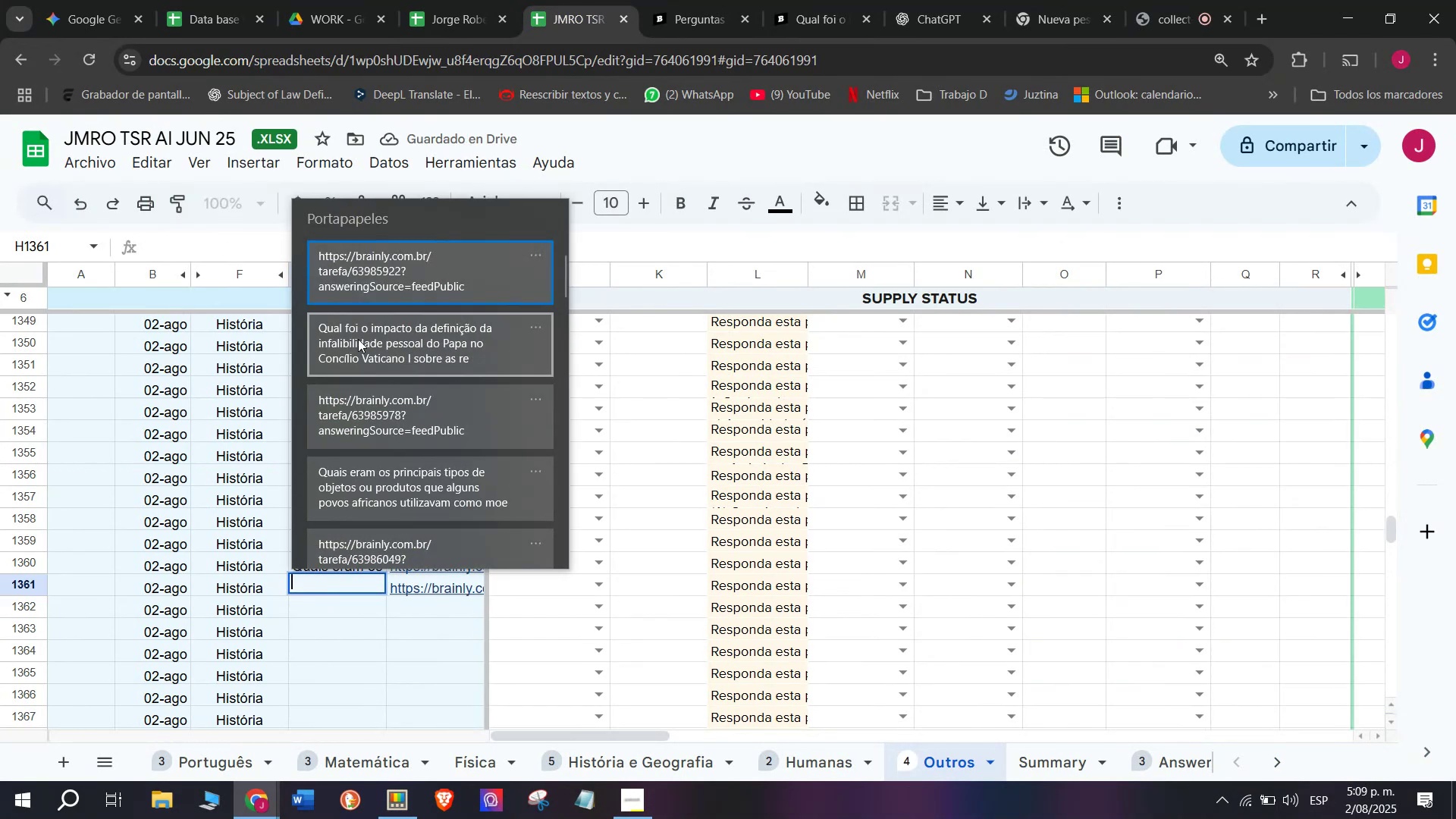 
left_click([354, 320])
 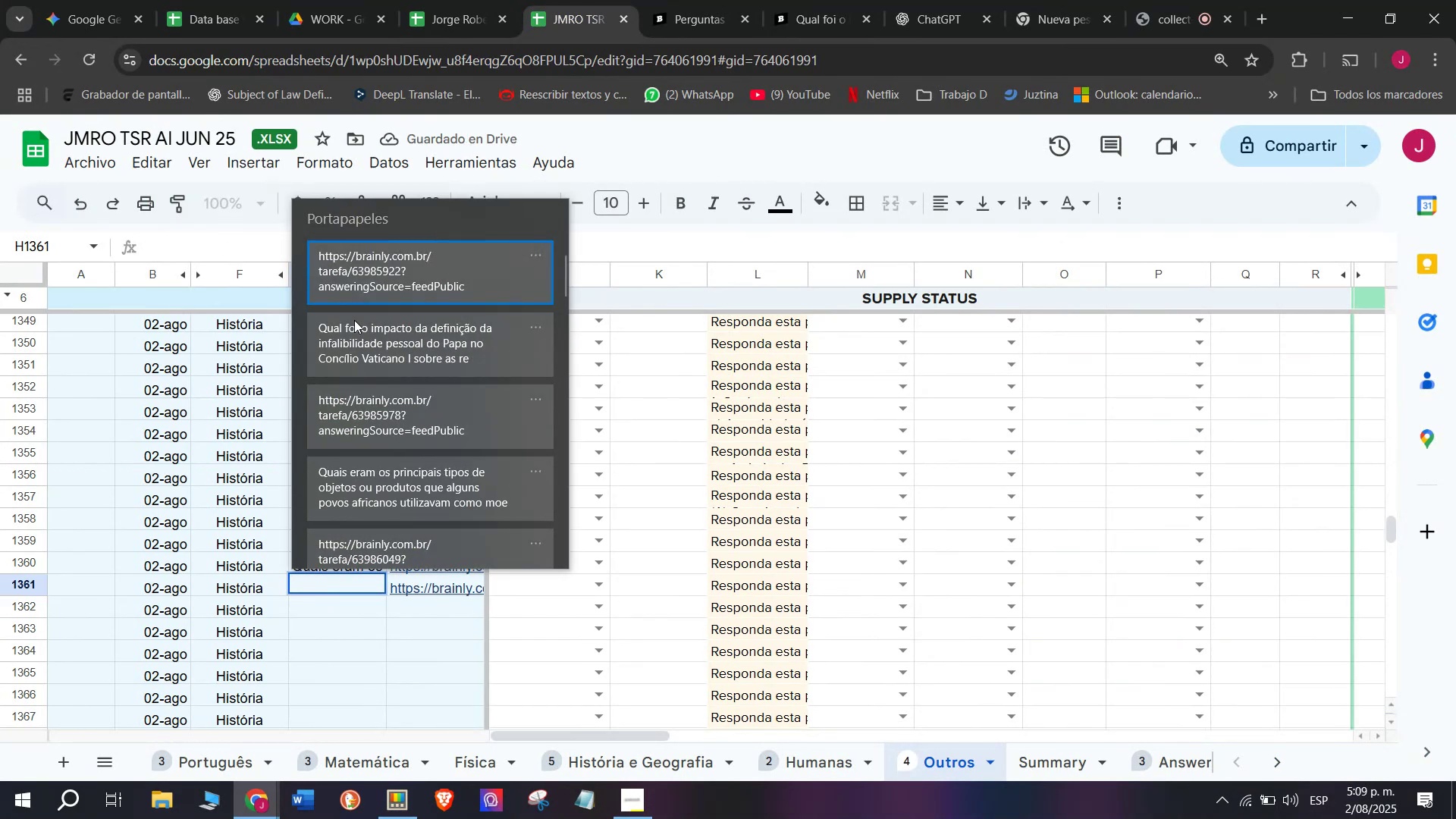 
key(Control+ControlLeft)
 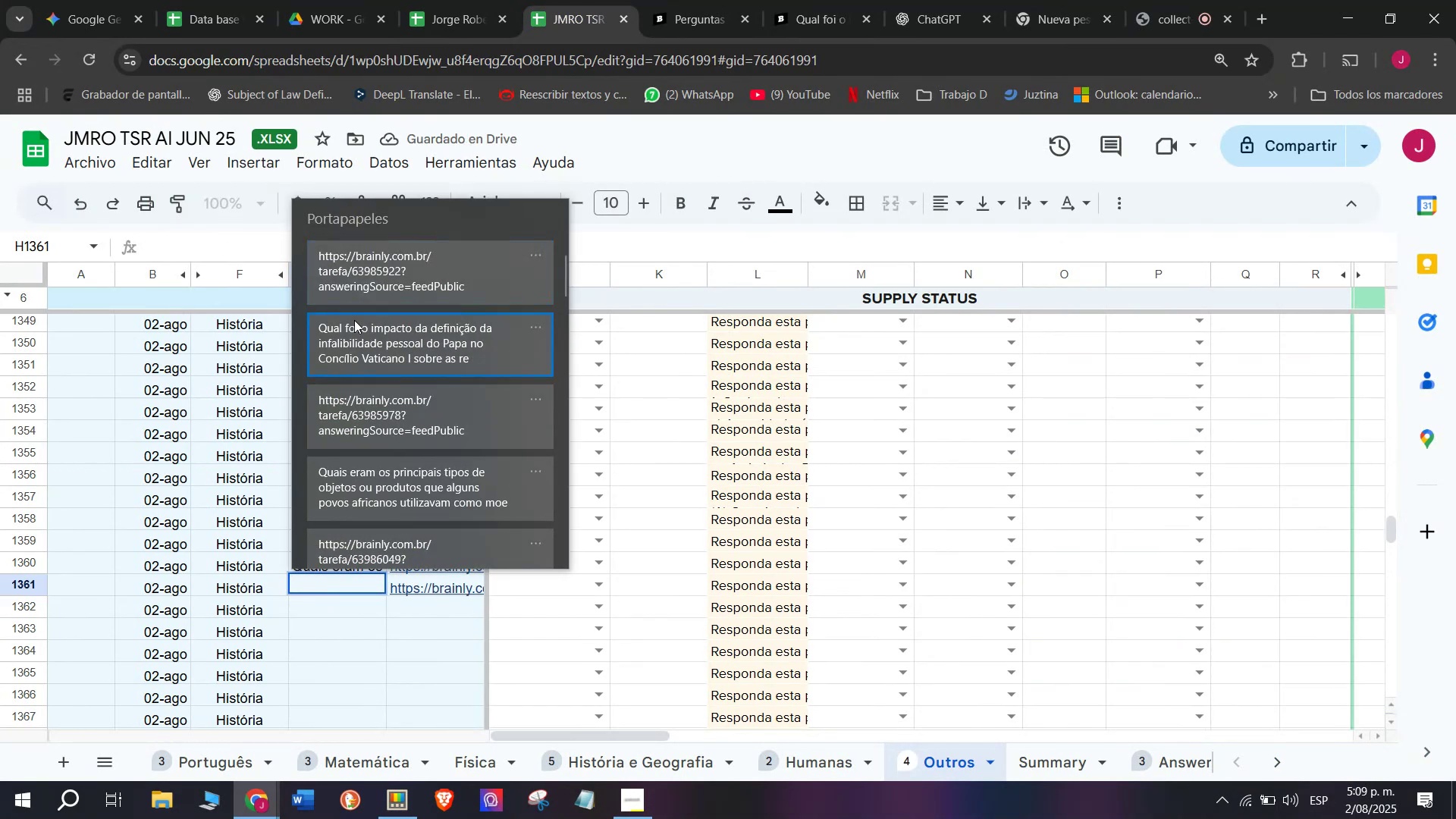 
key(Control+V)
 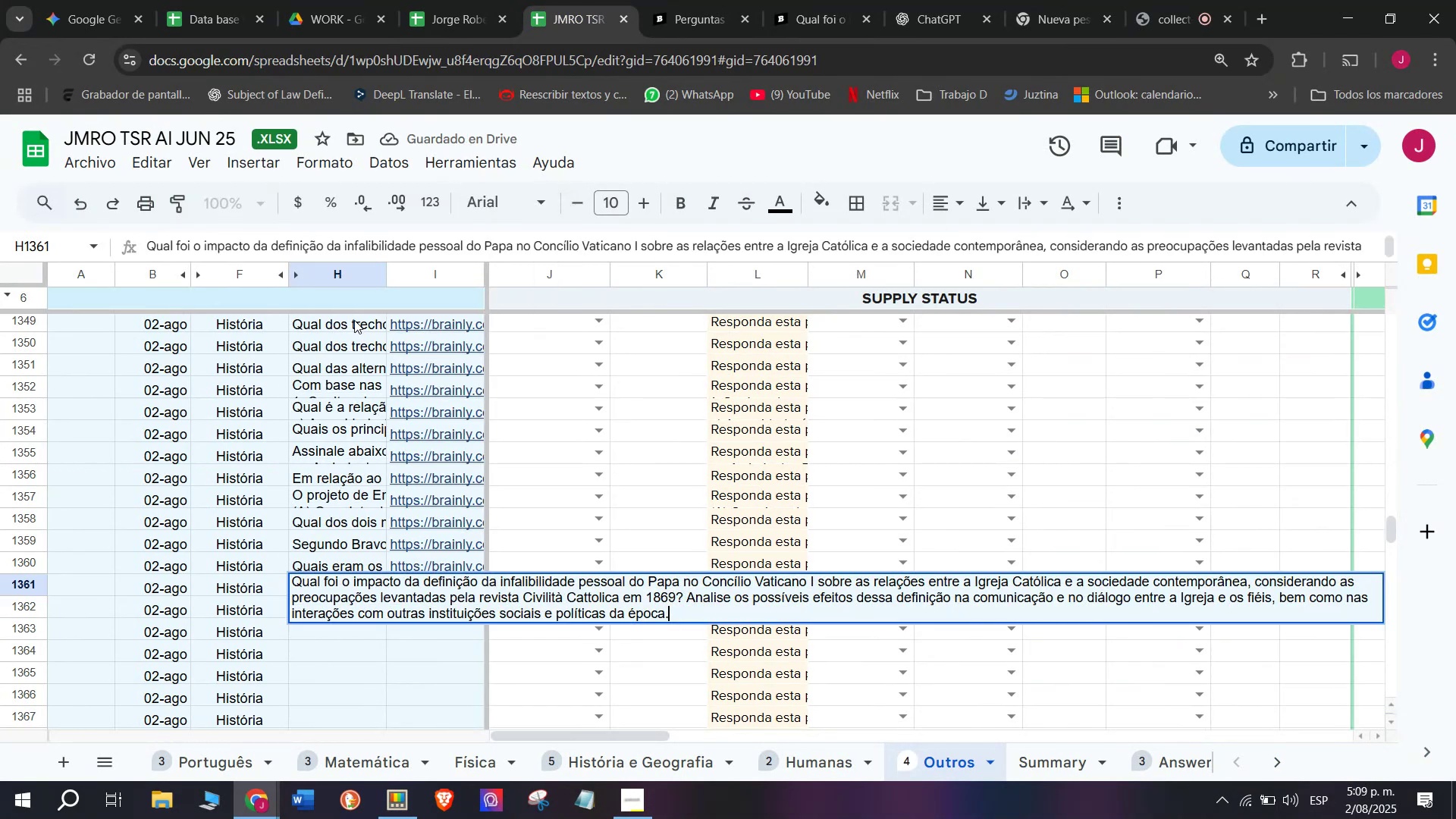 
key(Enter)
 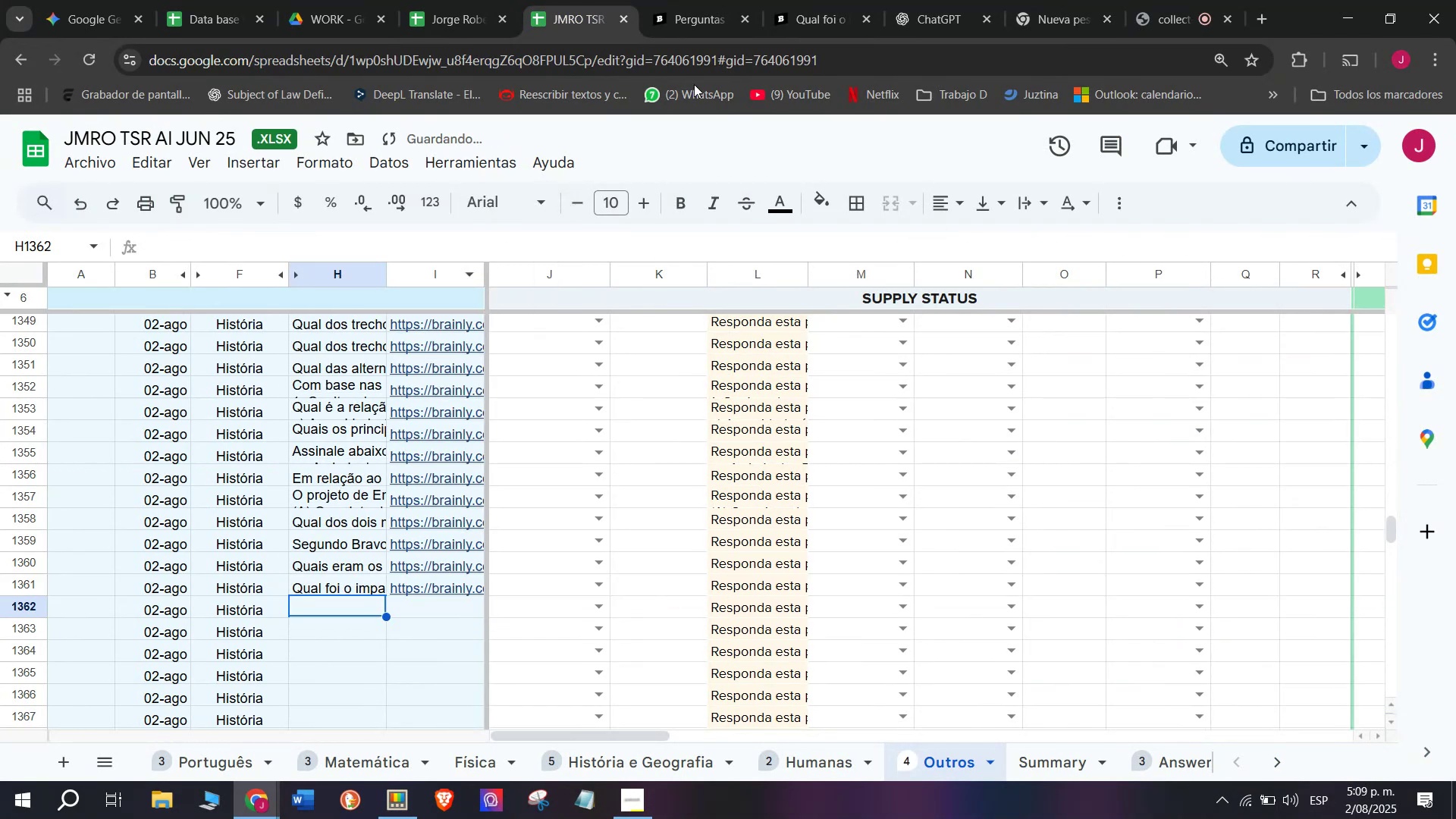 
left_click([821, 0])
 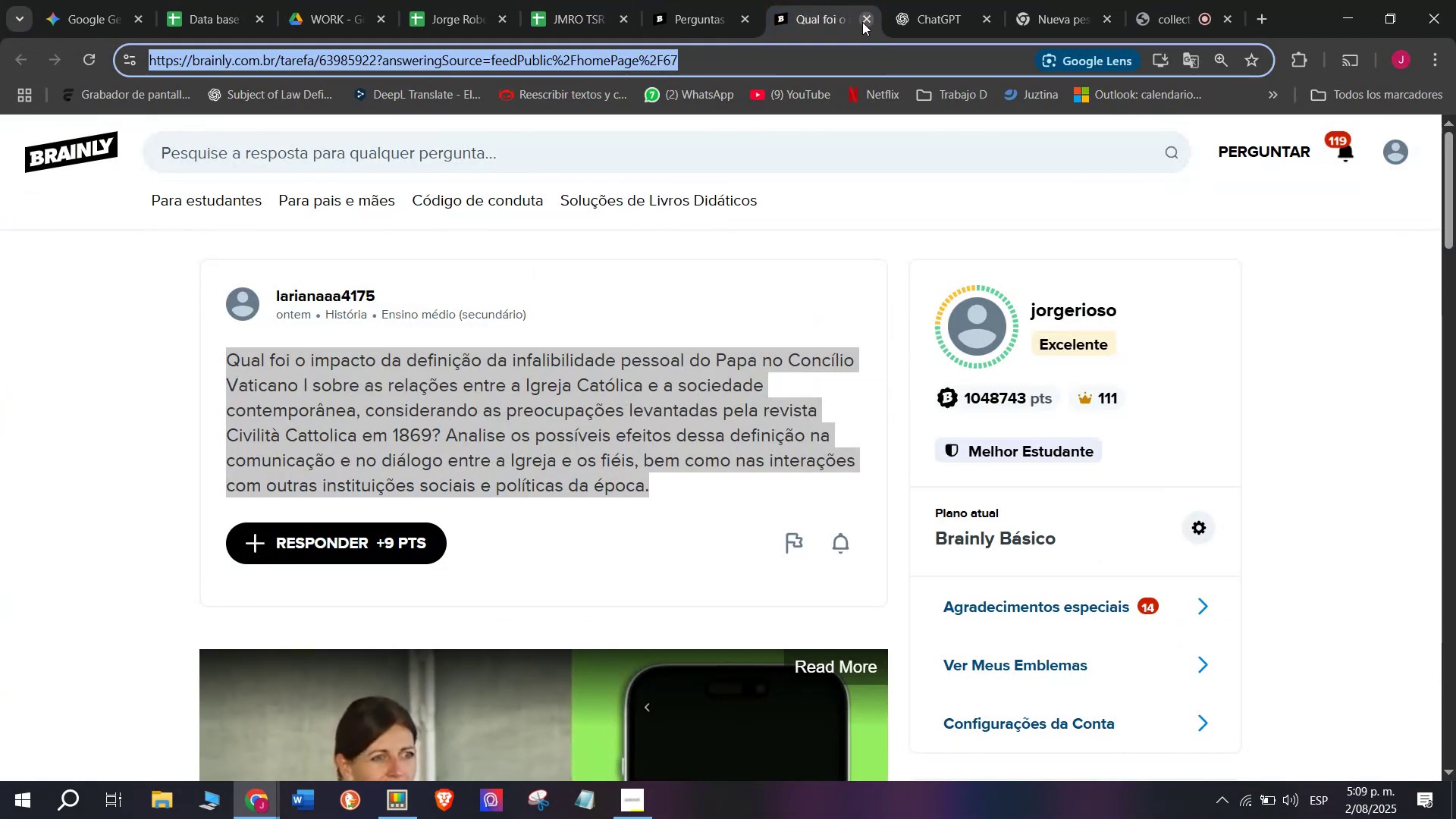 
double_click([729, 0])
 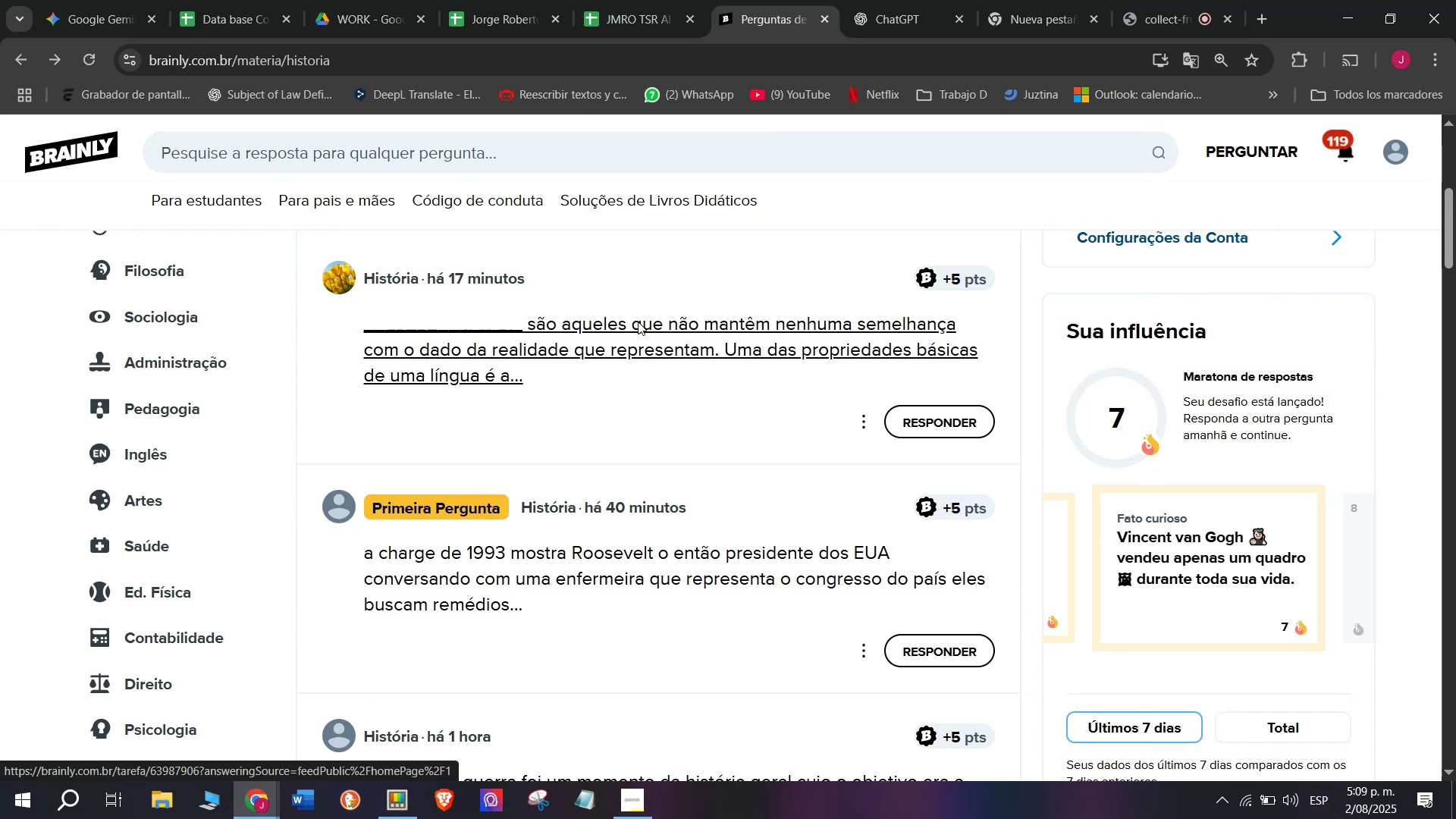 
scroll: coordinate [662, 403], scroll_direction: down, amount: 16.0
 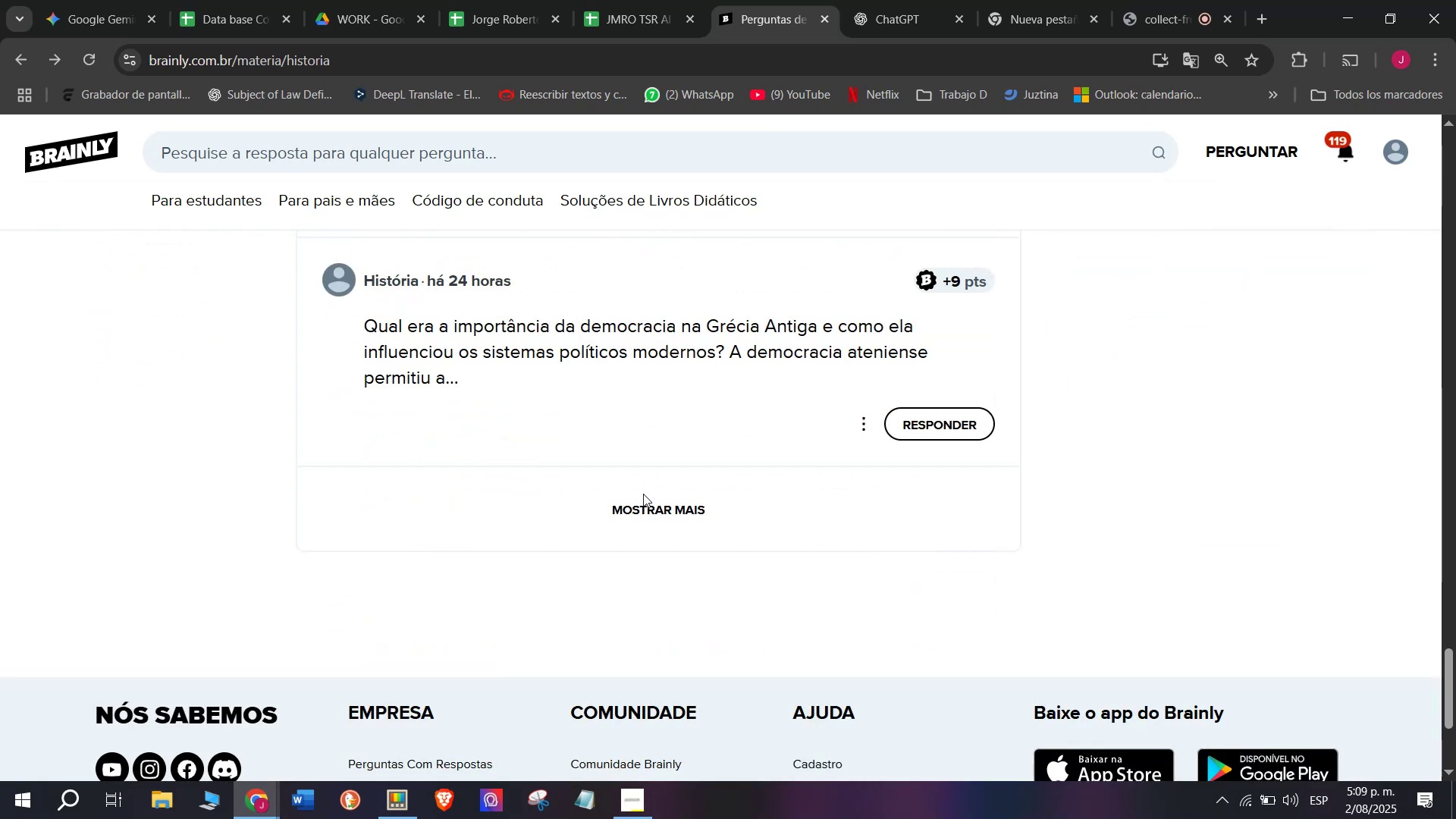 
left_click([641, 504])
 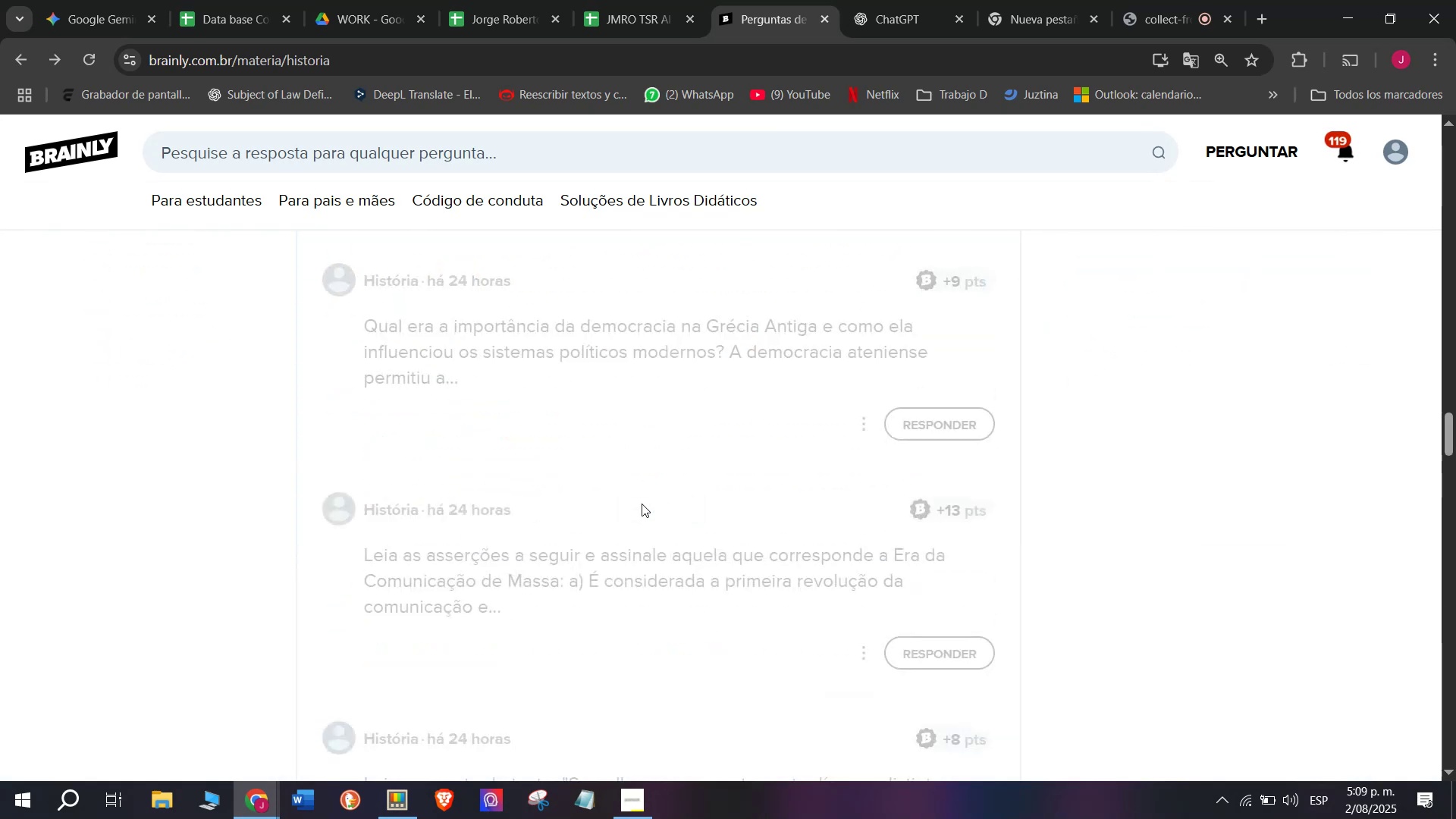 
scroll: coordinate [654, 538], scroll_direction: down, amount: 16.0
 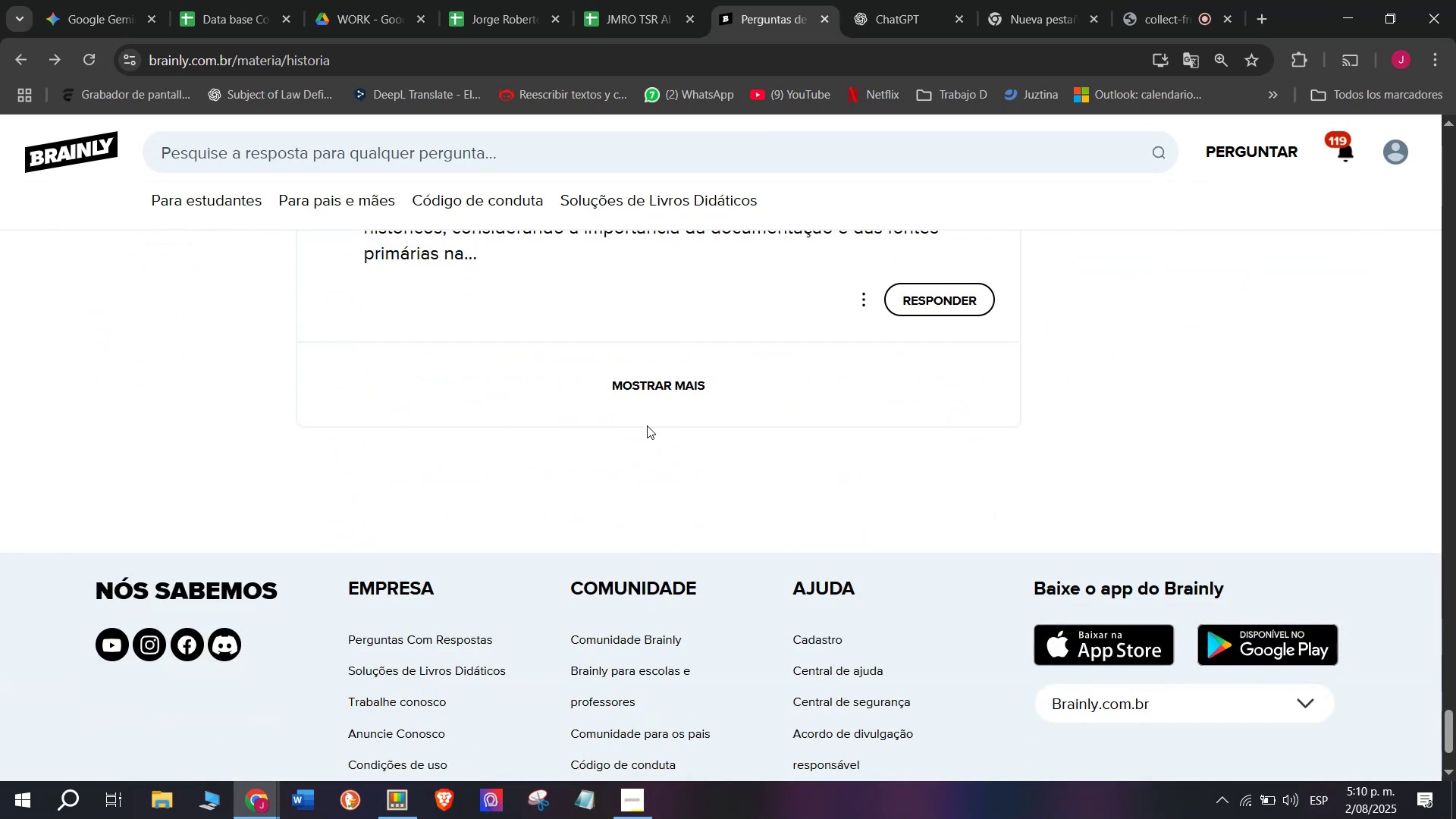 
left_click([646, 398])
 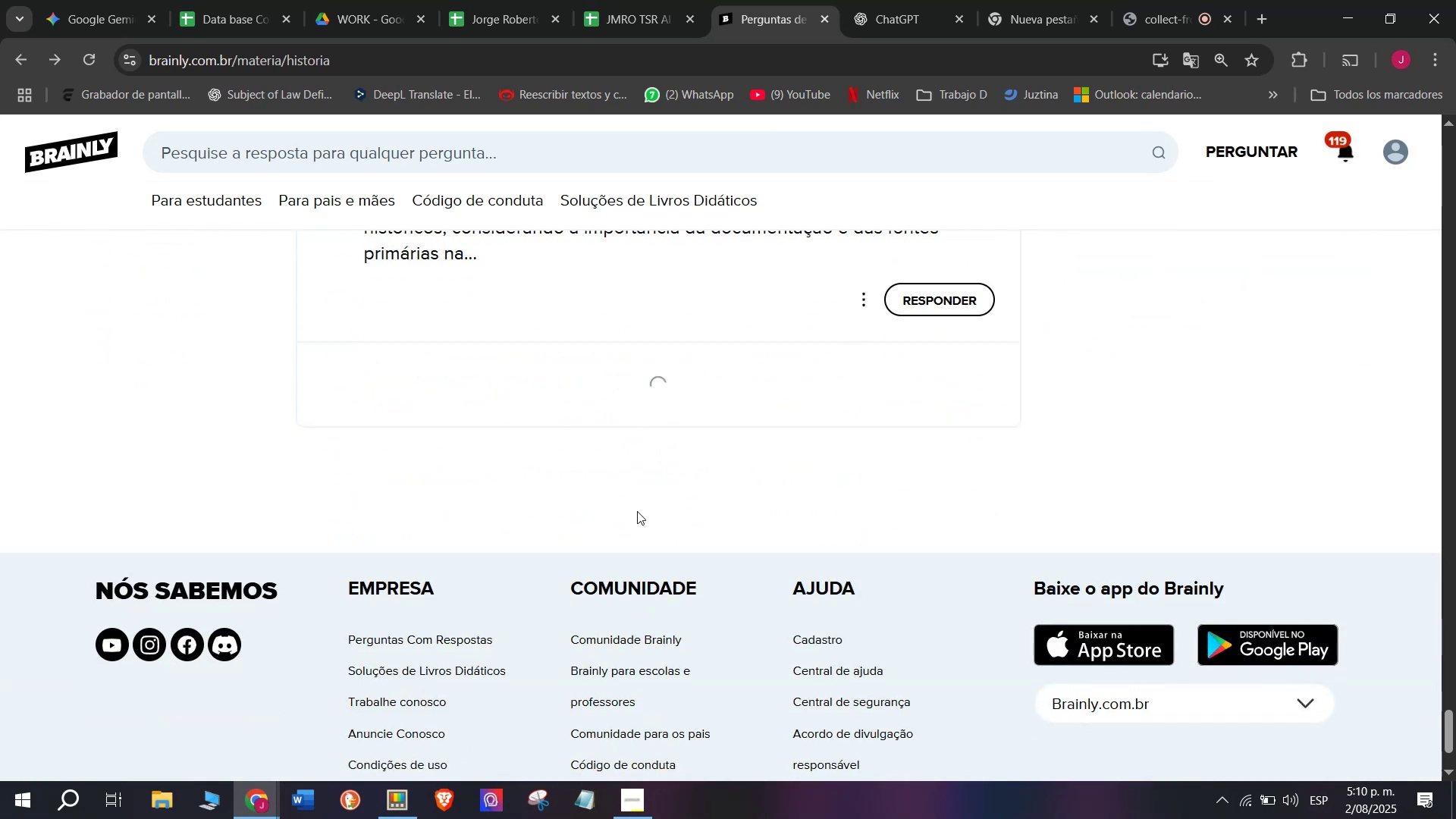 
scroll: coordinate [645, 517], scroll_direction: down, amount: 16.0
 